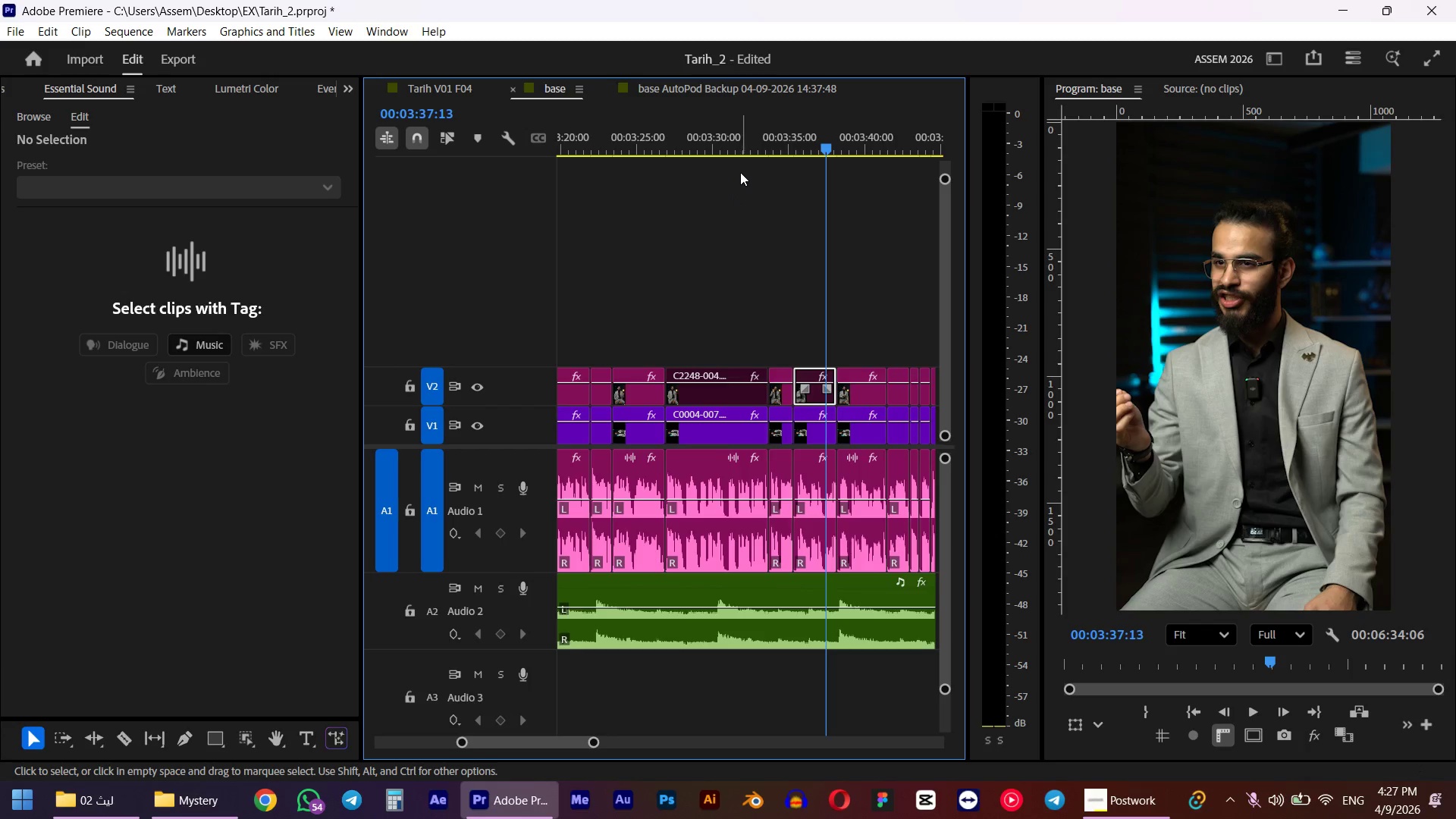 
left_click([745, 138])
 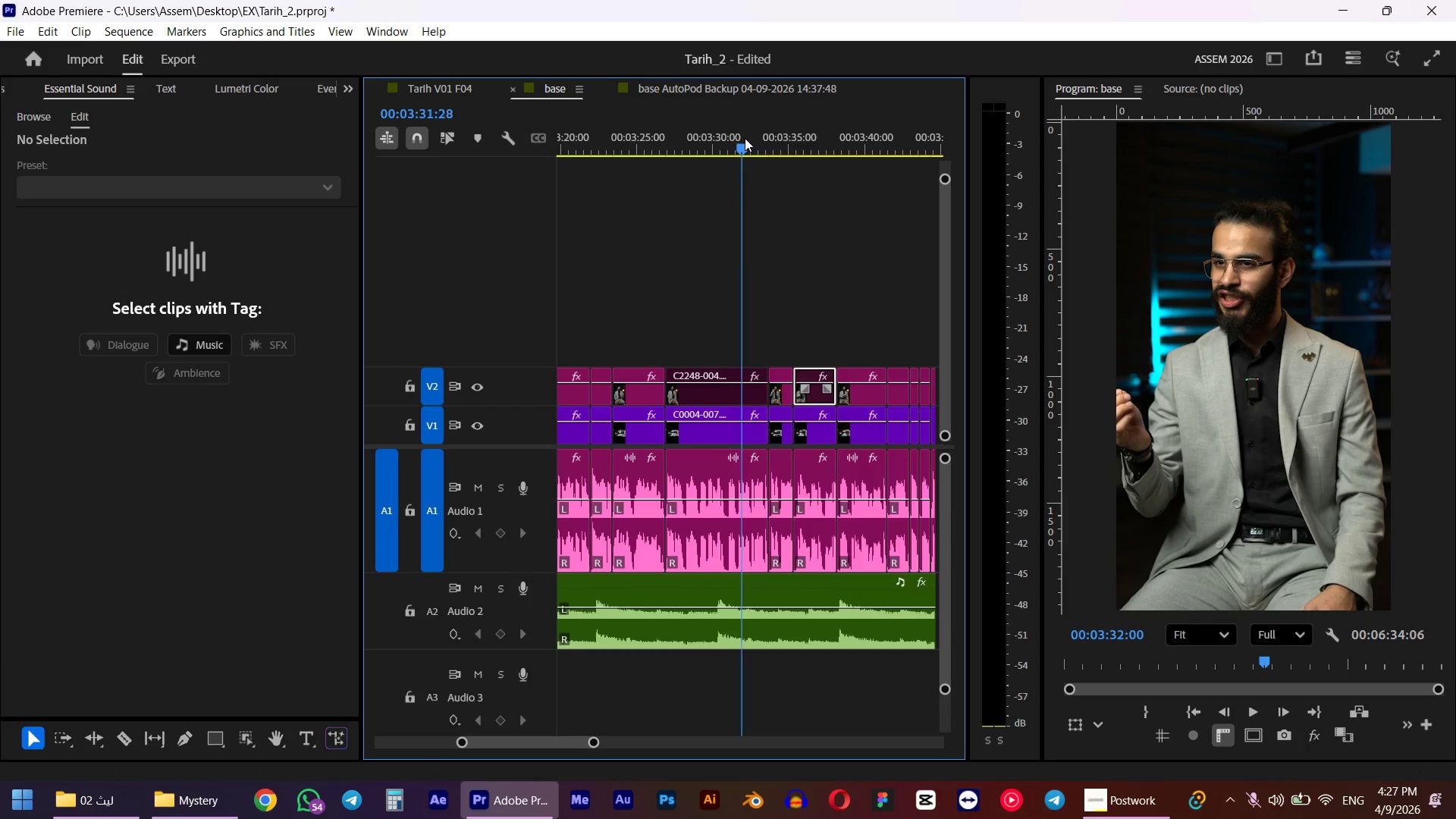 
key(Space)
 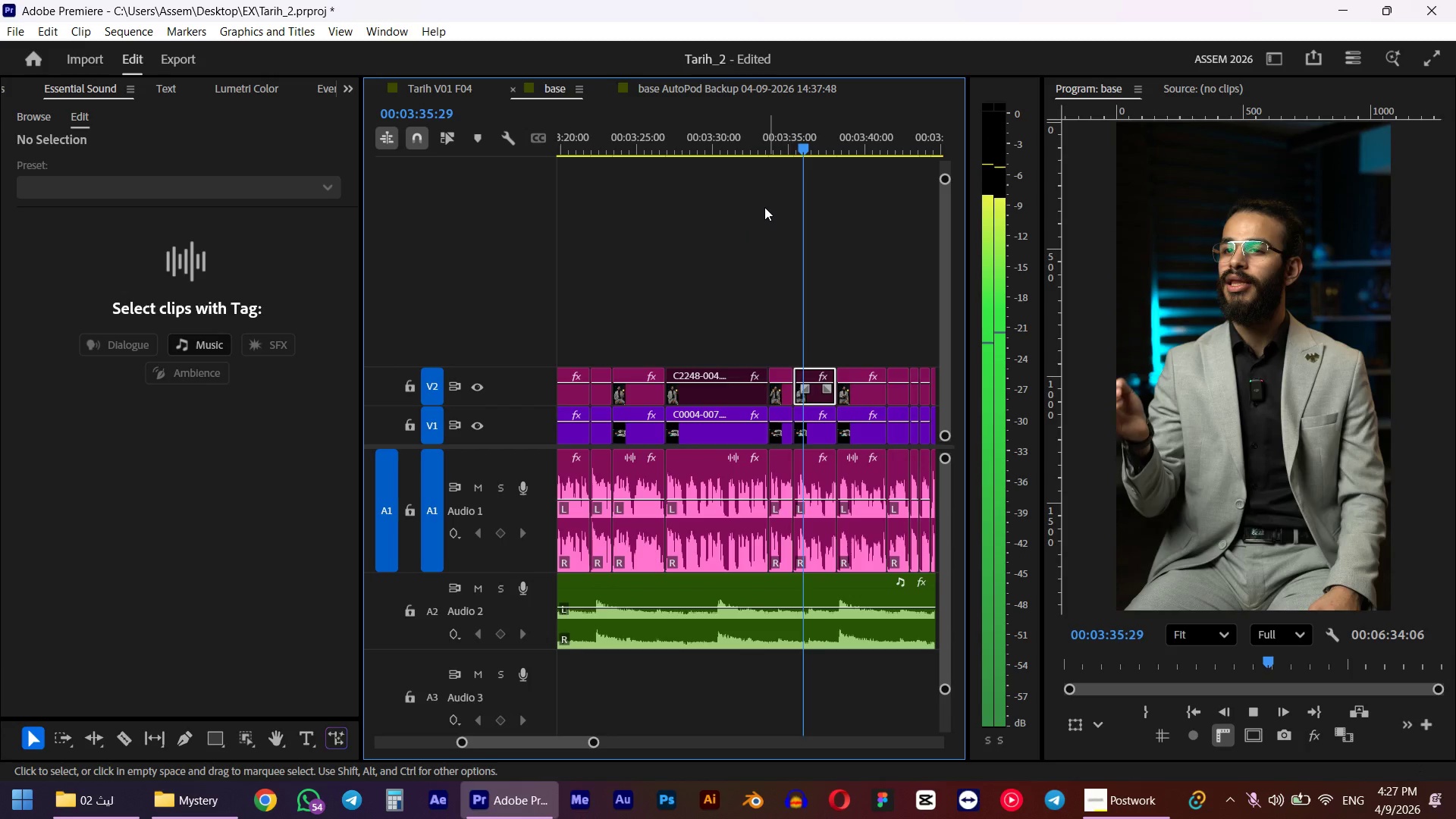 
wait(6.45)
 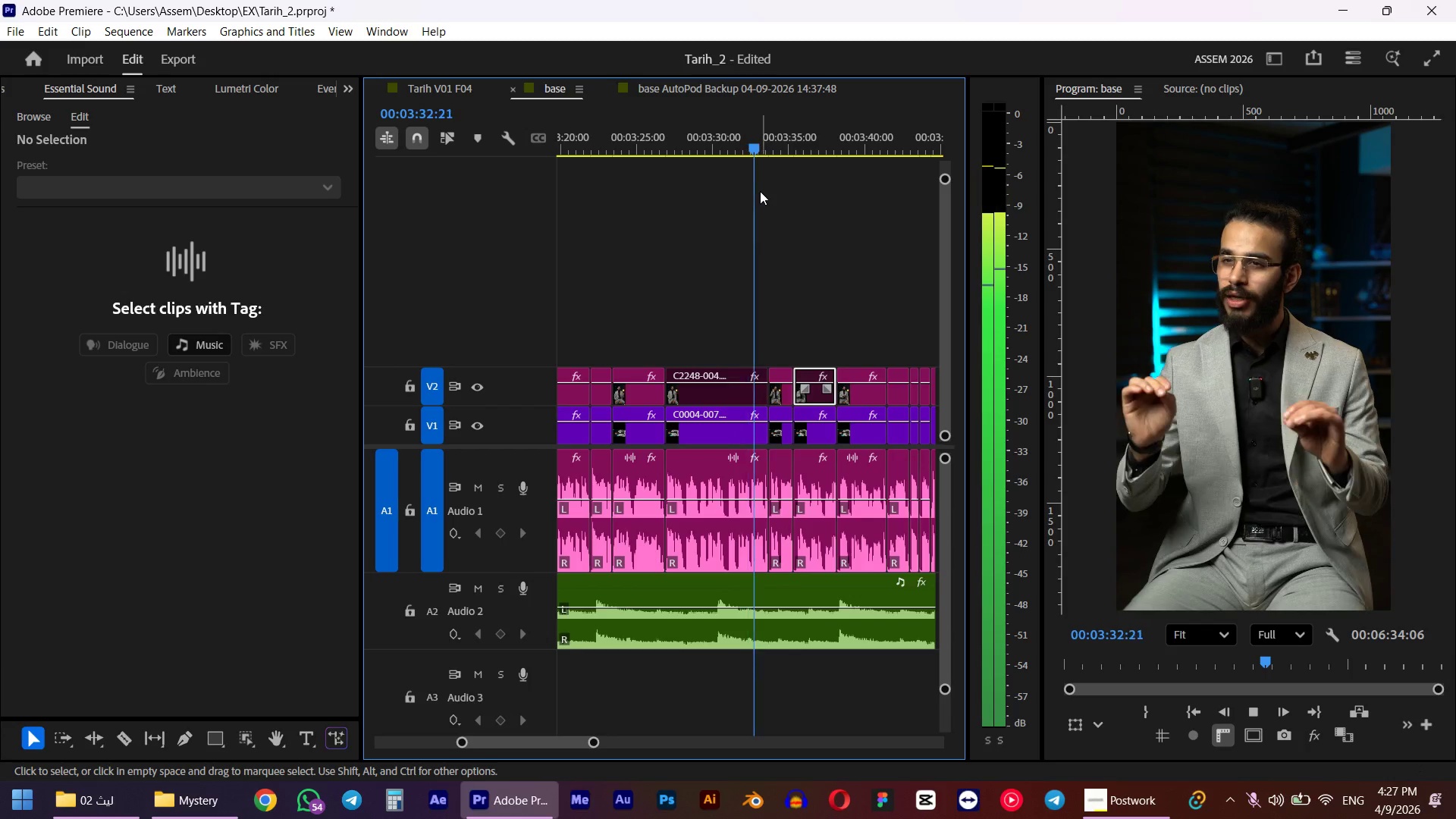 
left_click([856, 392])
 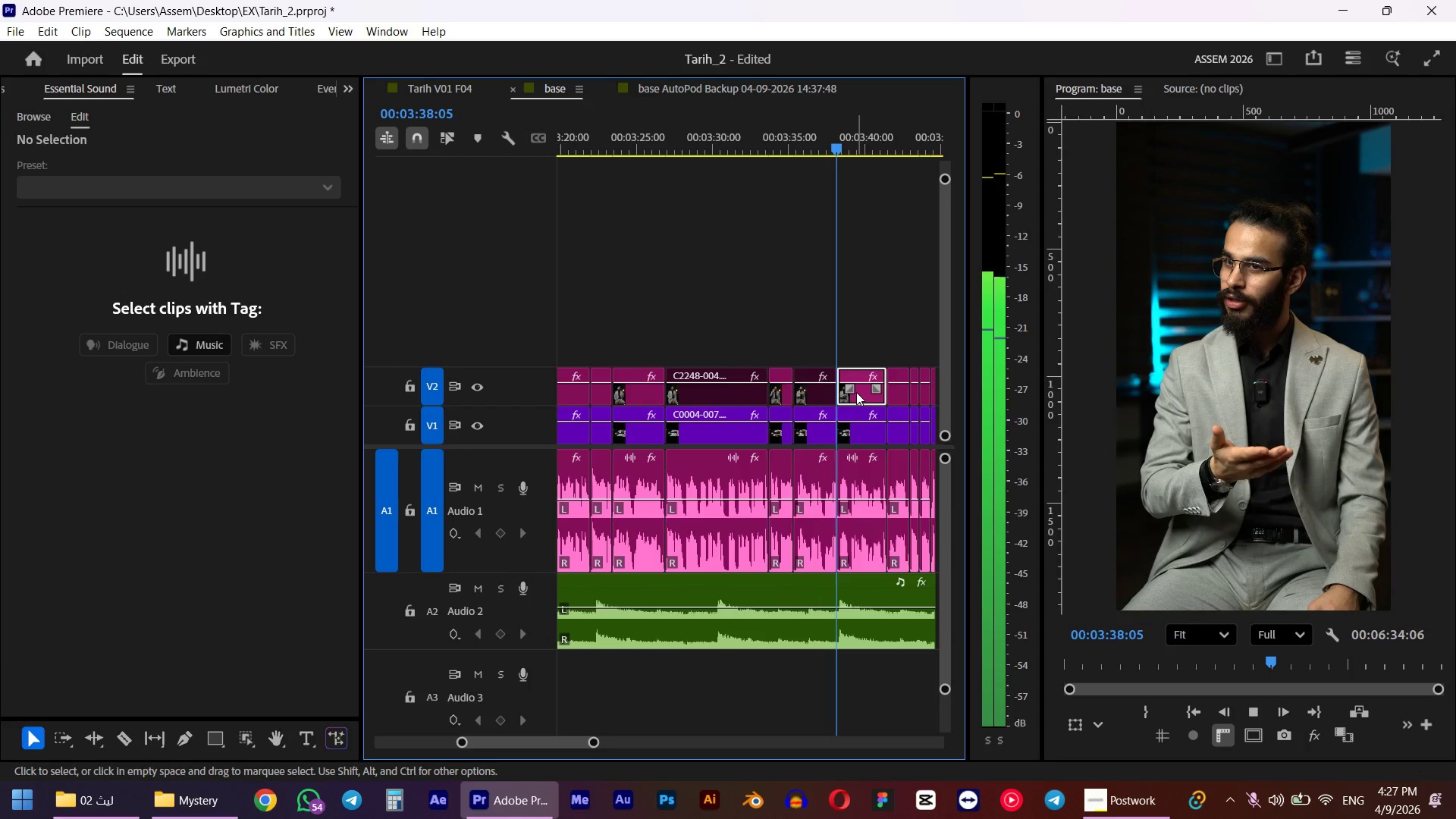 
scroll: coordinate [849, 392], scroll_direction: down, amount: 3.0
 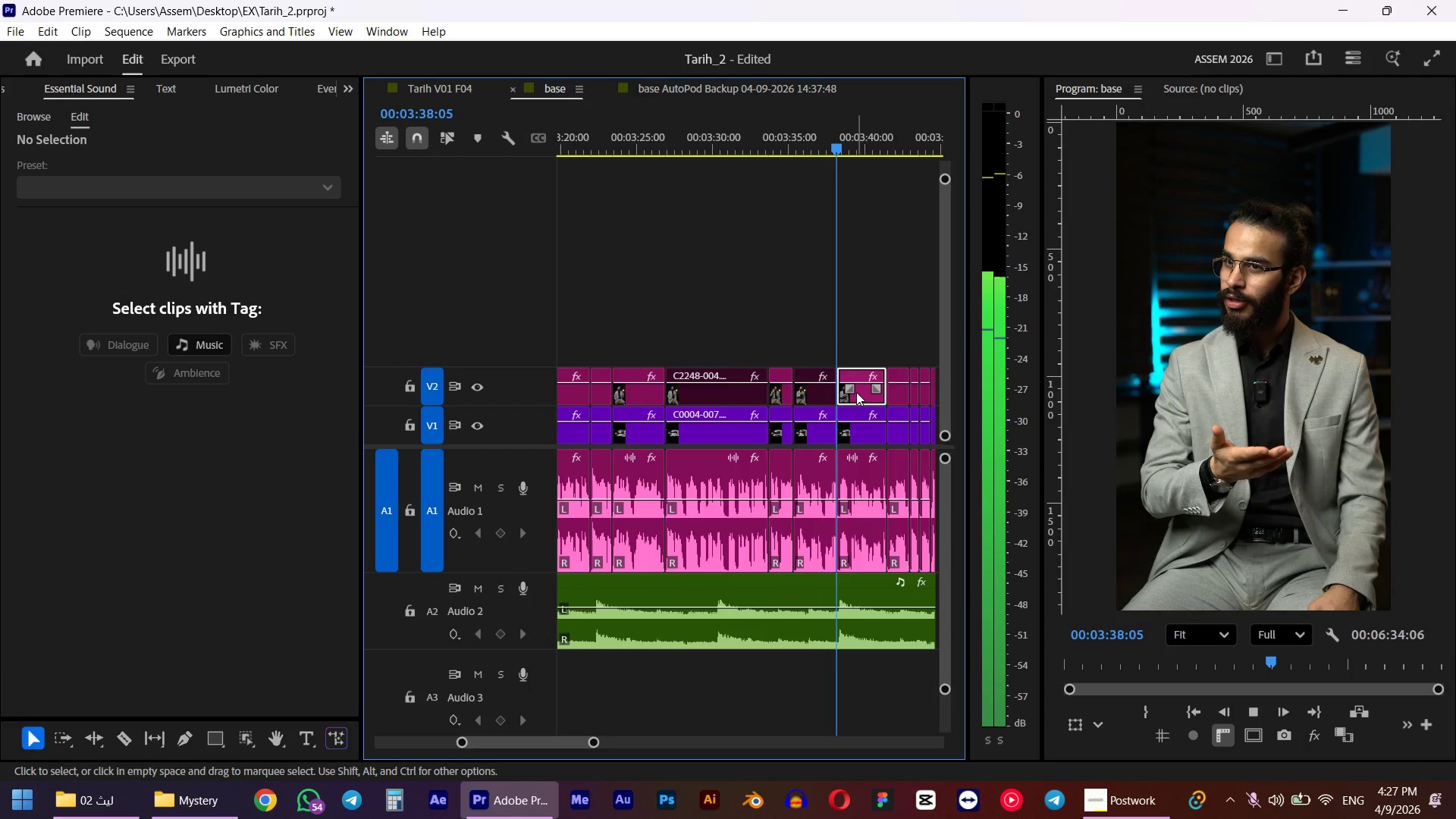 
left_click([817, 391])
 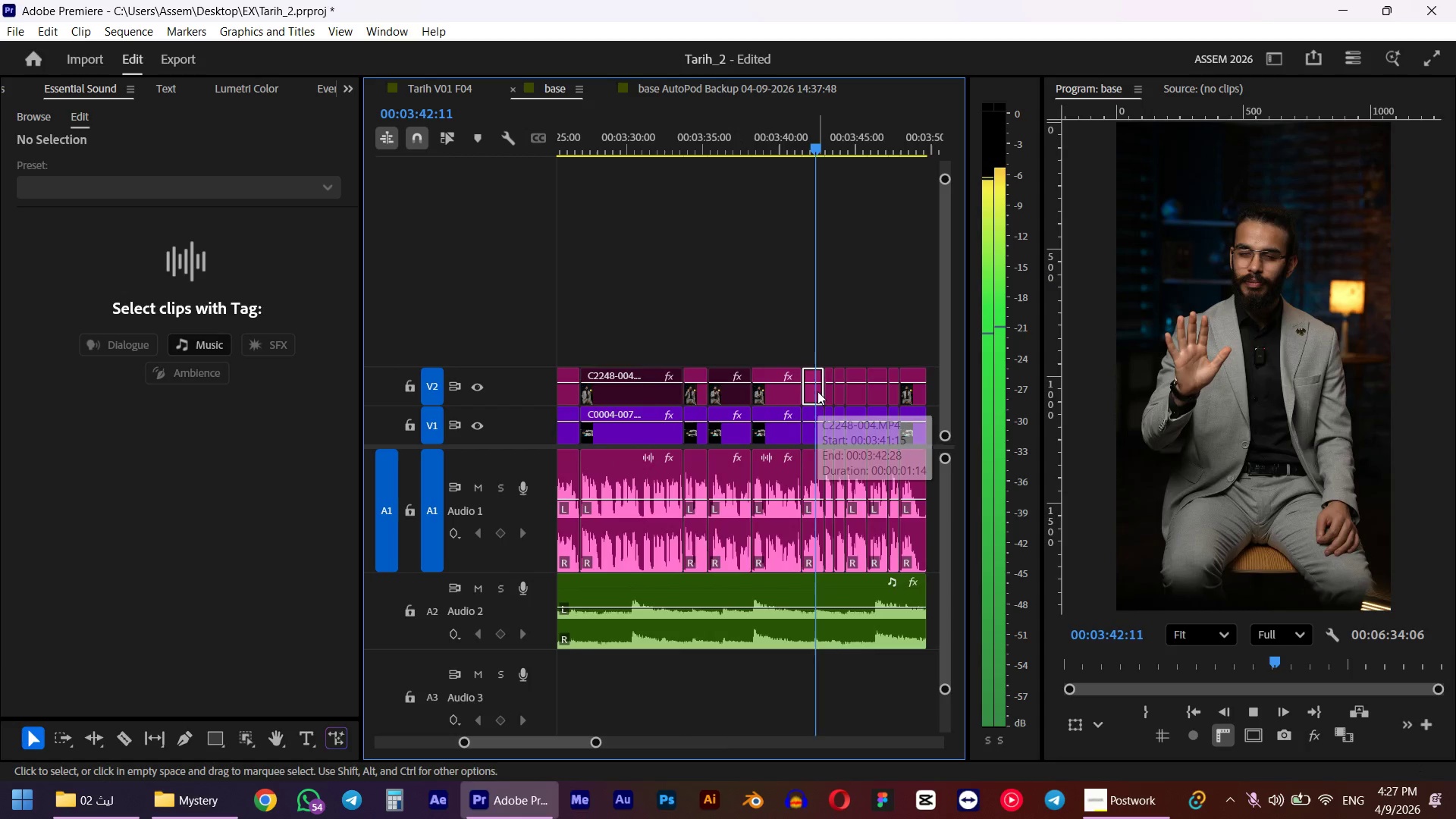 
key(Space)
 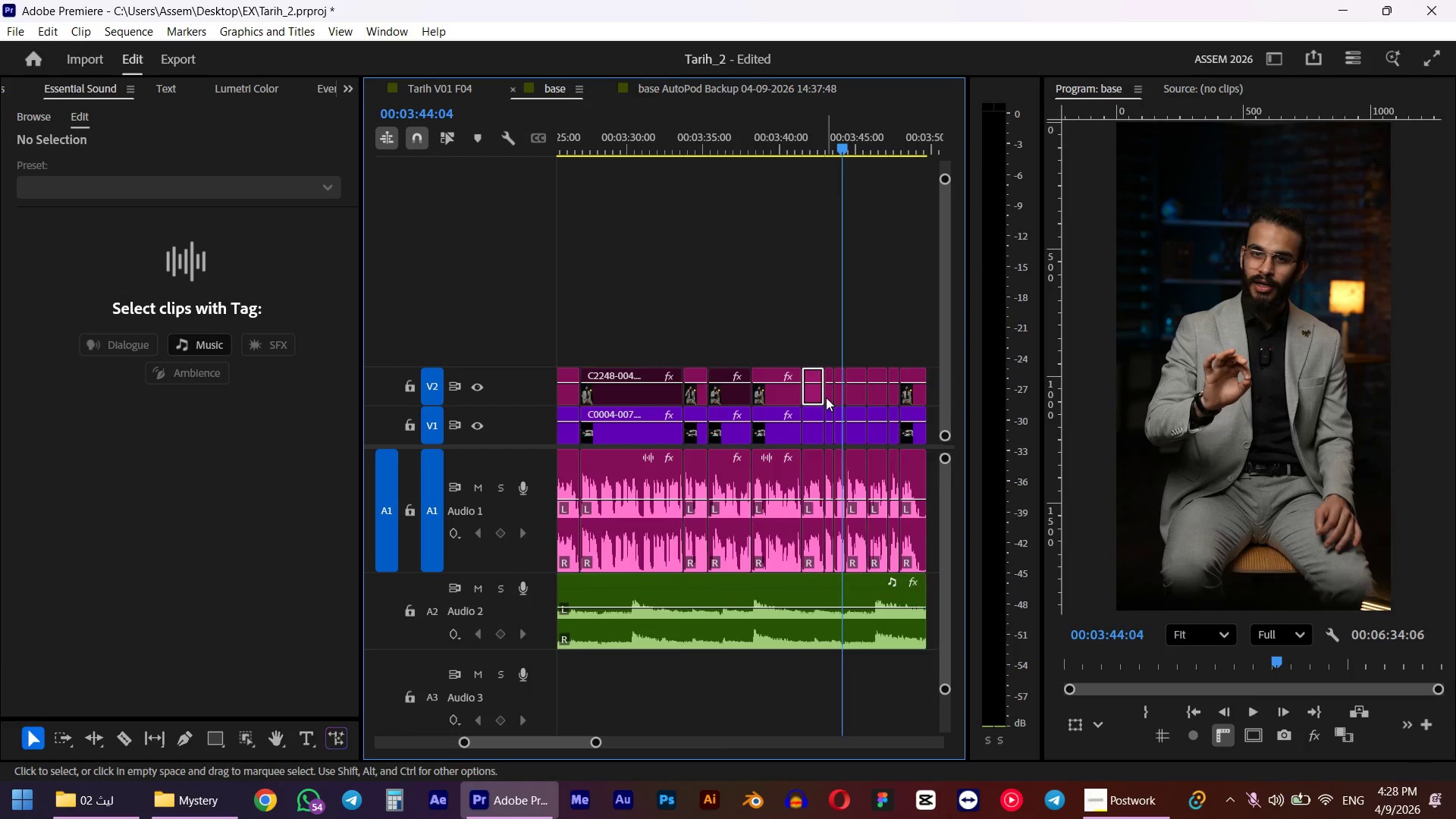 
hold_key(key=ShiftLeft, duration=1.16)
left_click([826, 397])
 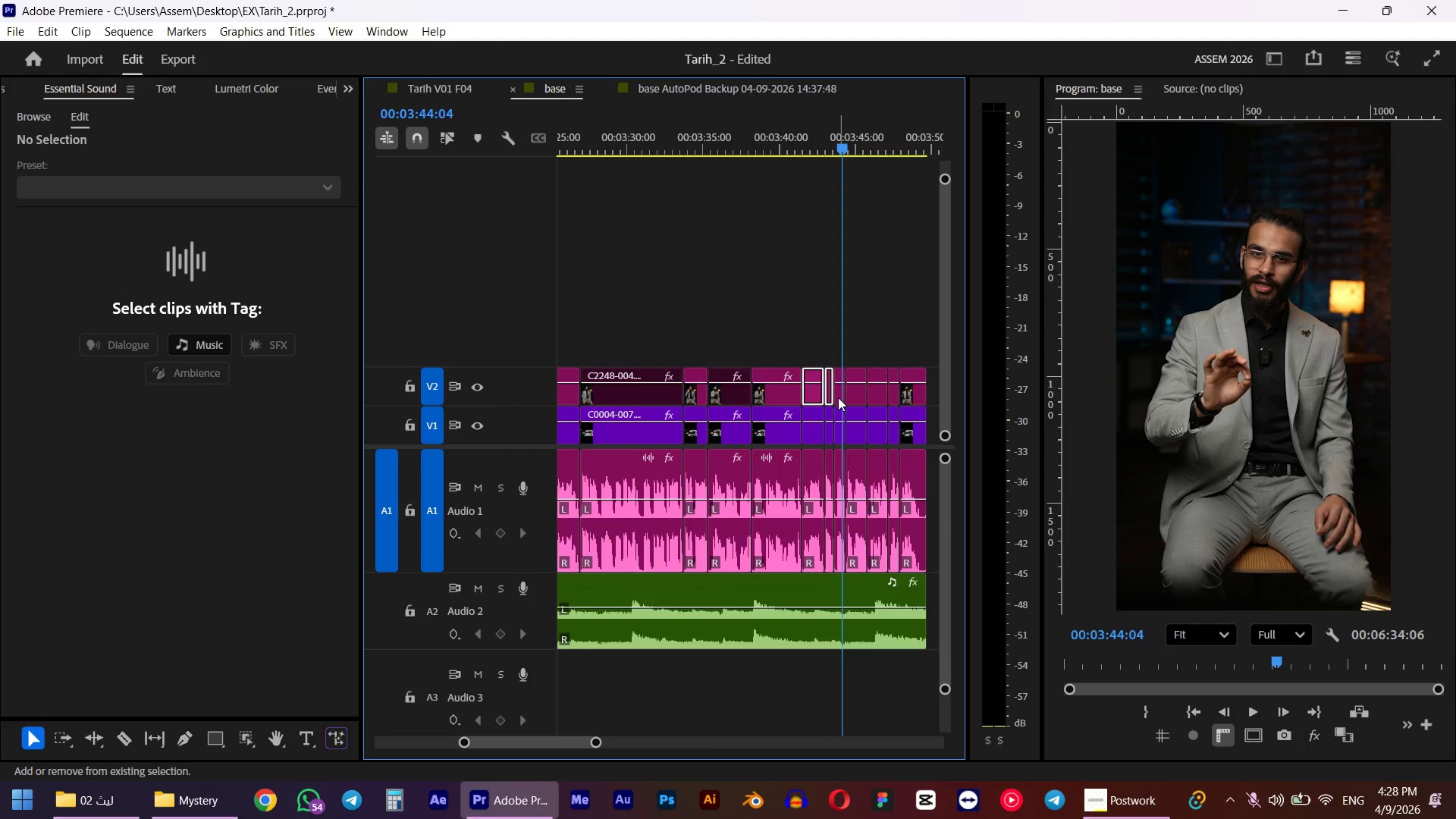 
left_click([838, 397])
 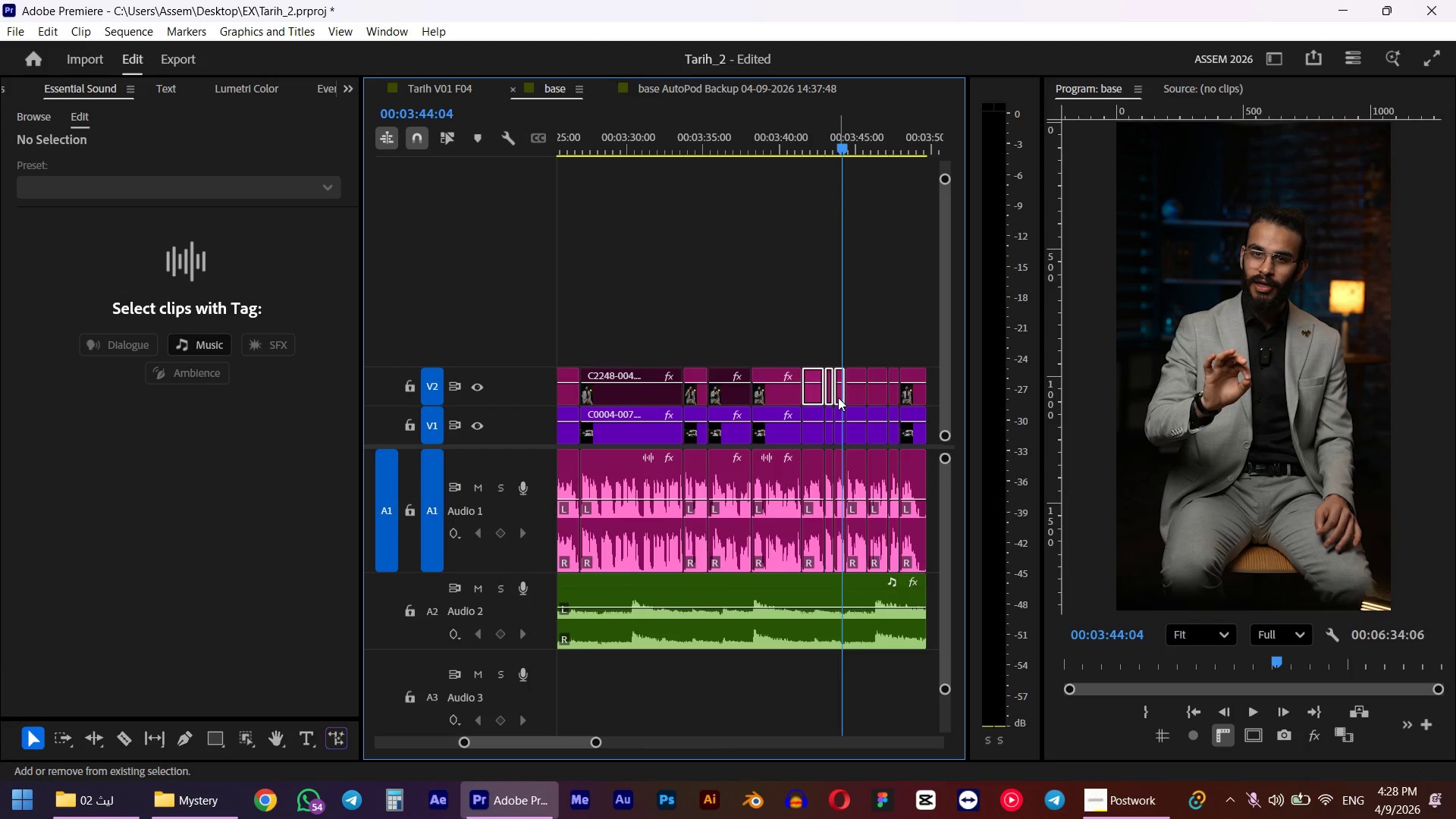 
key(Space)
 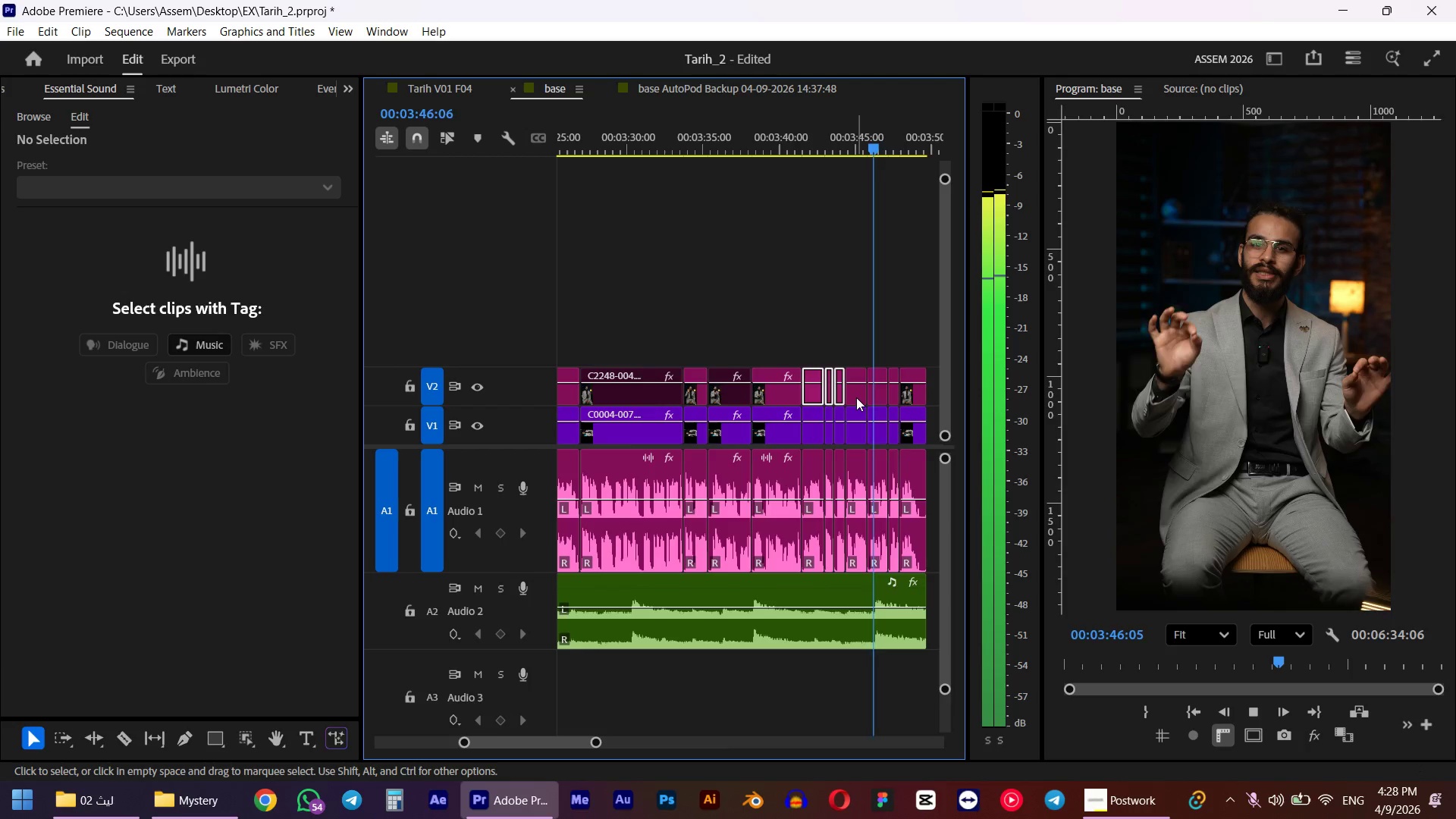 
key(Space)
 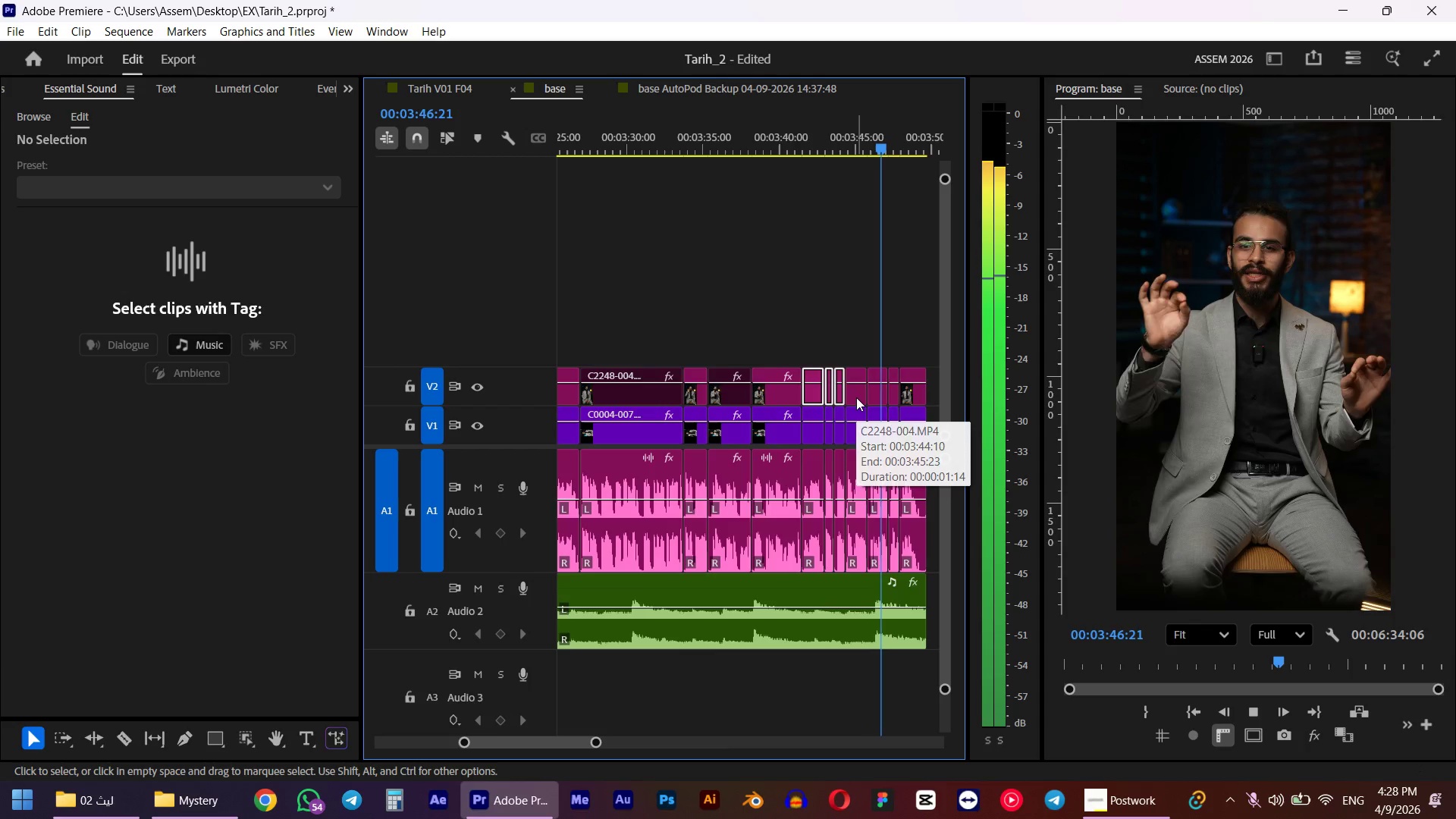 
left_click([856, 397])
 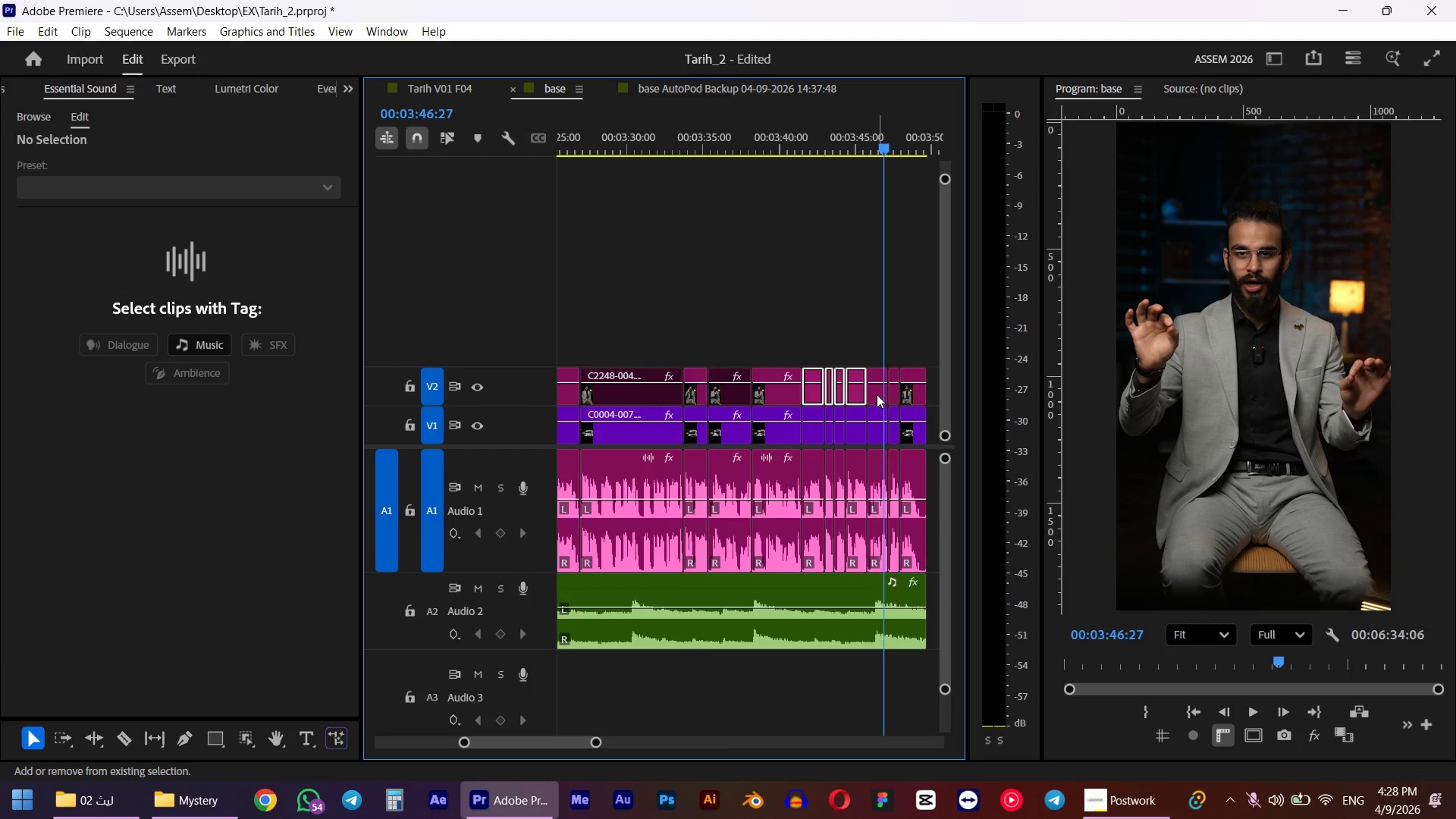 
left_click([877, 394])
 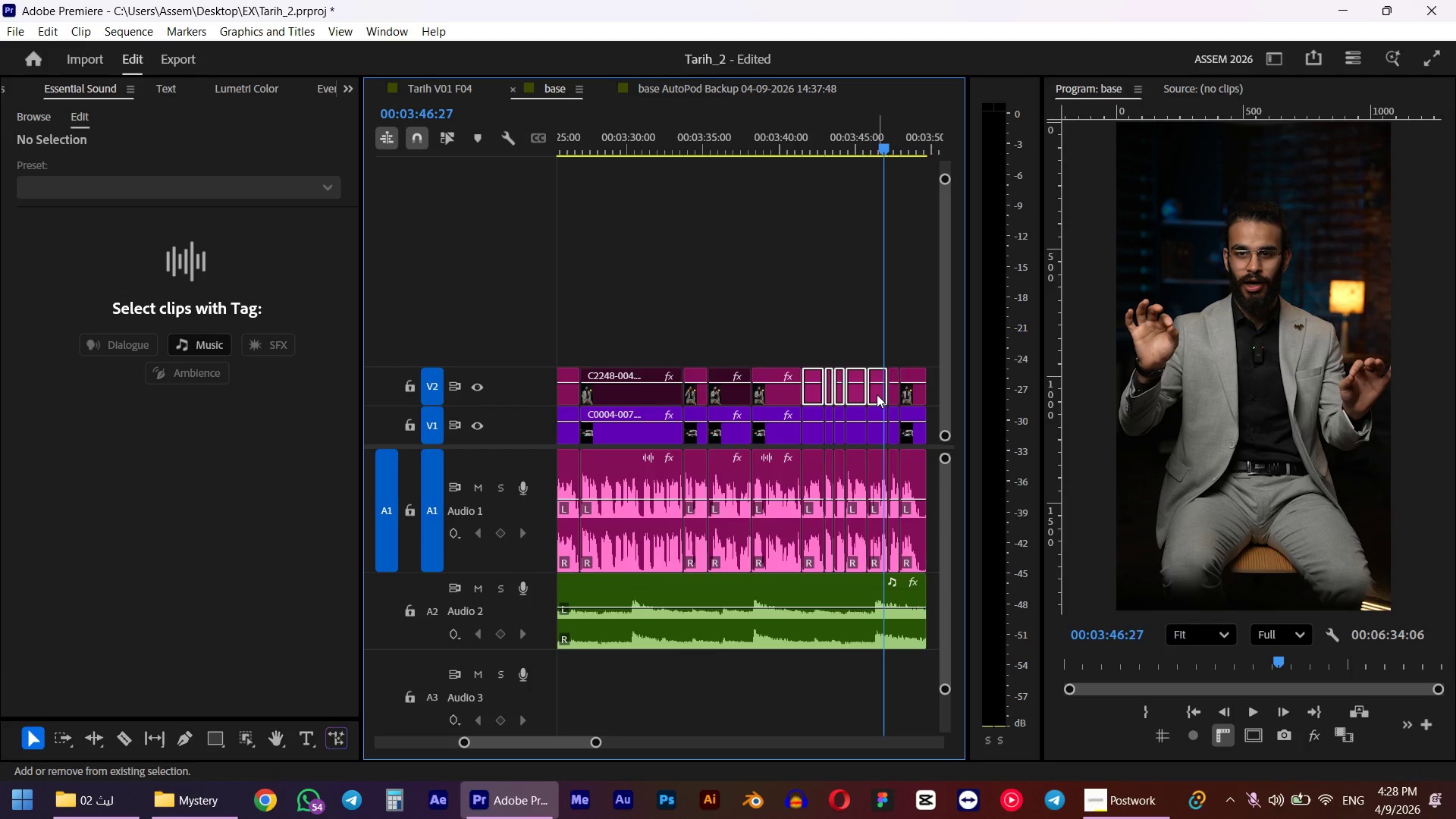 
key(Shift+E)
 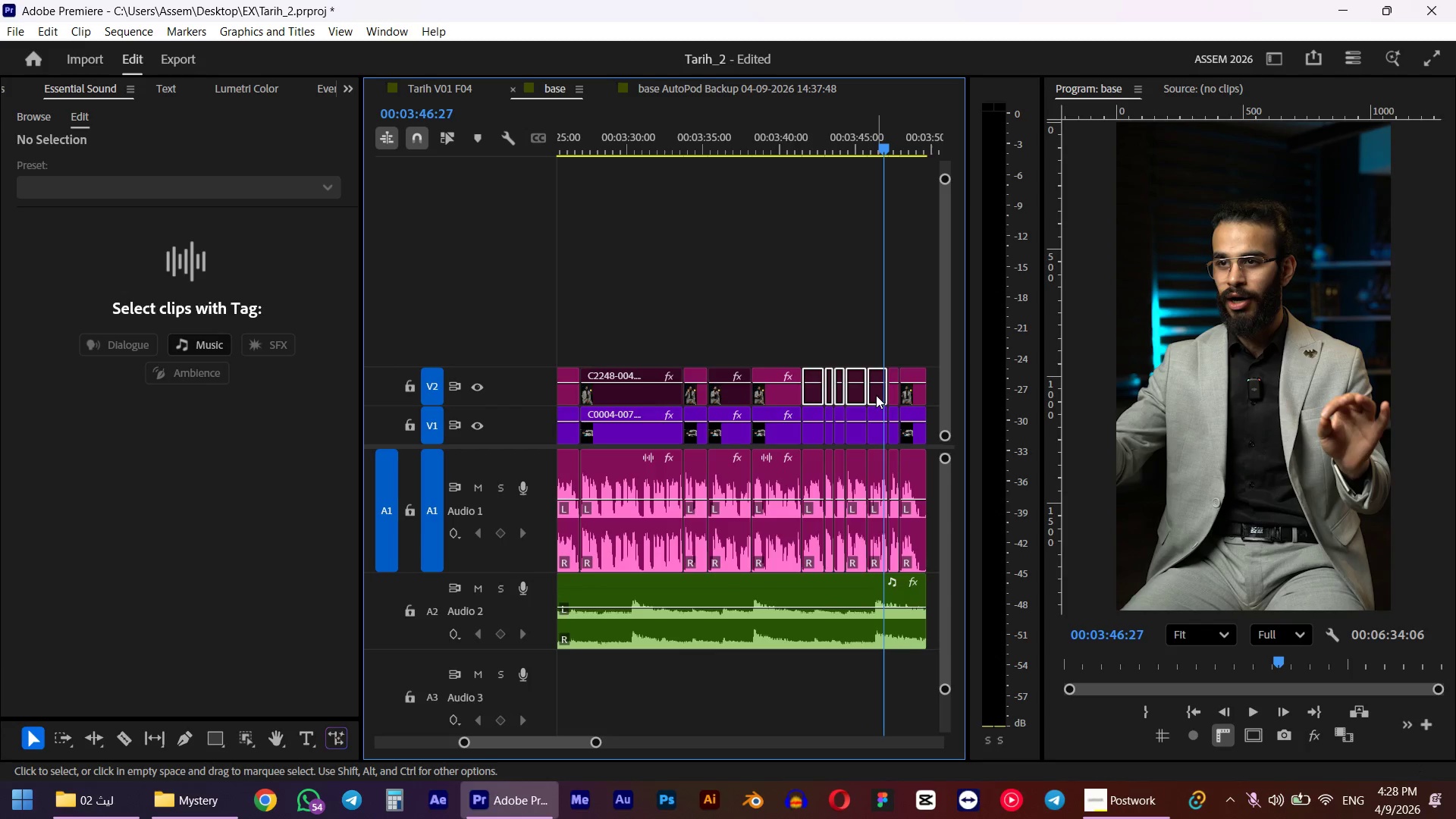 
key(Space)
 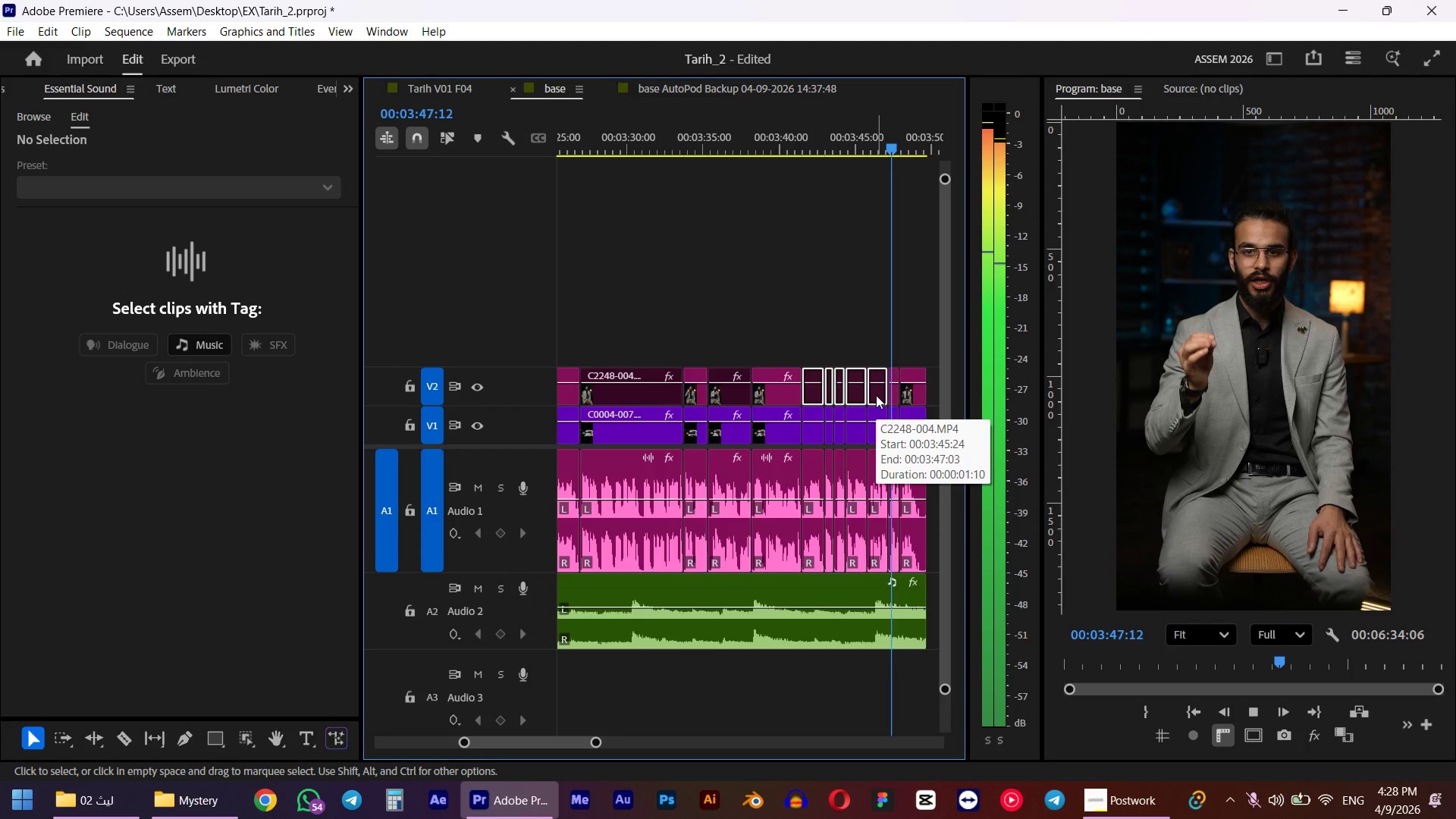 
scroll: coordinate [857, 394], scroll_direction: down, amount: 4.0
 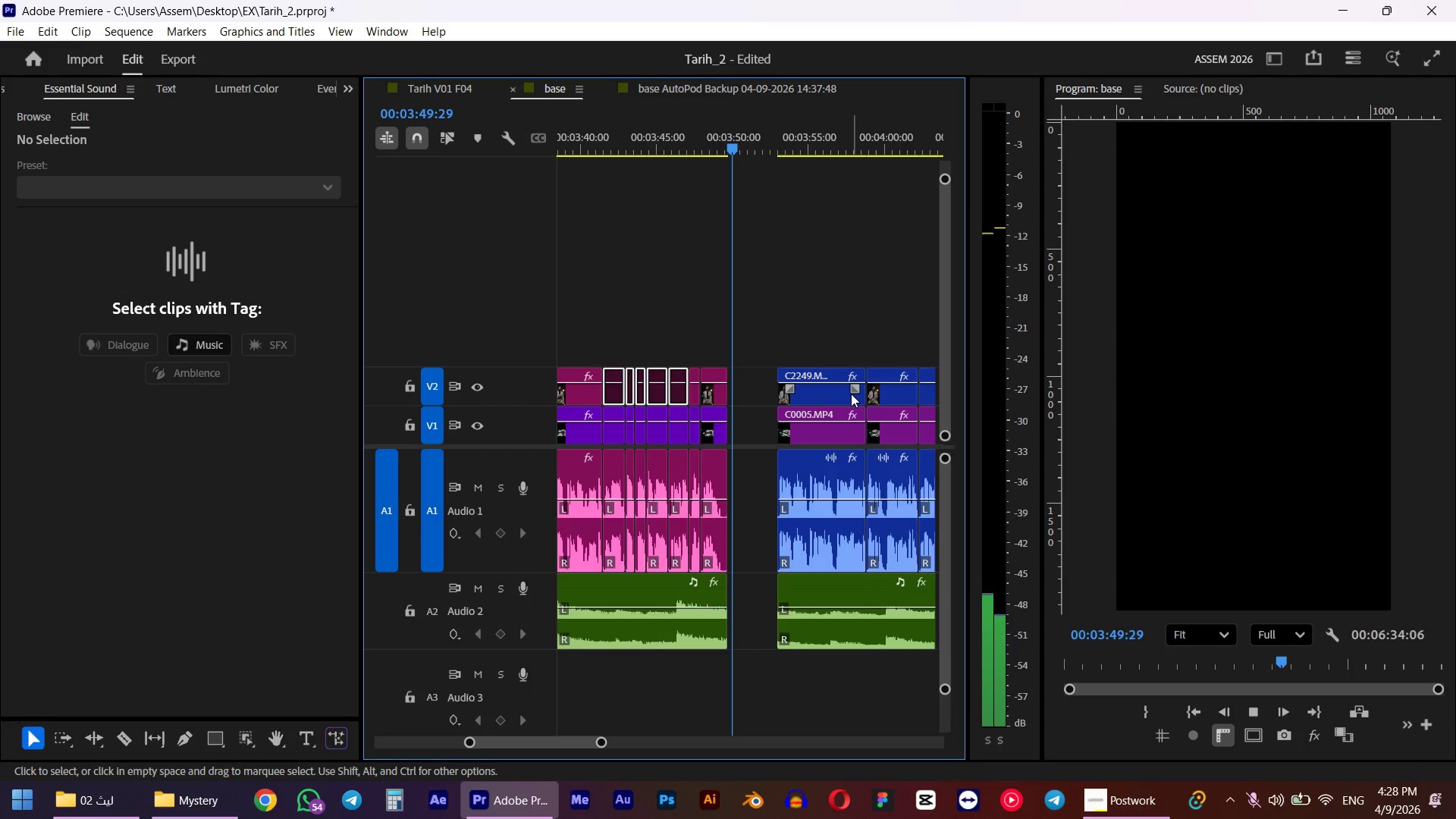 
key(Space)
 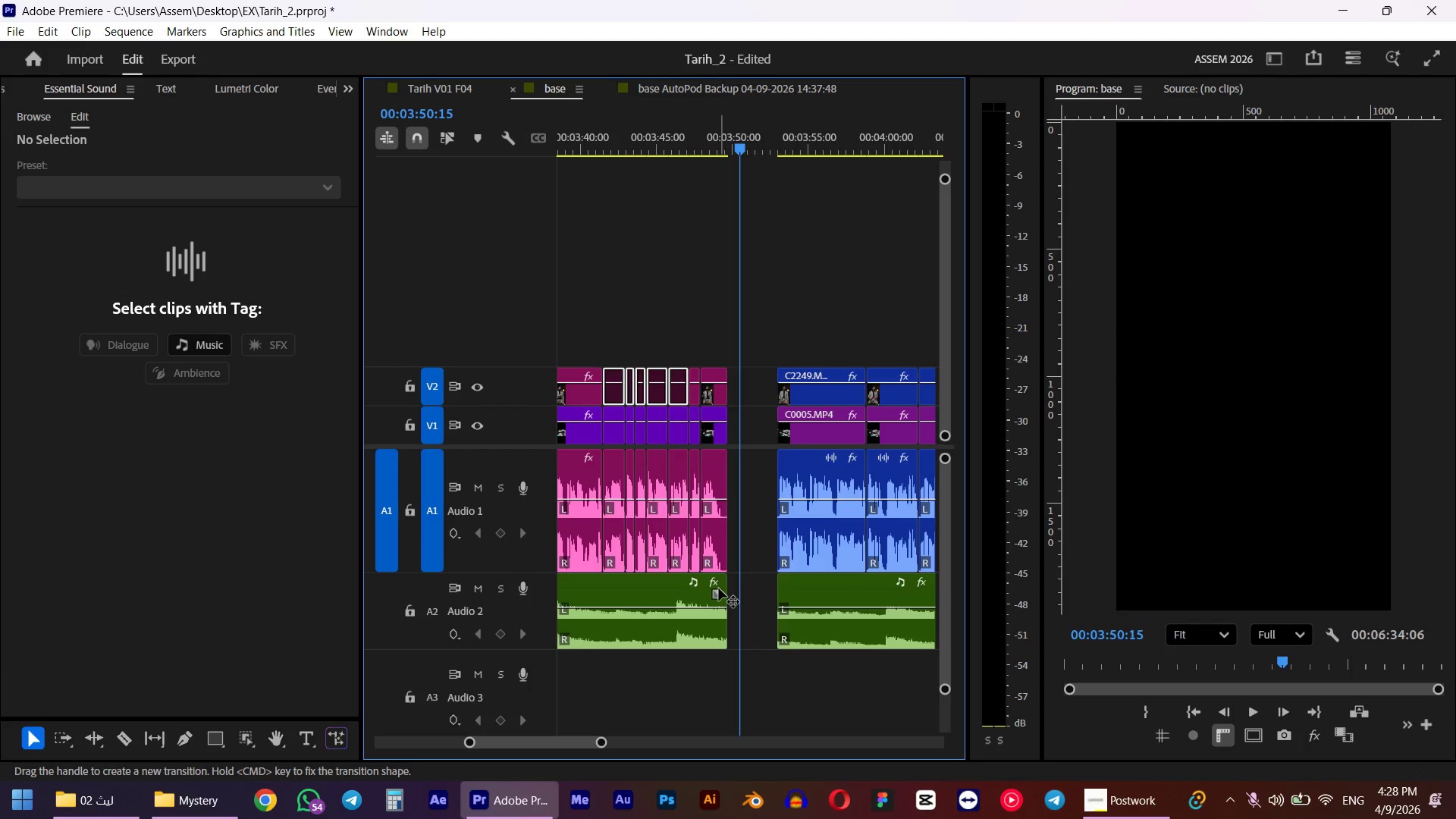 
left_click_drag(start_coordinate=[719, 588], to_coordinate=[639, 573])
 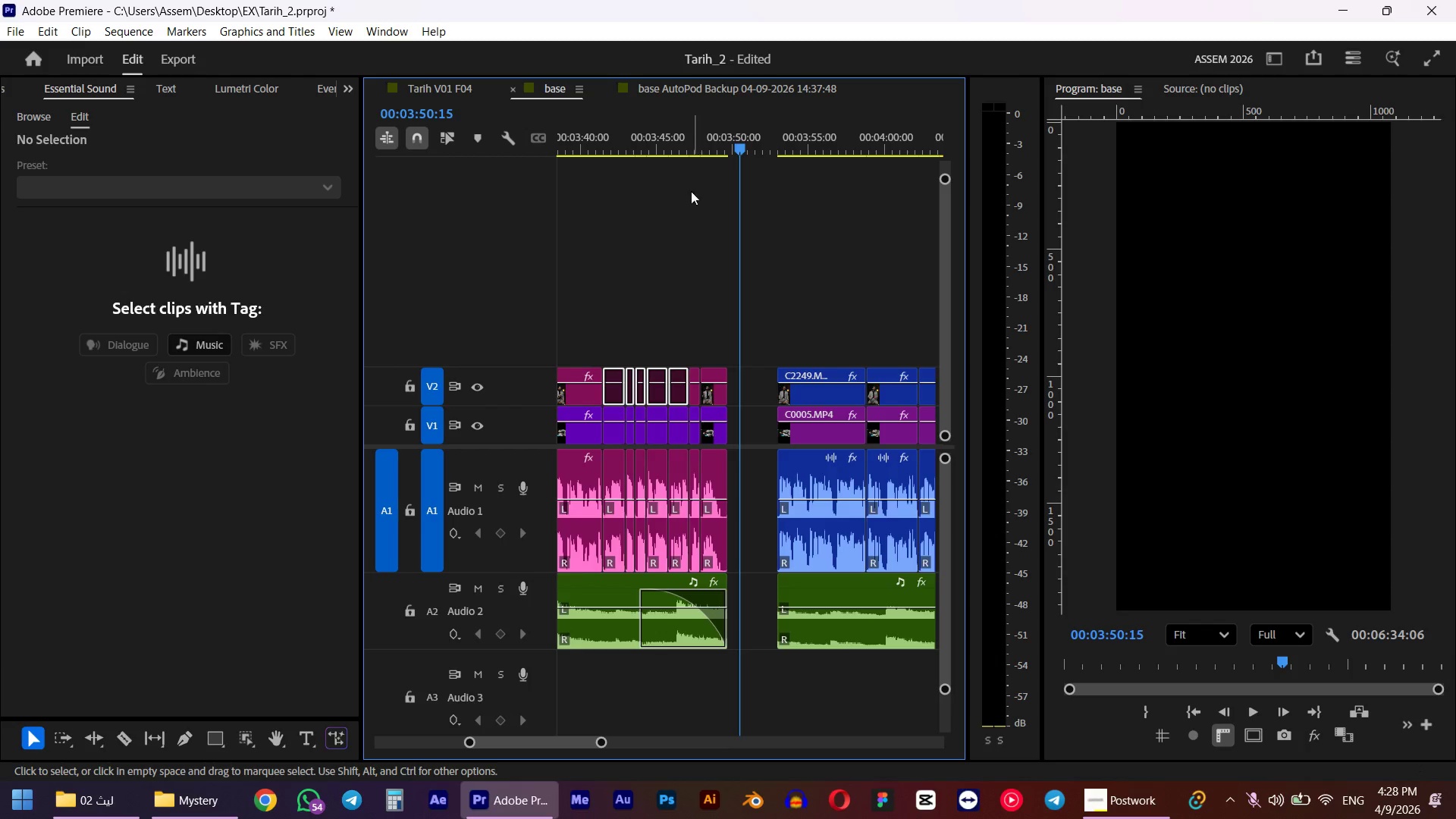 
left_click([683, 158])
 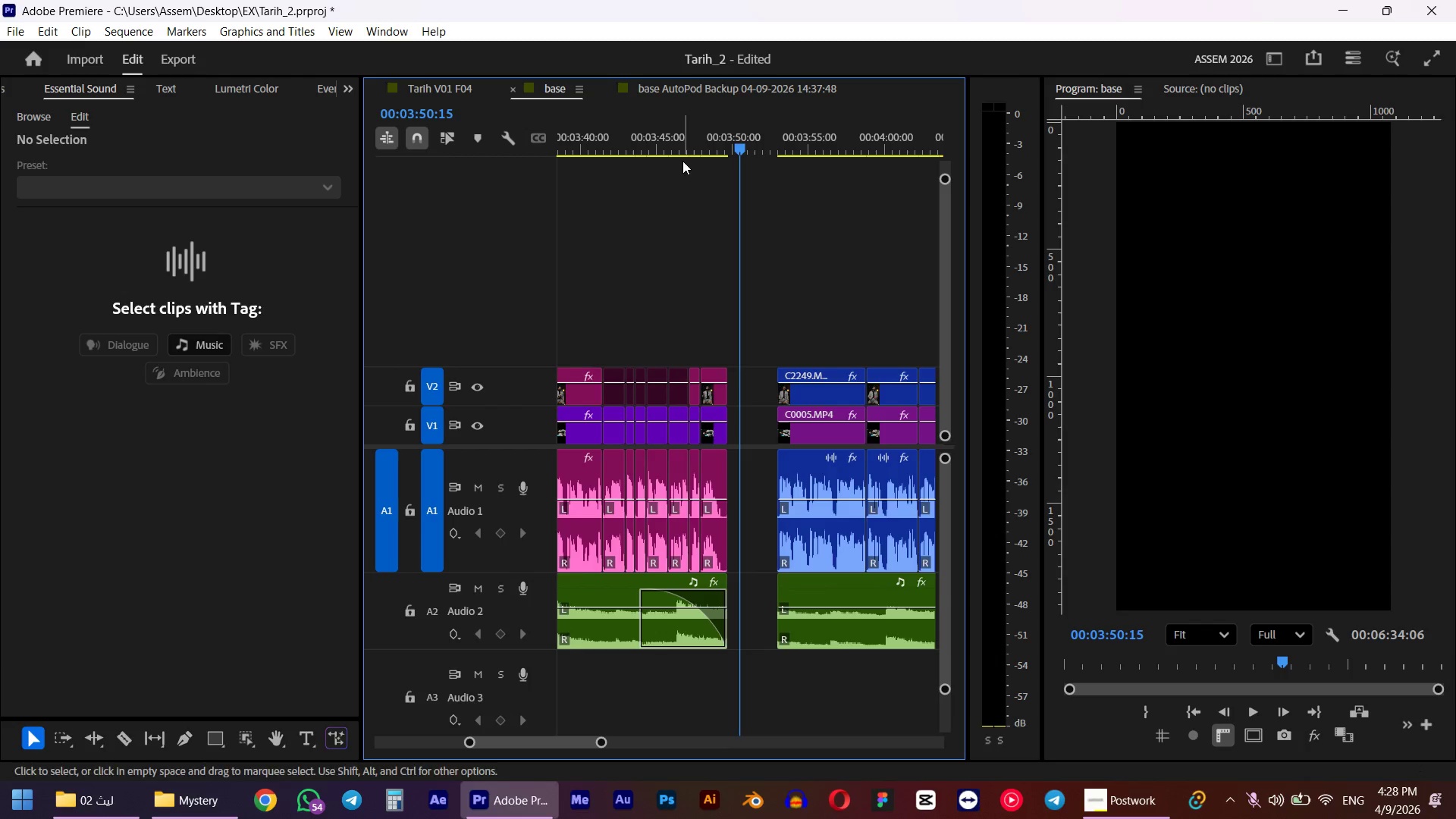 
left_click([679, 152])
 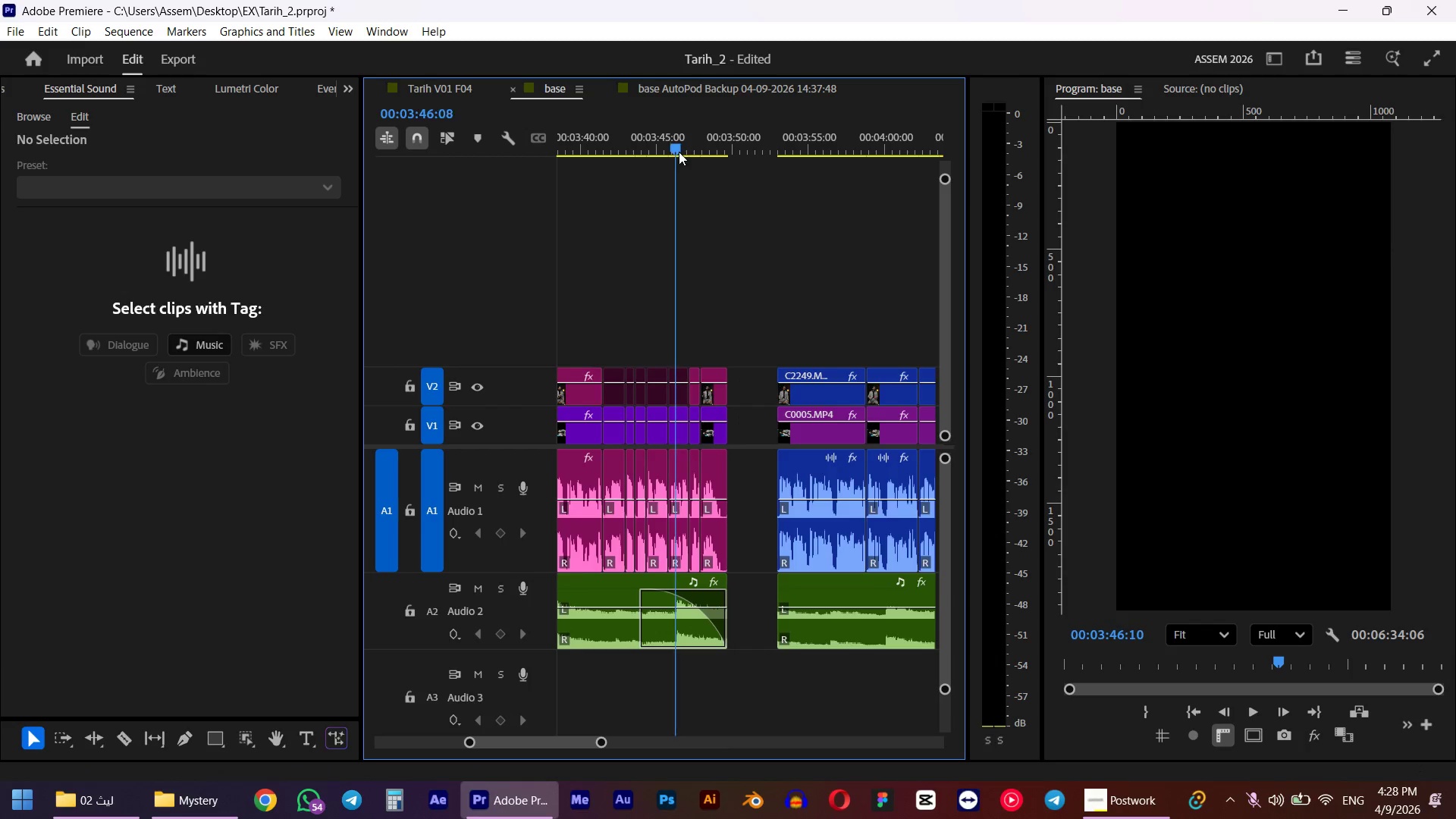 
key(Space)
 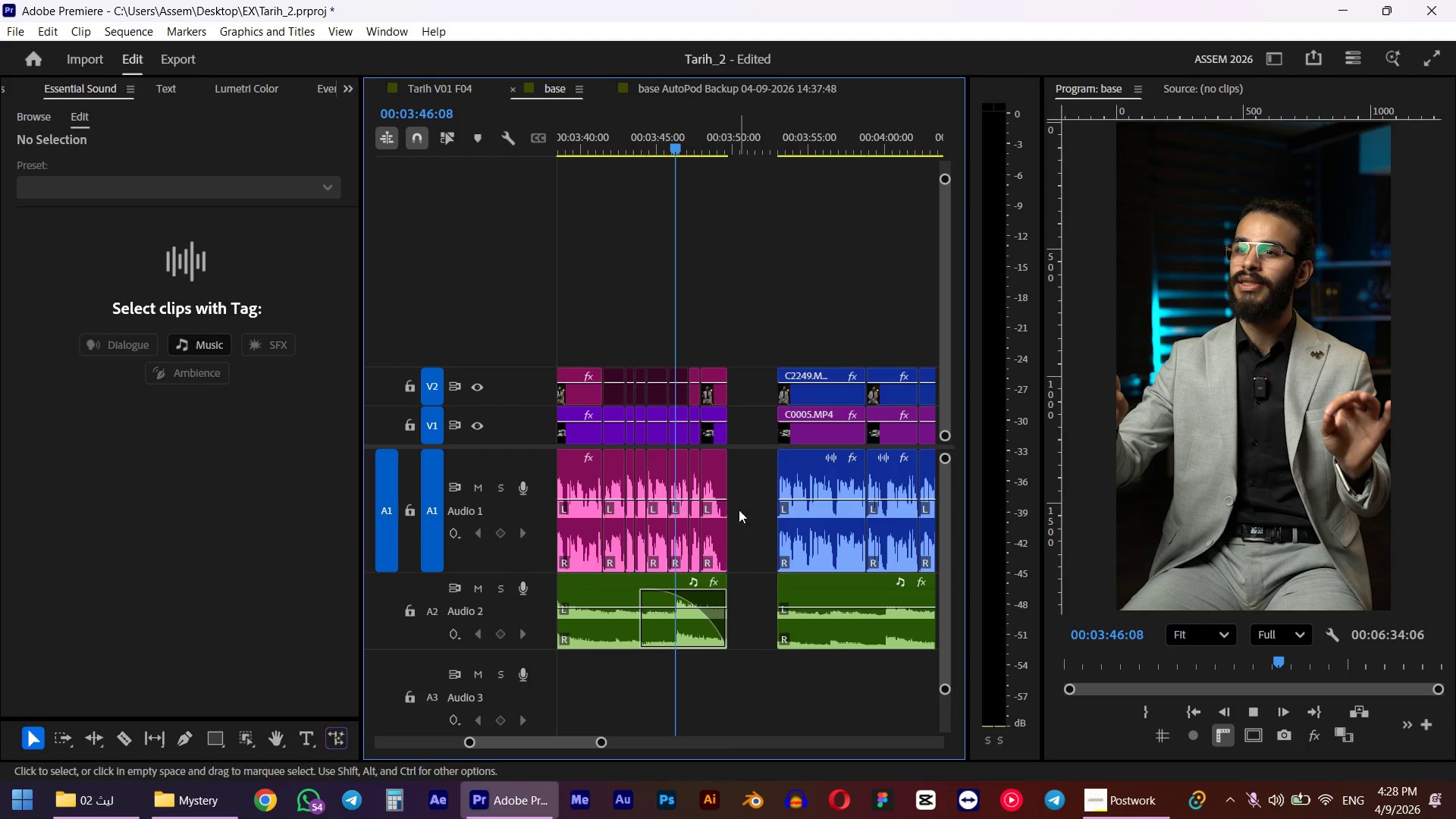 
hold_key(key=AltLeft, duration=0.44)
scroll: coordinate [723, 506], scroll_direction: up, amount: 4.0
 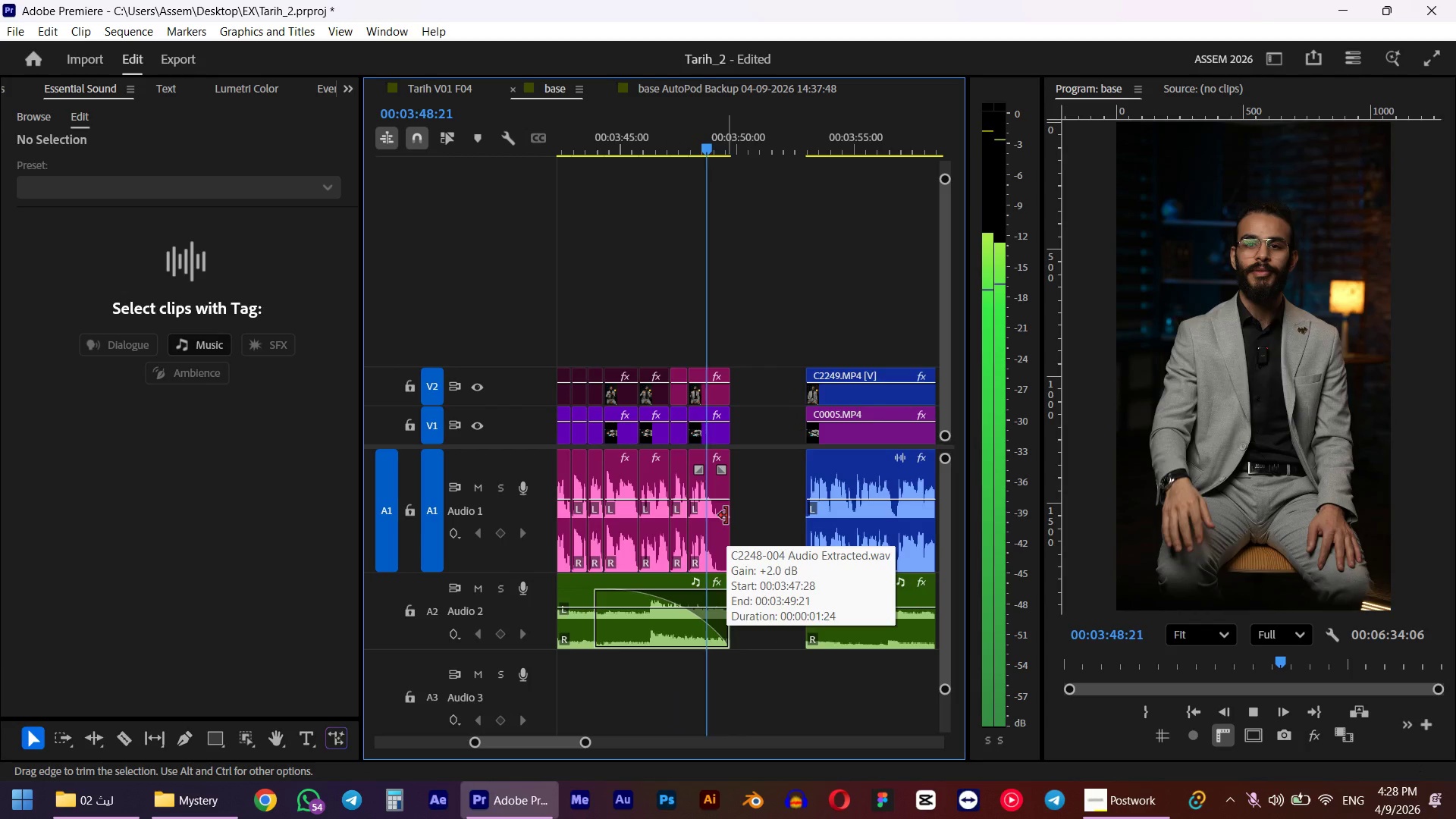 
key(Space)
 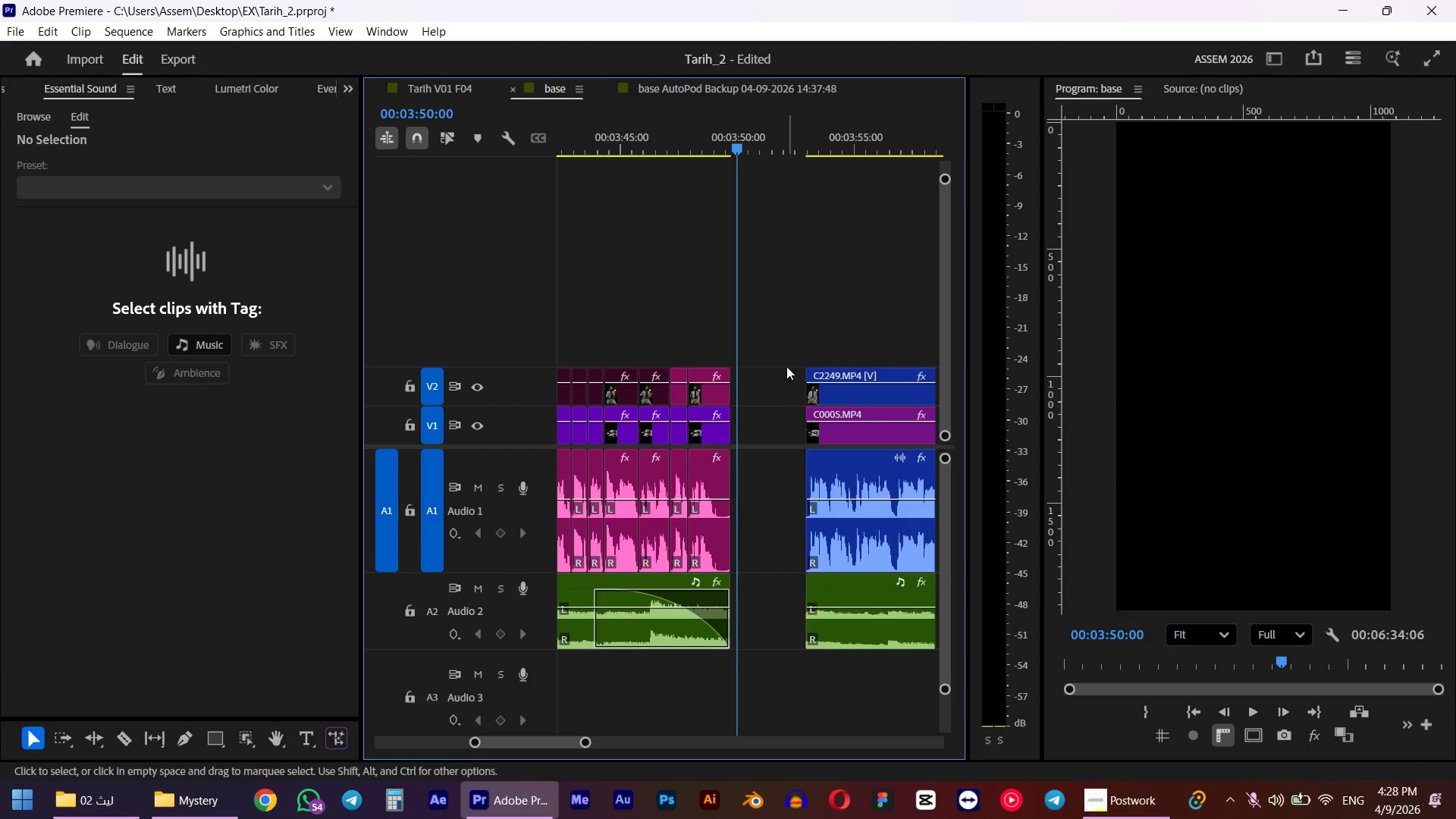 
left_click_drag(start_coordinate=[786, 356], to_coordinate=[730, 535])
 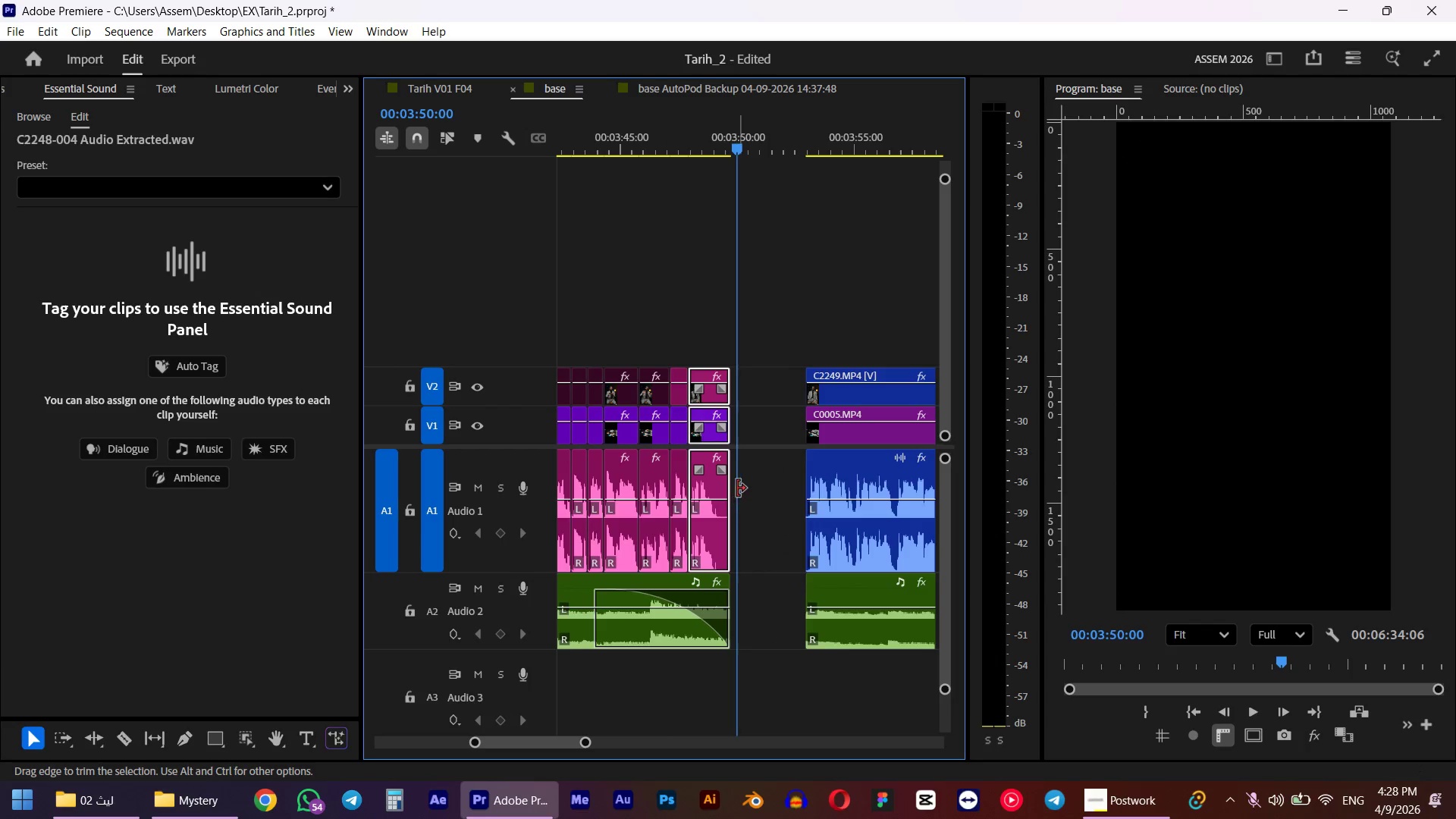 
left_click_drag(start_coordinate=[737, 488], to_coordinate=[752, 487])
 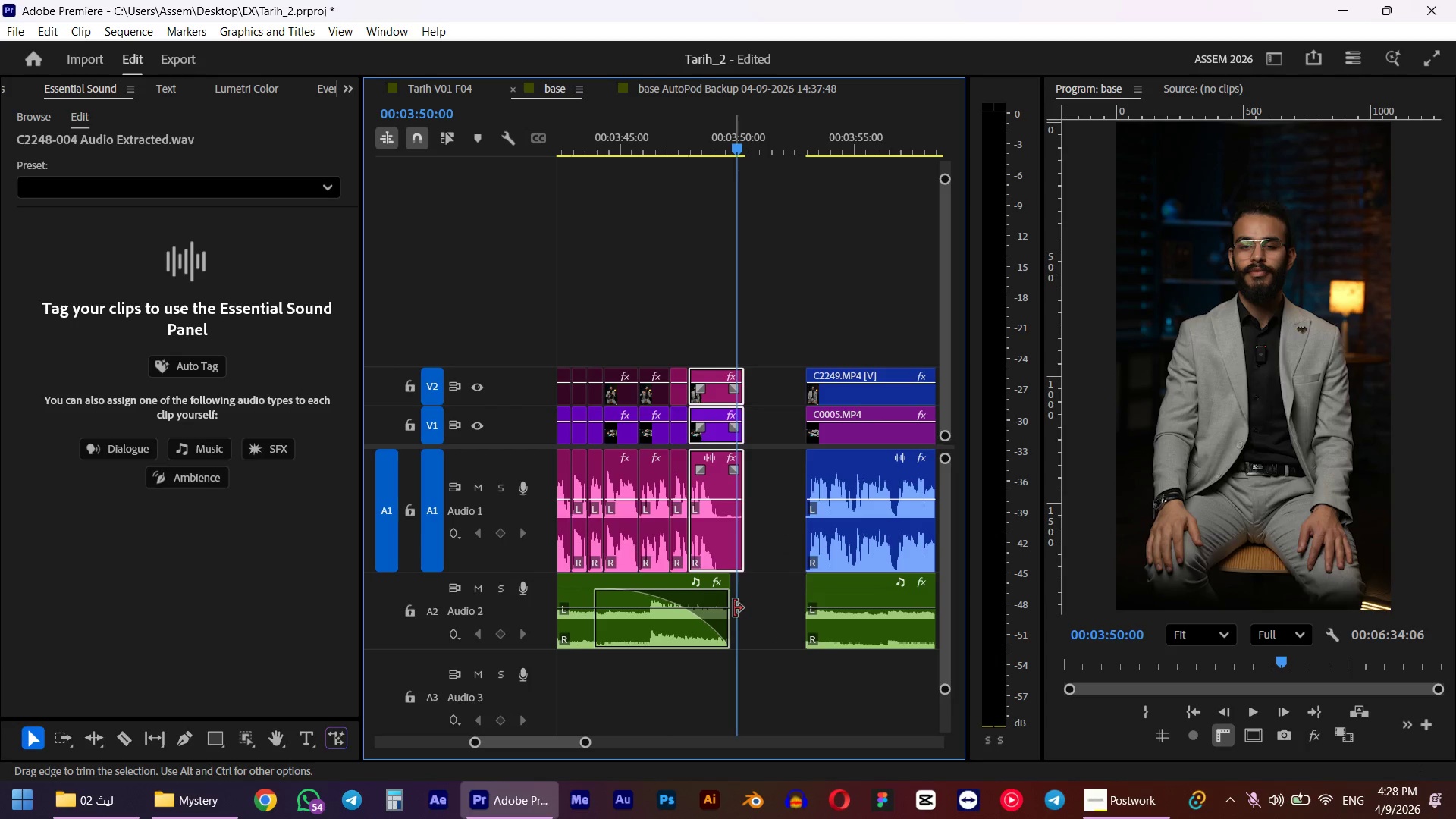 
left_click_drag(start_coordinate=[734, 608], to_coordinate=[748, 605])
 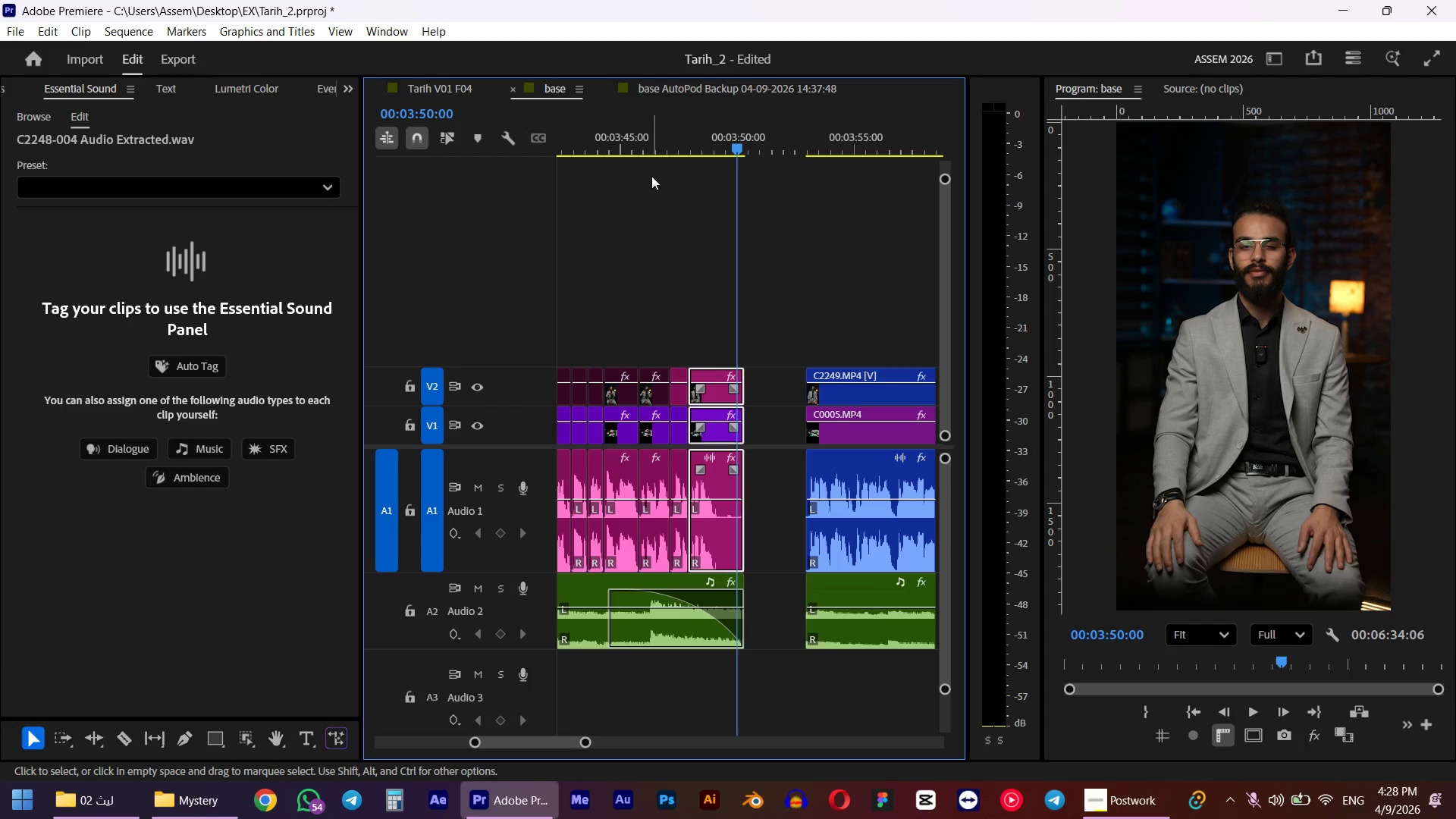 
left_click([648, 136])
 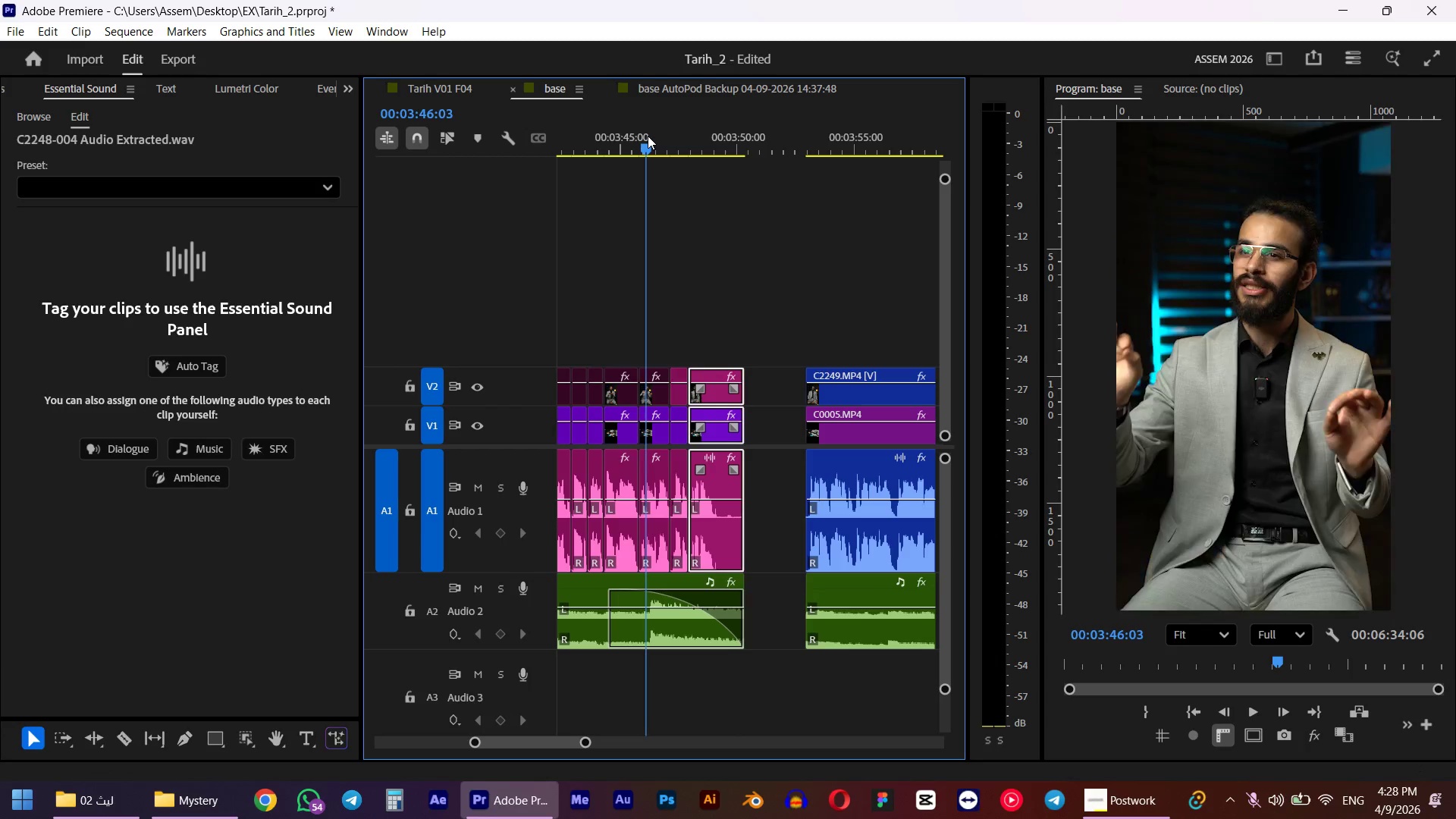 
key(Space)
 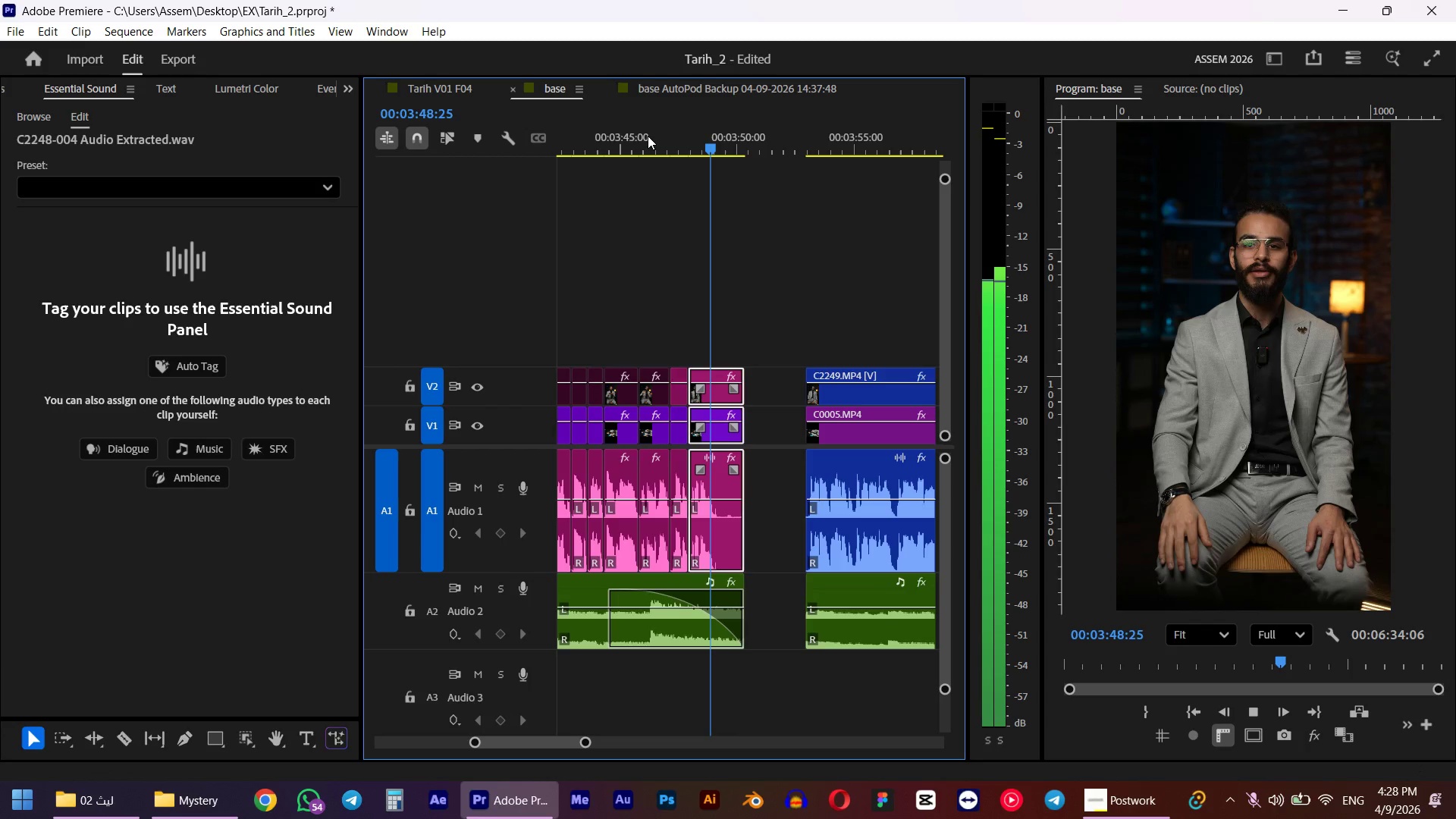 
wait(6.16)
 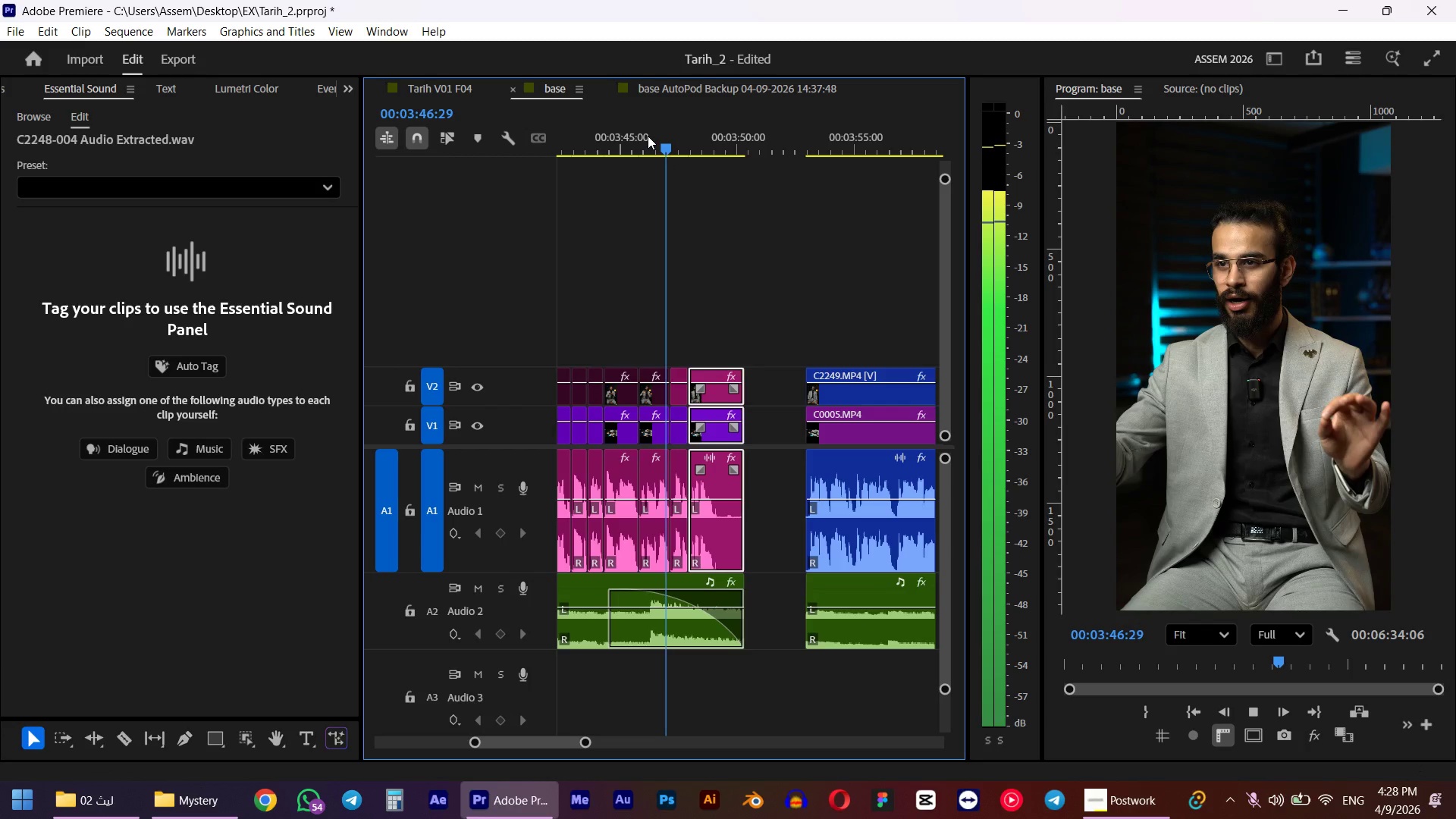 
scroll: coordinate [787, 339], scroll_direction: down, amount: 2.0
 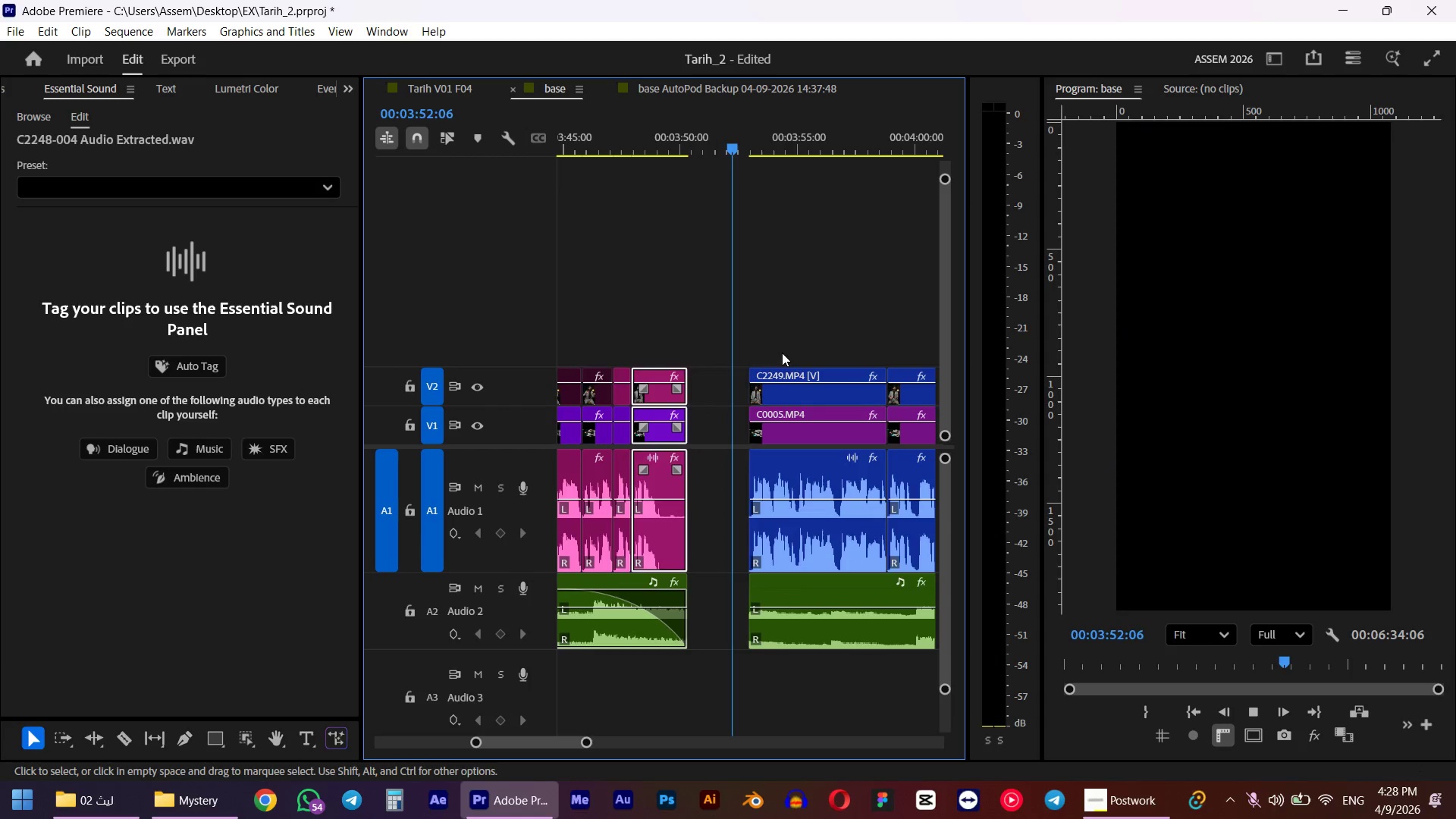 
left_click([771, 686])
 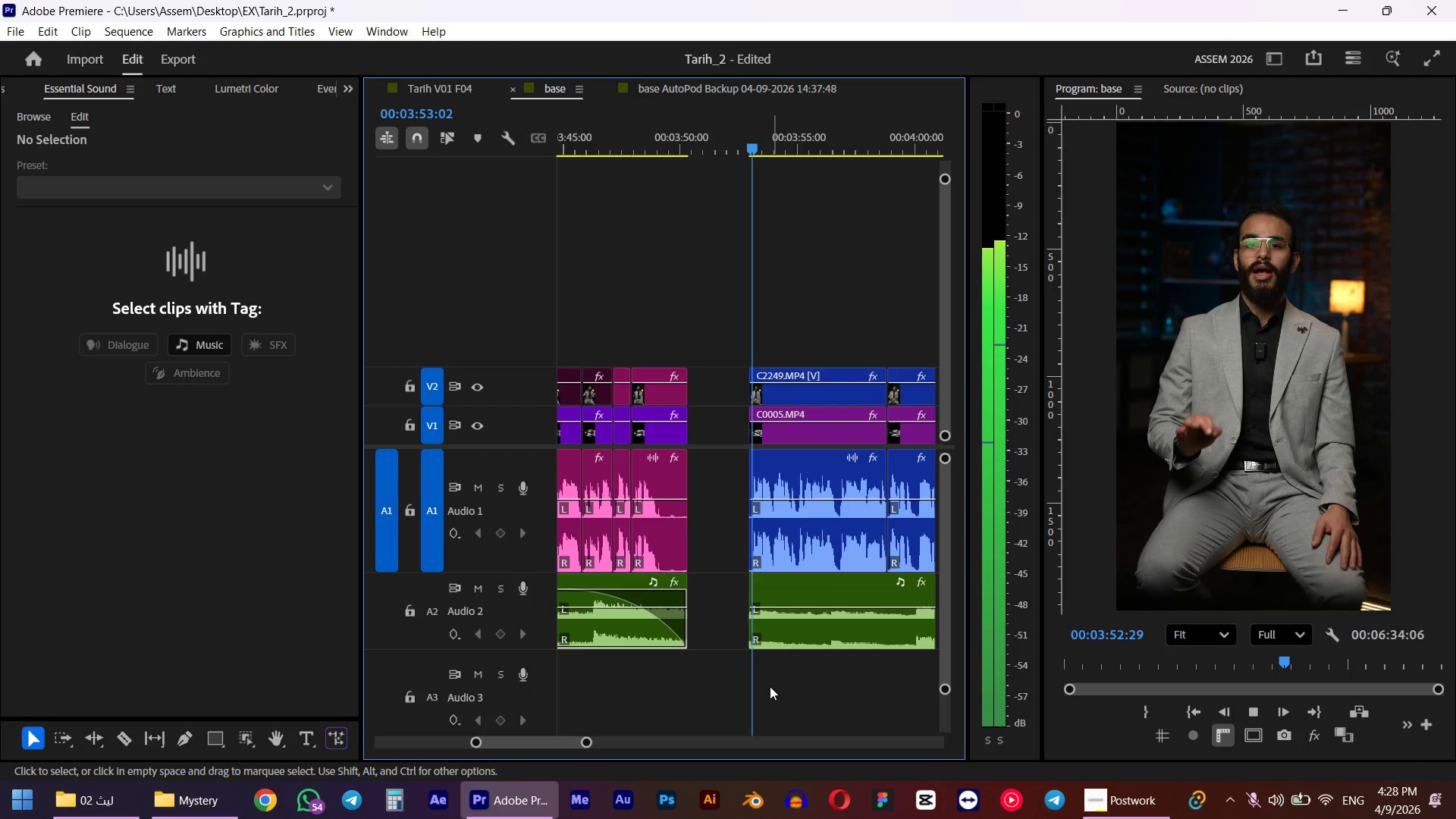 
scroll: coordinate [771, 610], scroll_direction: down, amount: 2.0
 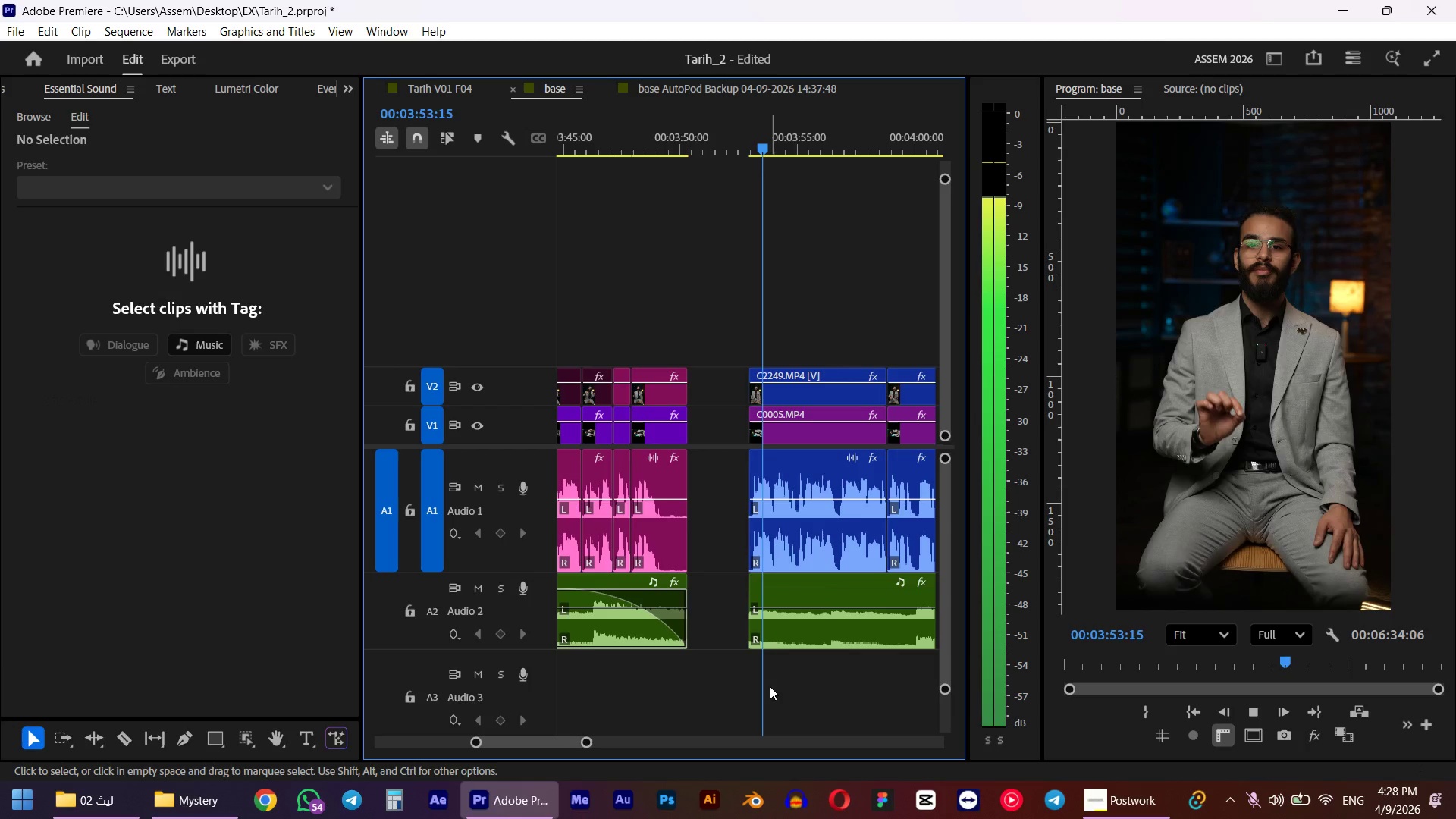 
left_click([811, 625])
 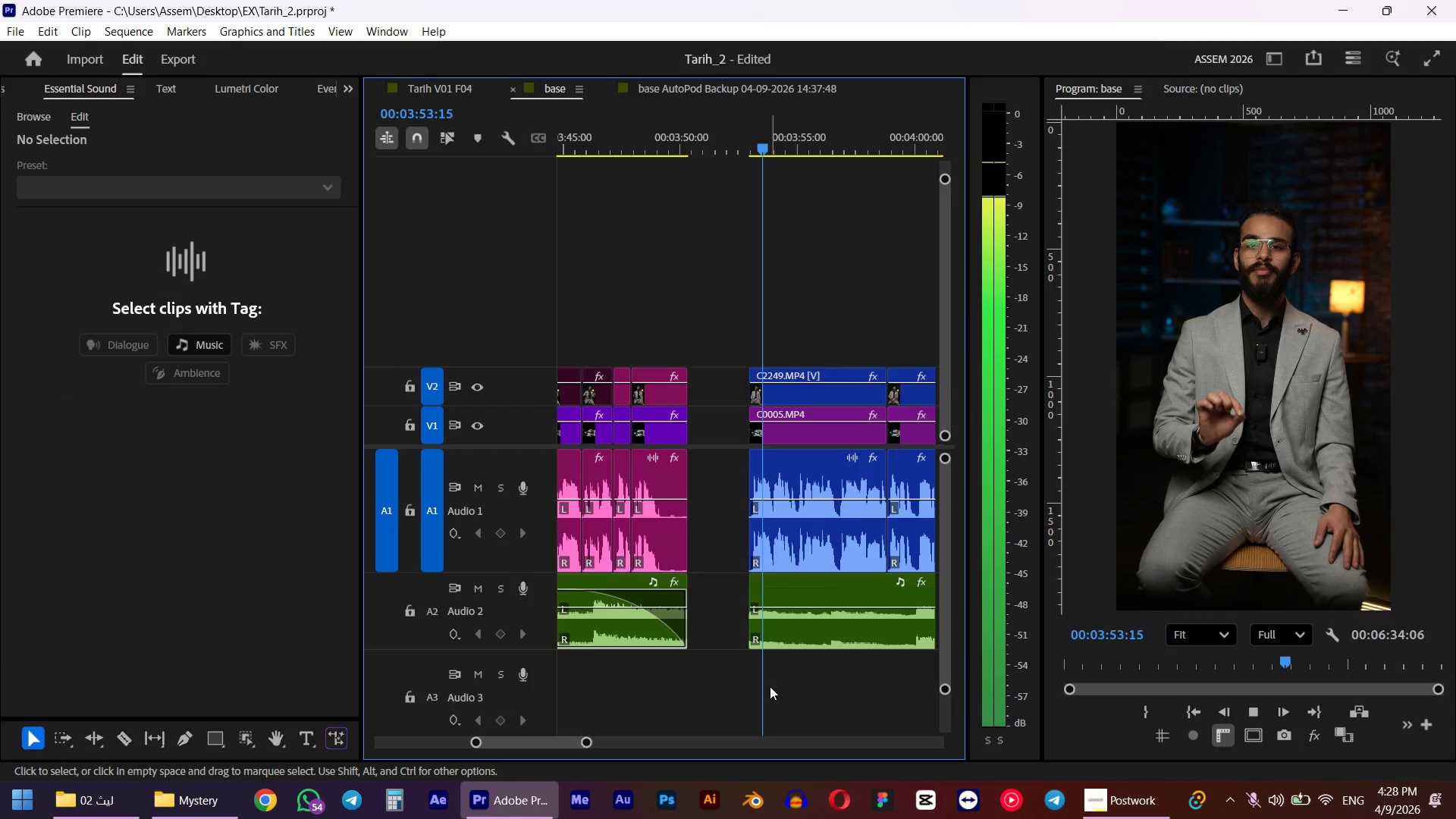 
hold_key(key=AltLeft, duration=0.33)
scroll: coordinate [803, 654], scroll_direction: down, amount: 4.0
 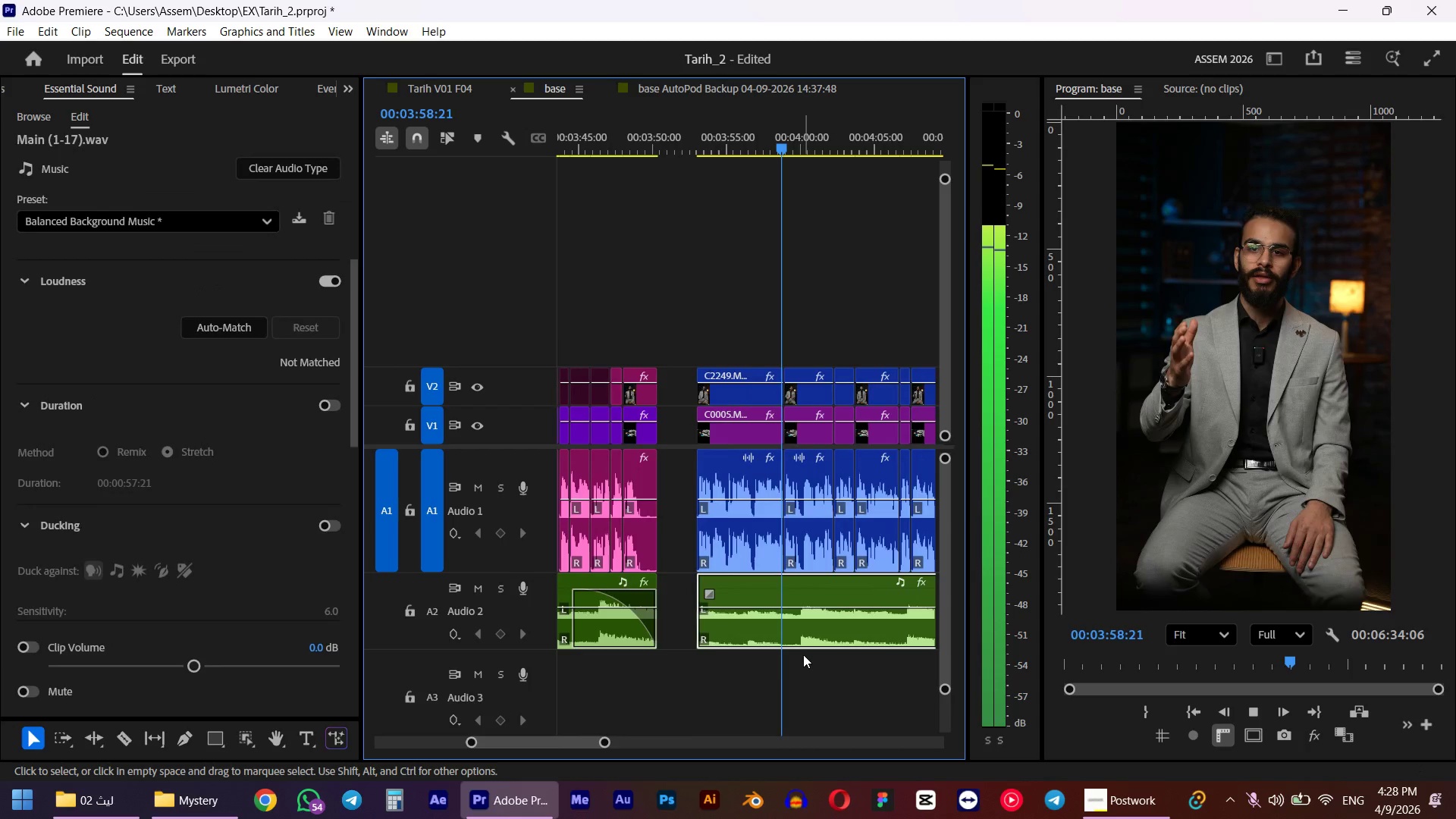 
hold_key(key=AltLeft, duration=0.36)
 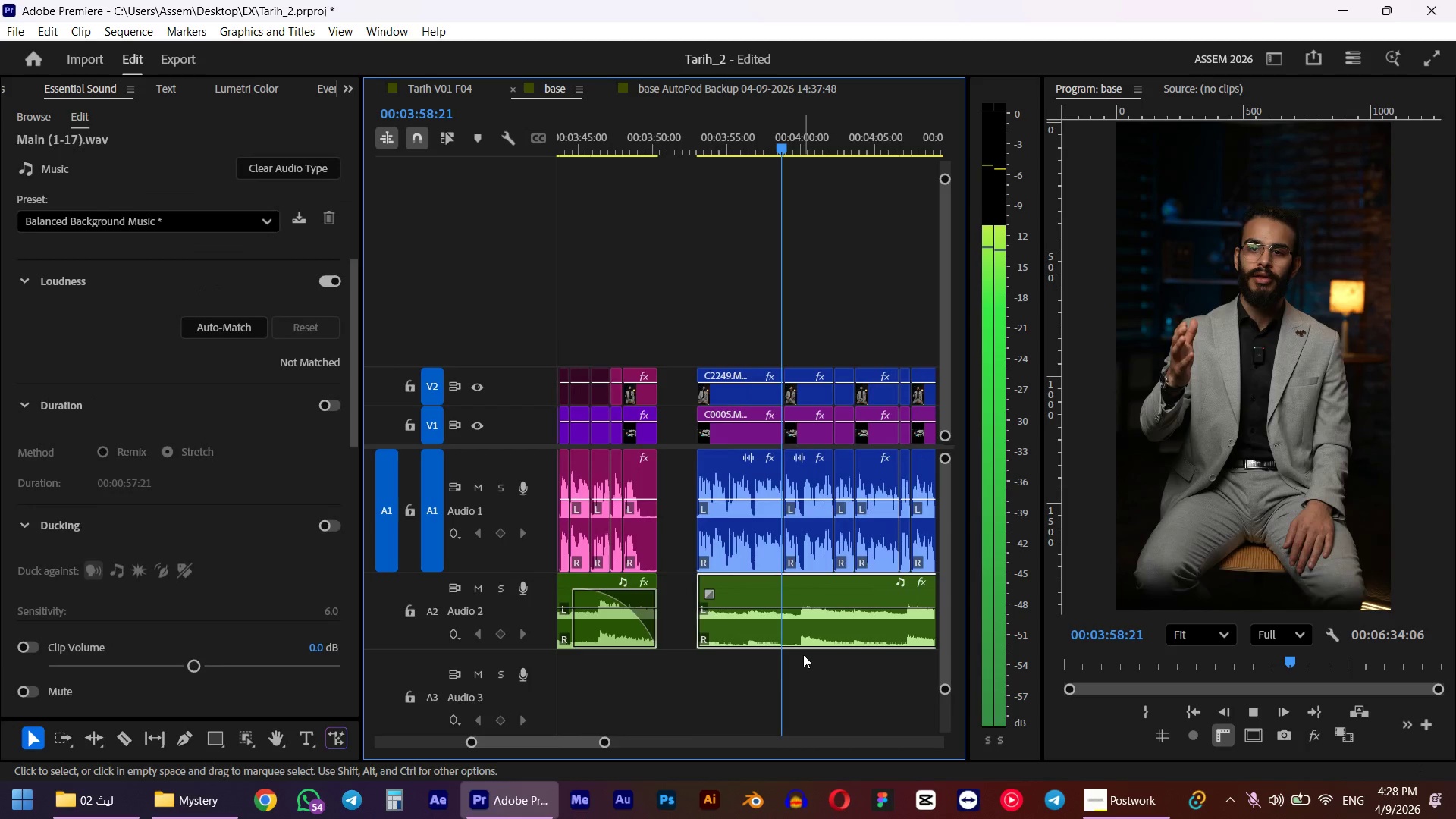 
key(Space)
 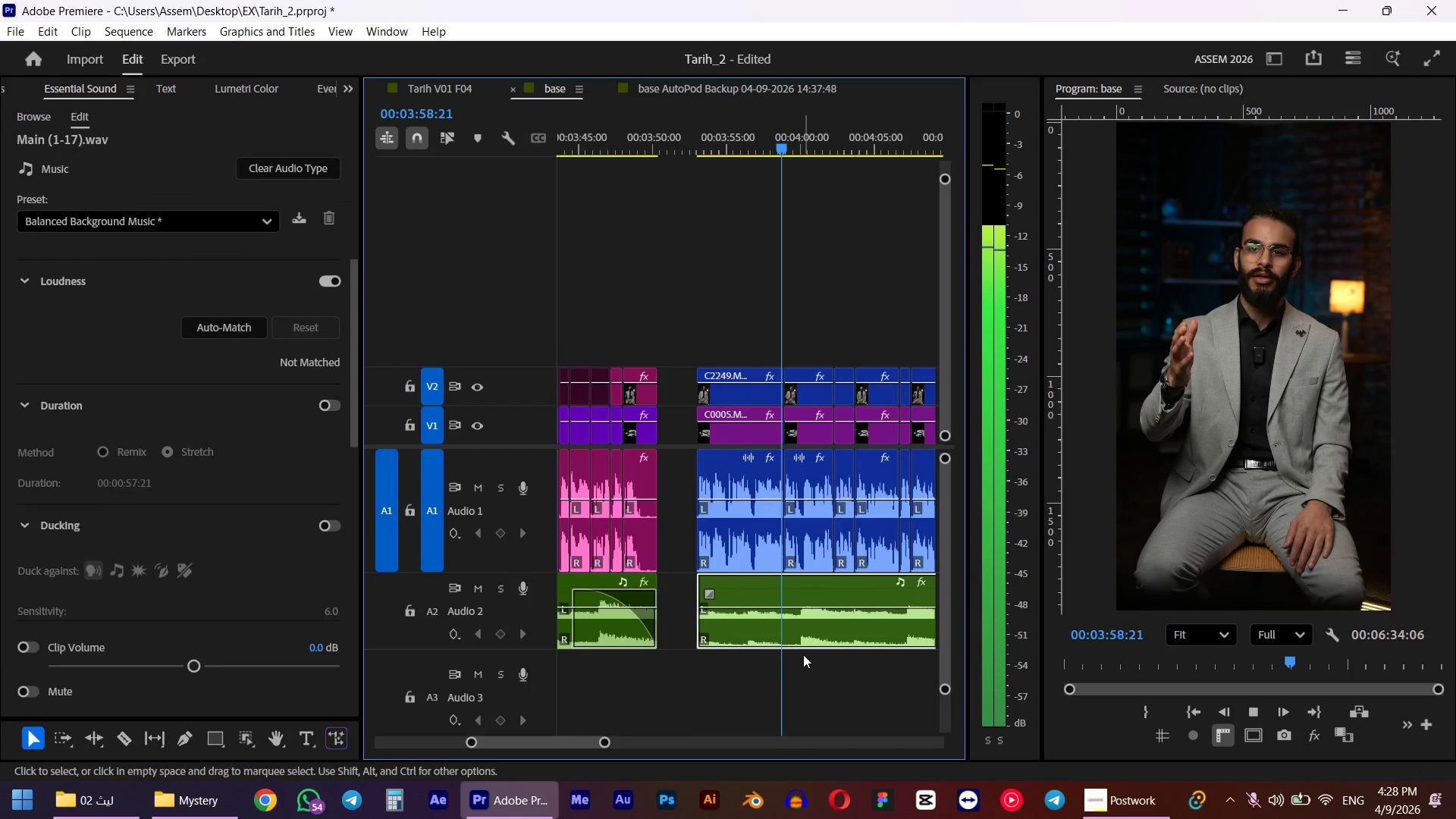 
scroll: coordinate [803, 654], scroll_direction: down, amount: 1.0
 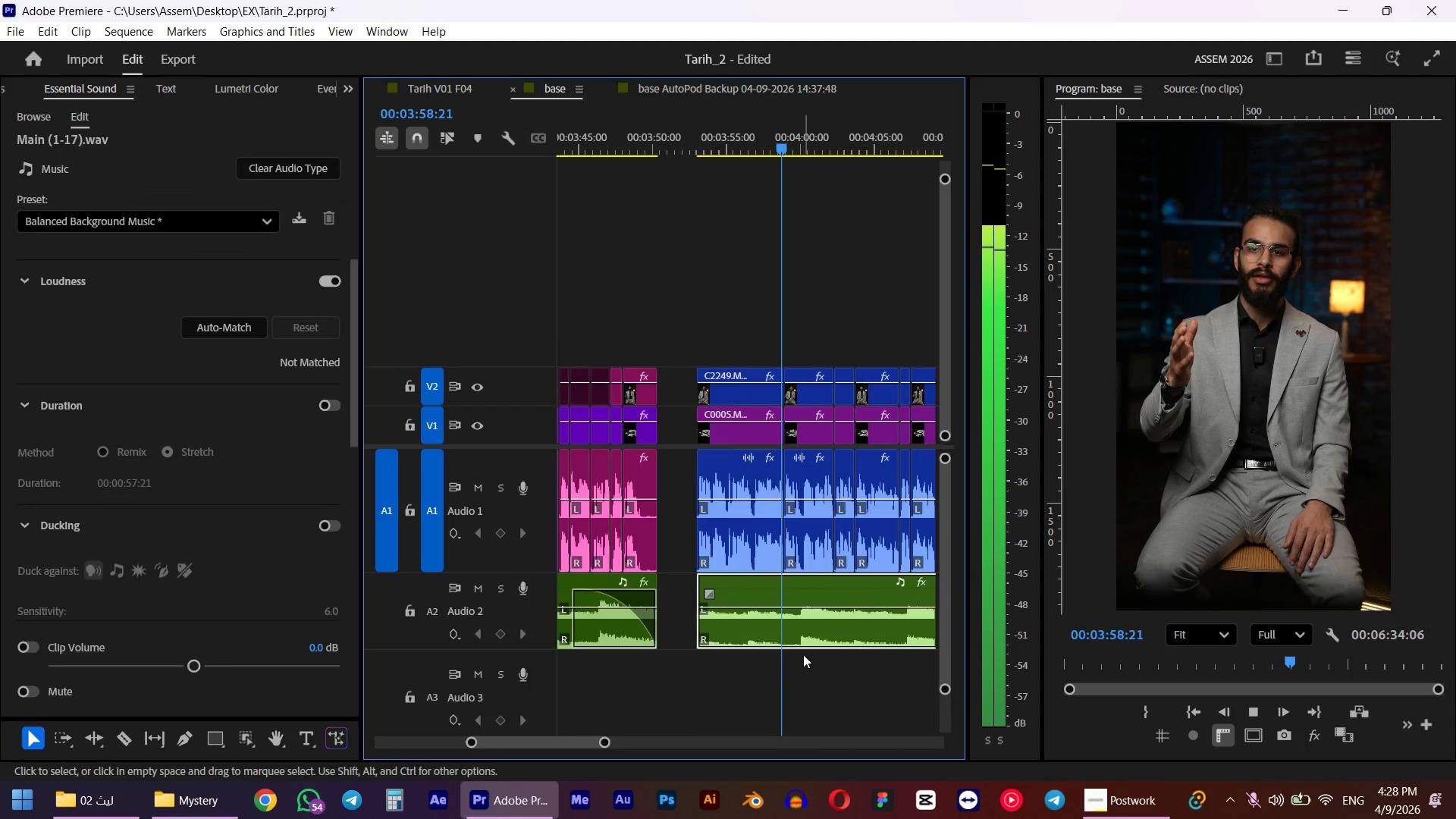 
hold_key(key=AltLeft, duration=0.56)
scroll: coordinate [764, 295], scroll_direction: up, amount: 4.0
 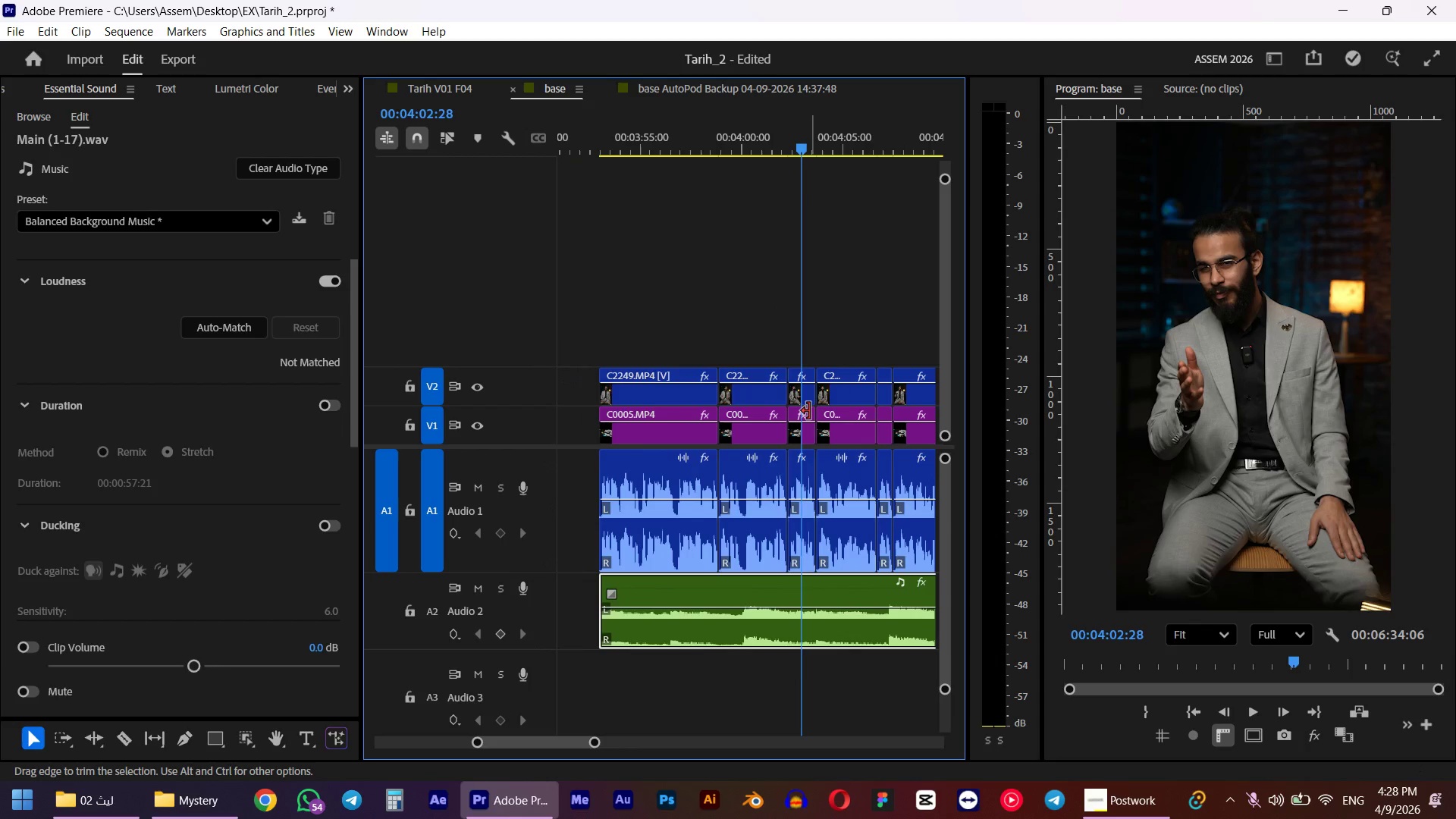 
left_click([809, 399])
 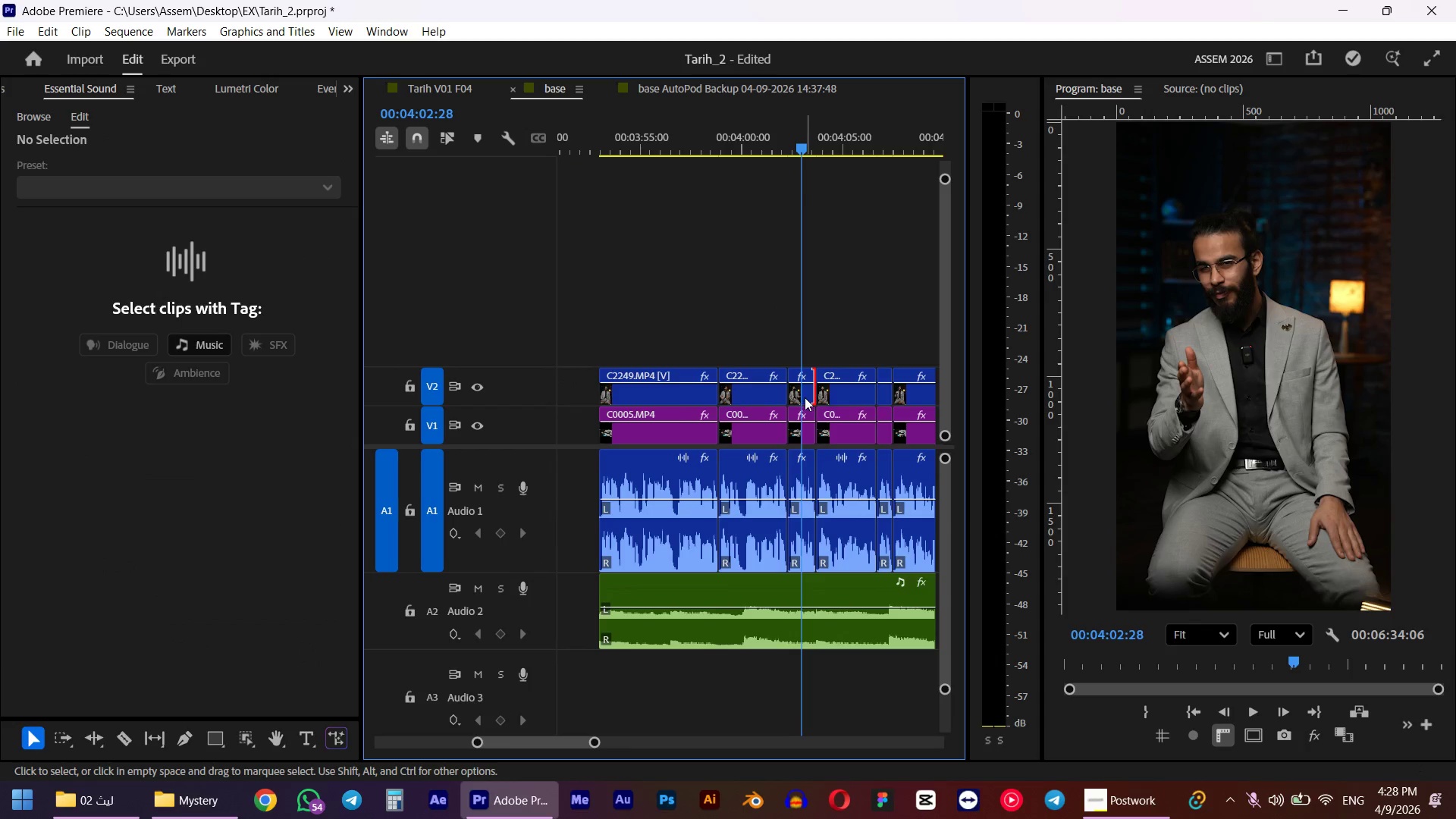 
left_click([802, 394])
 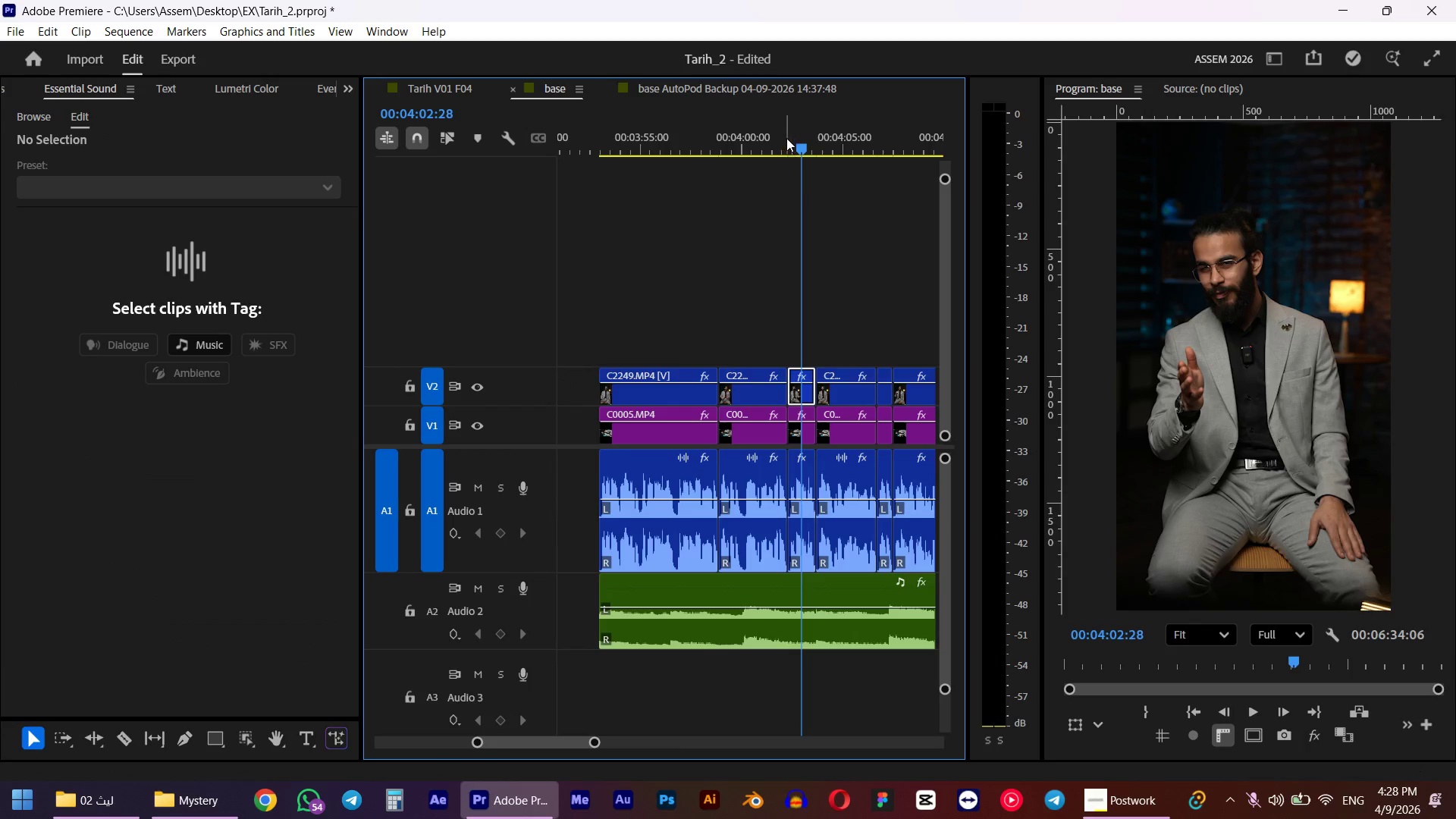 
left_click([786, 138])
 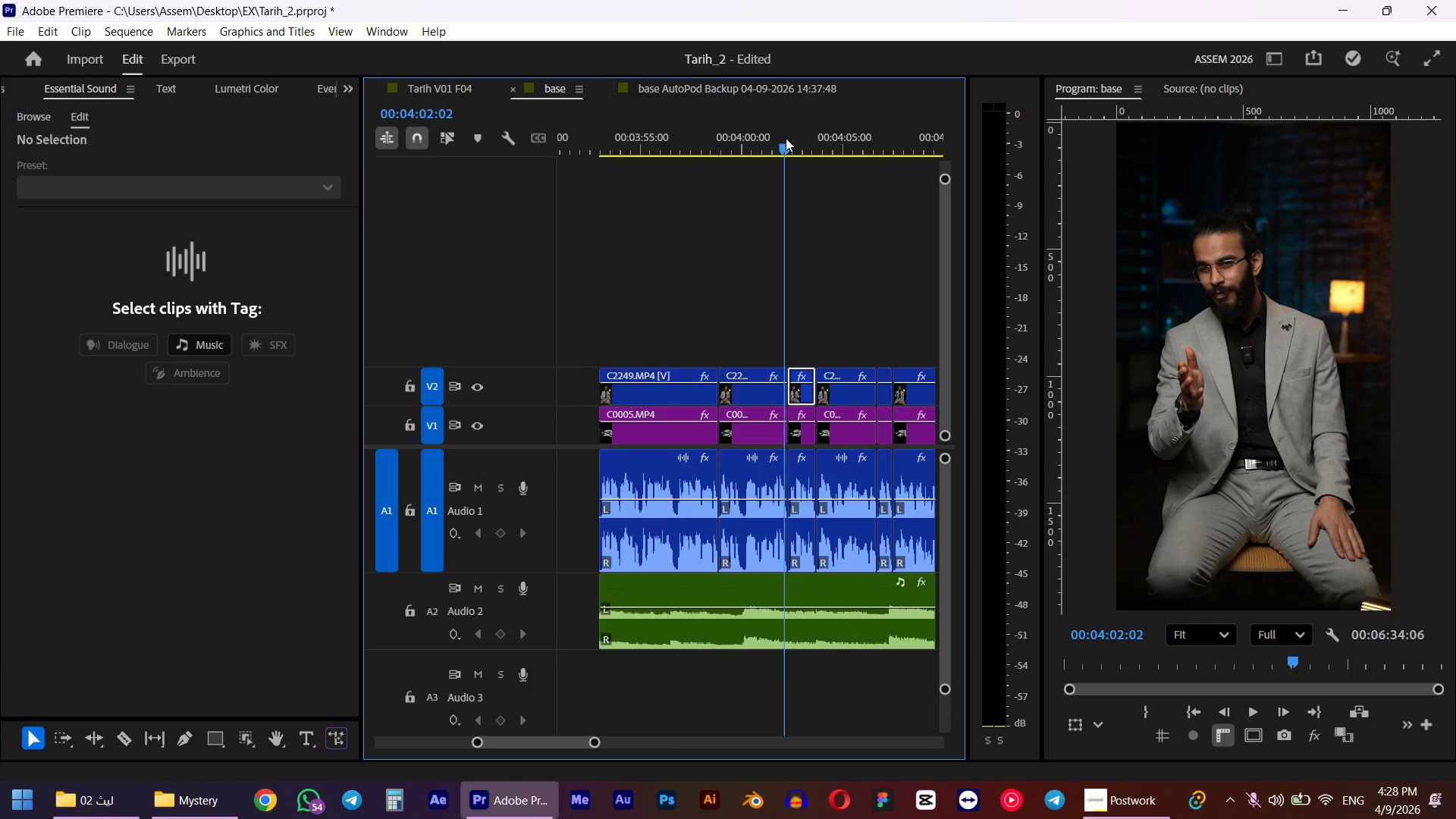 
key(Space)
 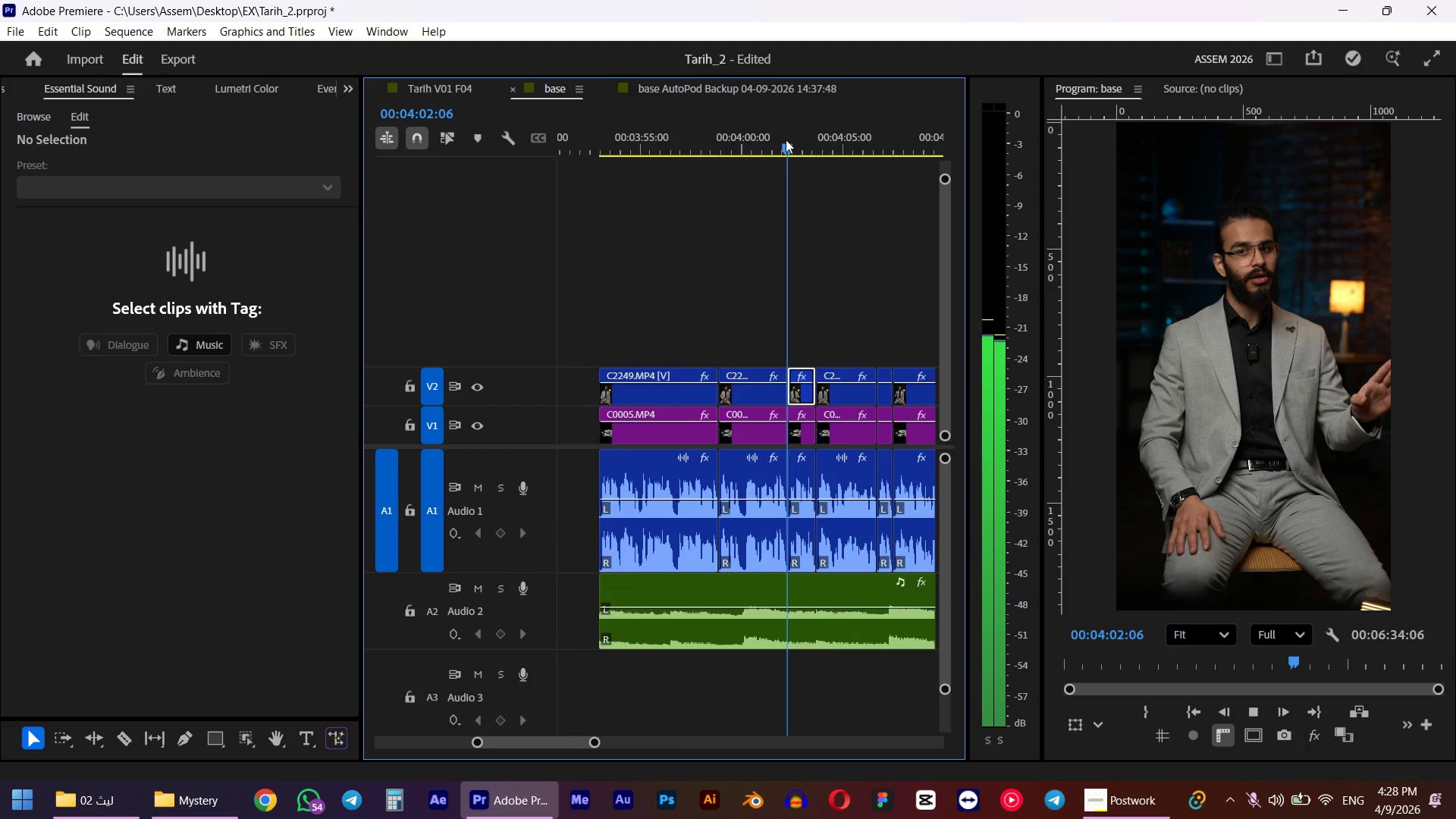 
key(Space)
 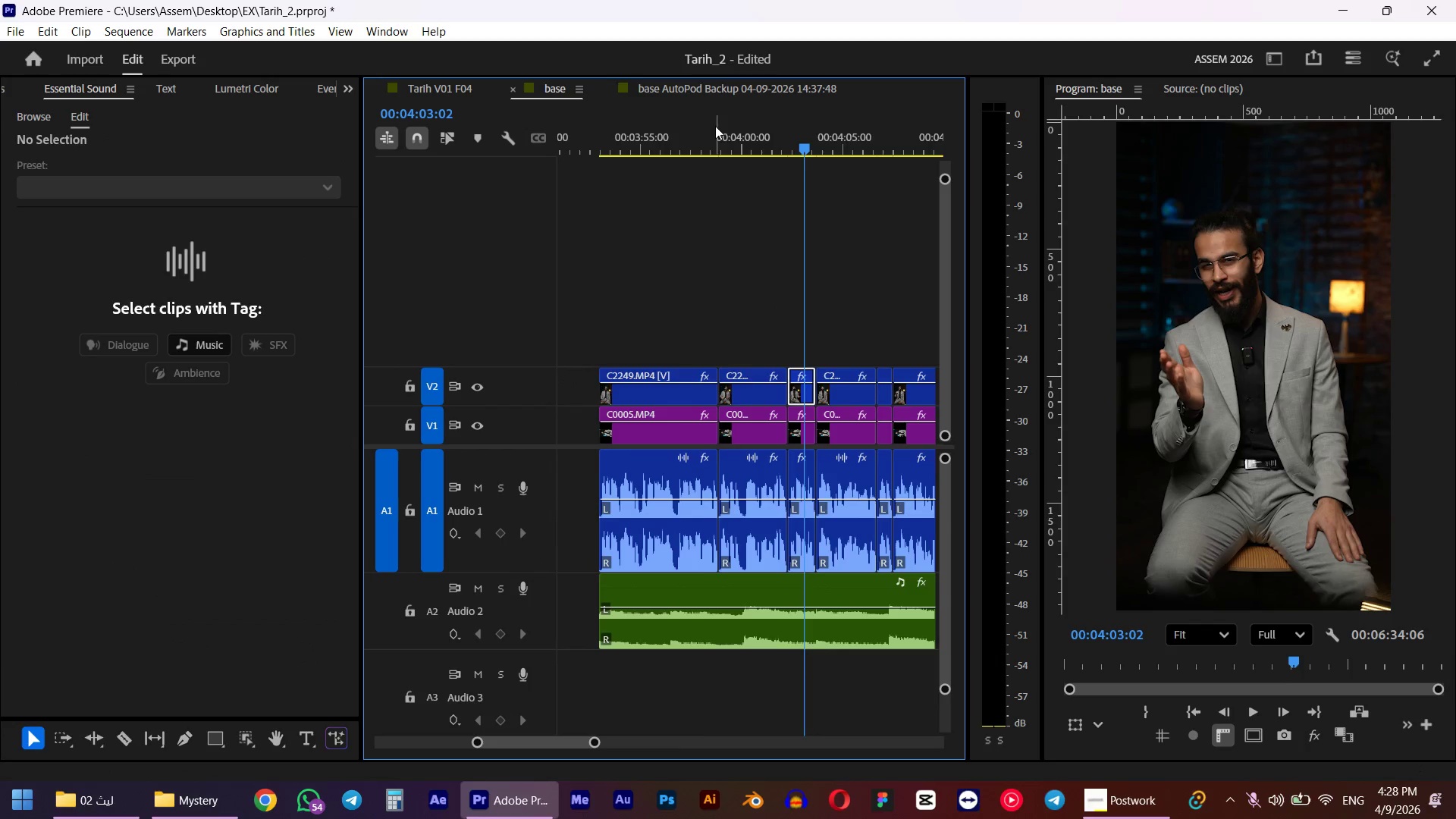 
left_click_drag(start_coordinate=[711, 129], to_coordinate=[701, 136])
 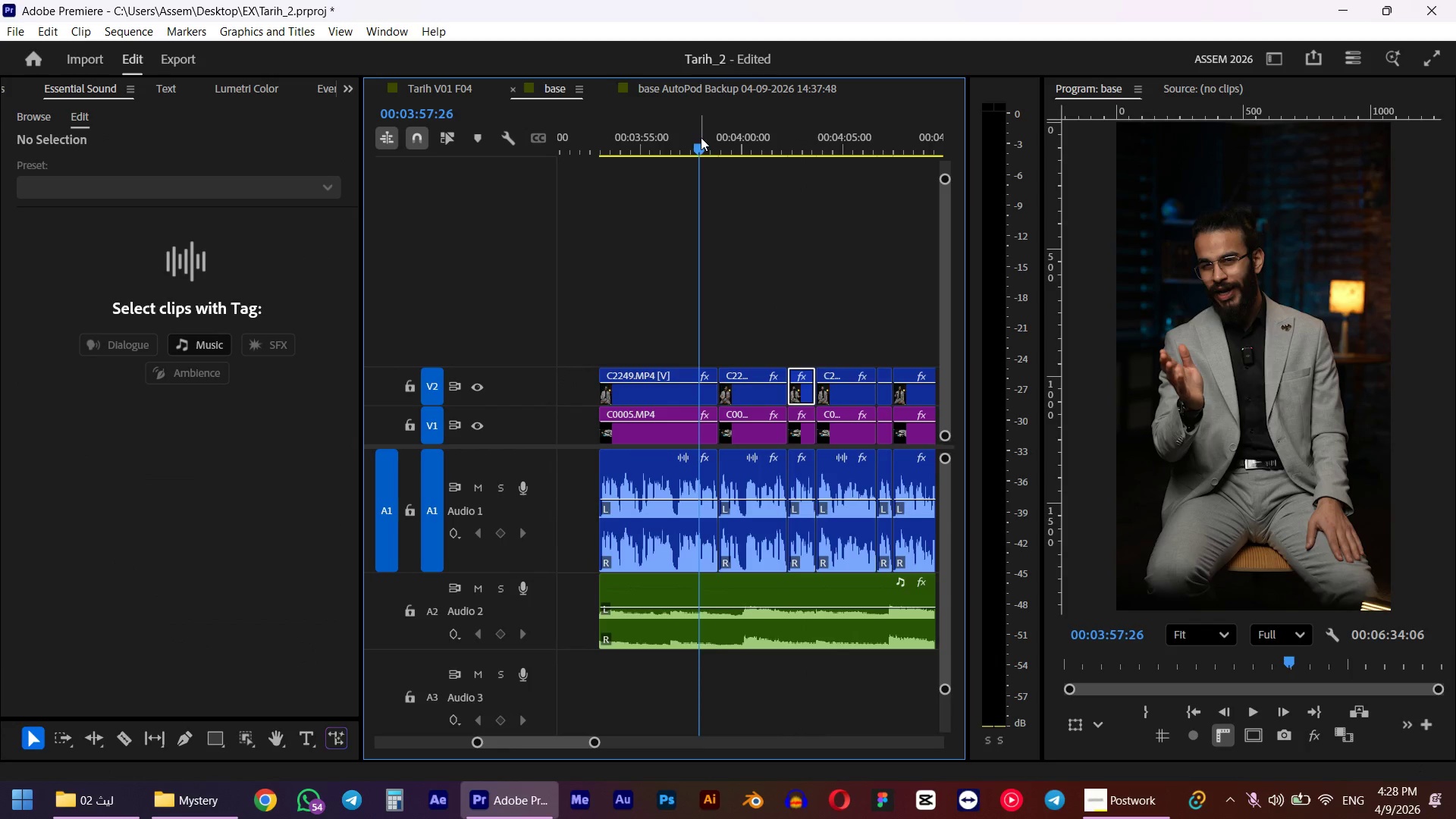 
key(Space)
 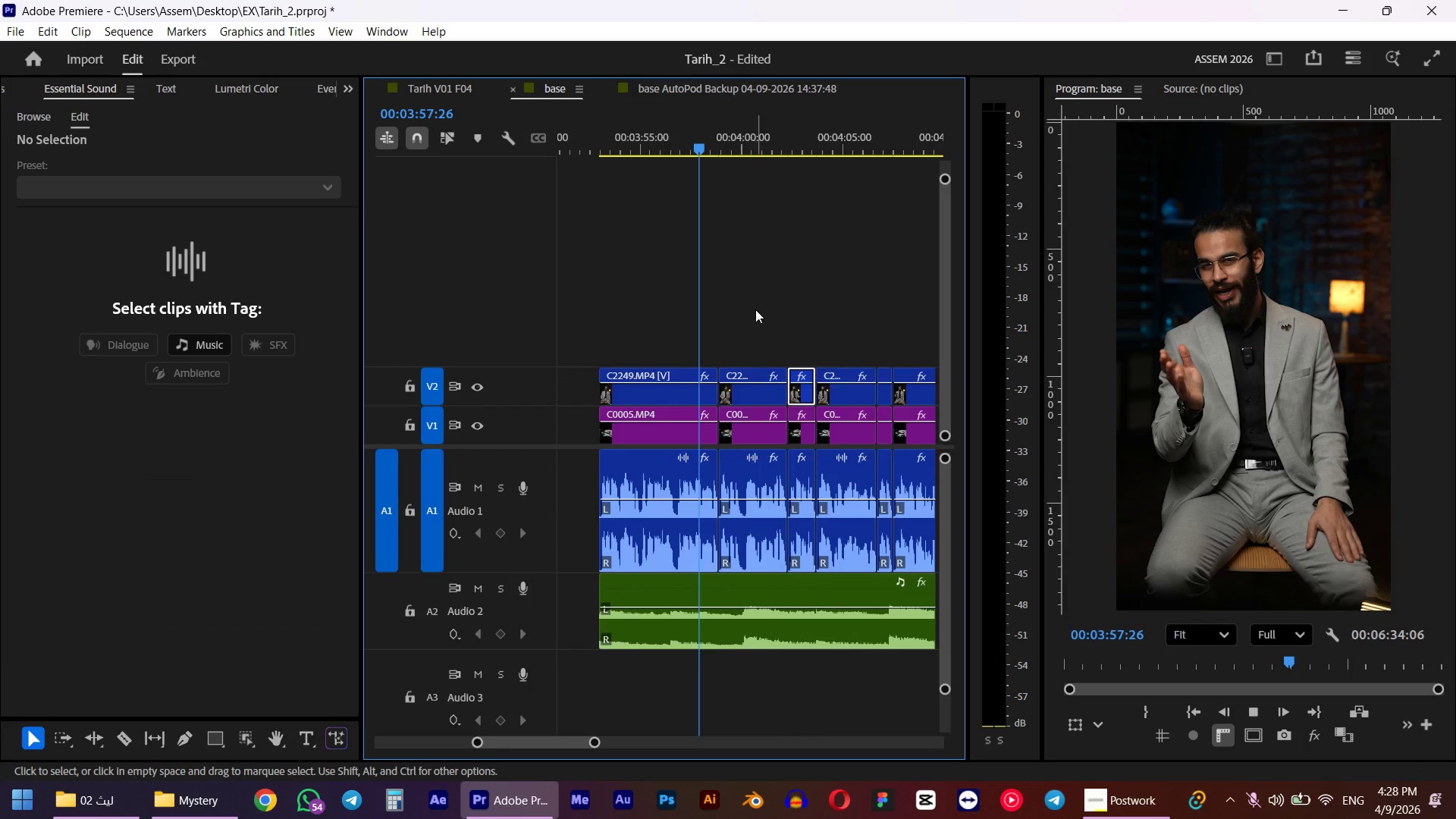 
left_click([755, 309])
 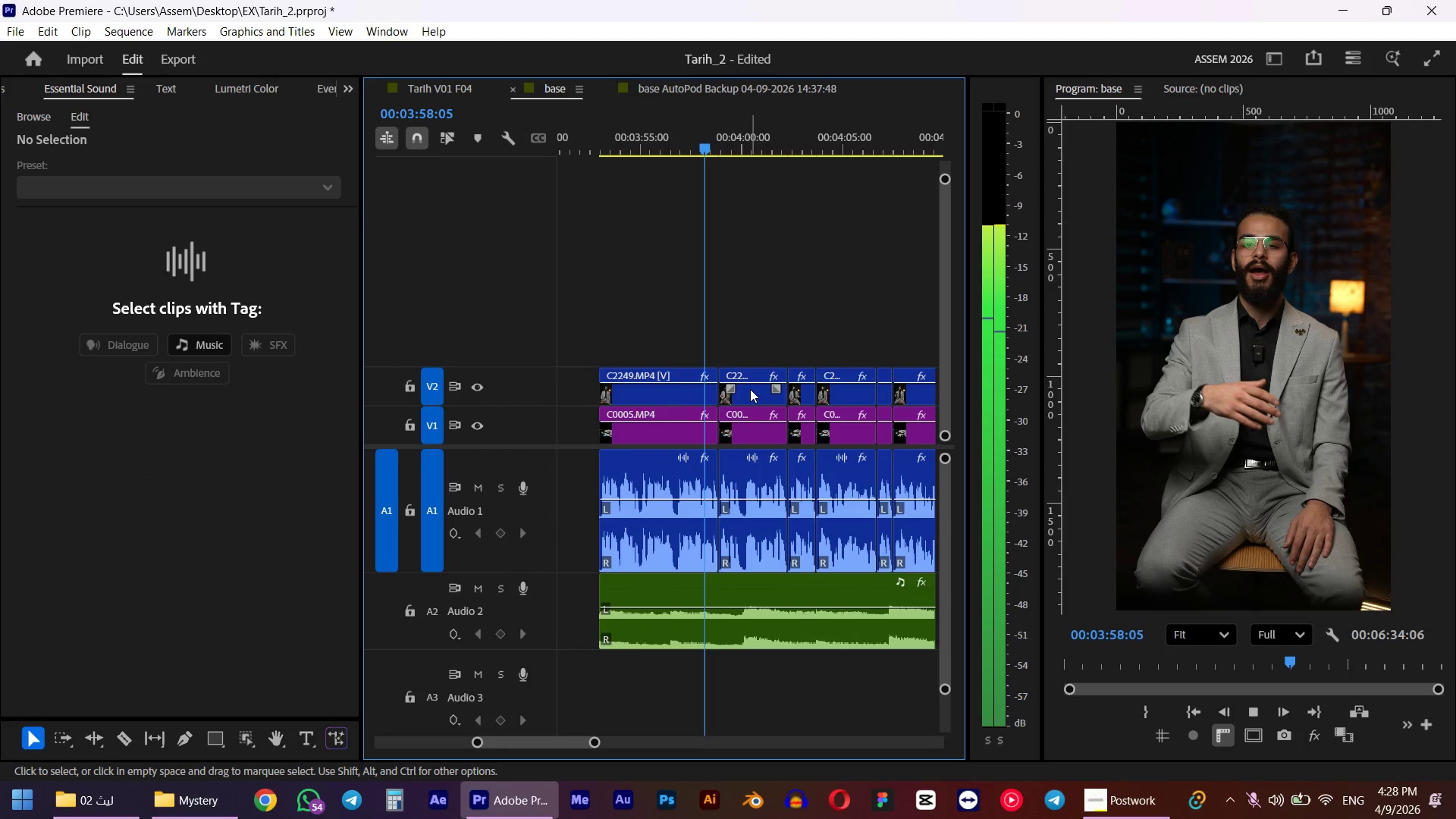 
left_click([750, 393])
 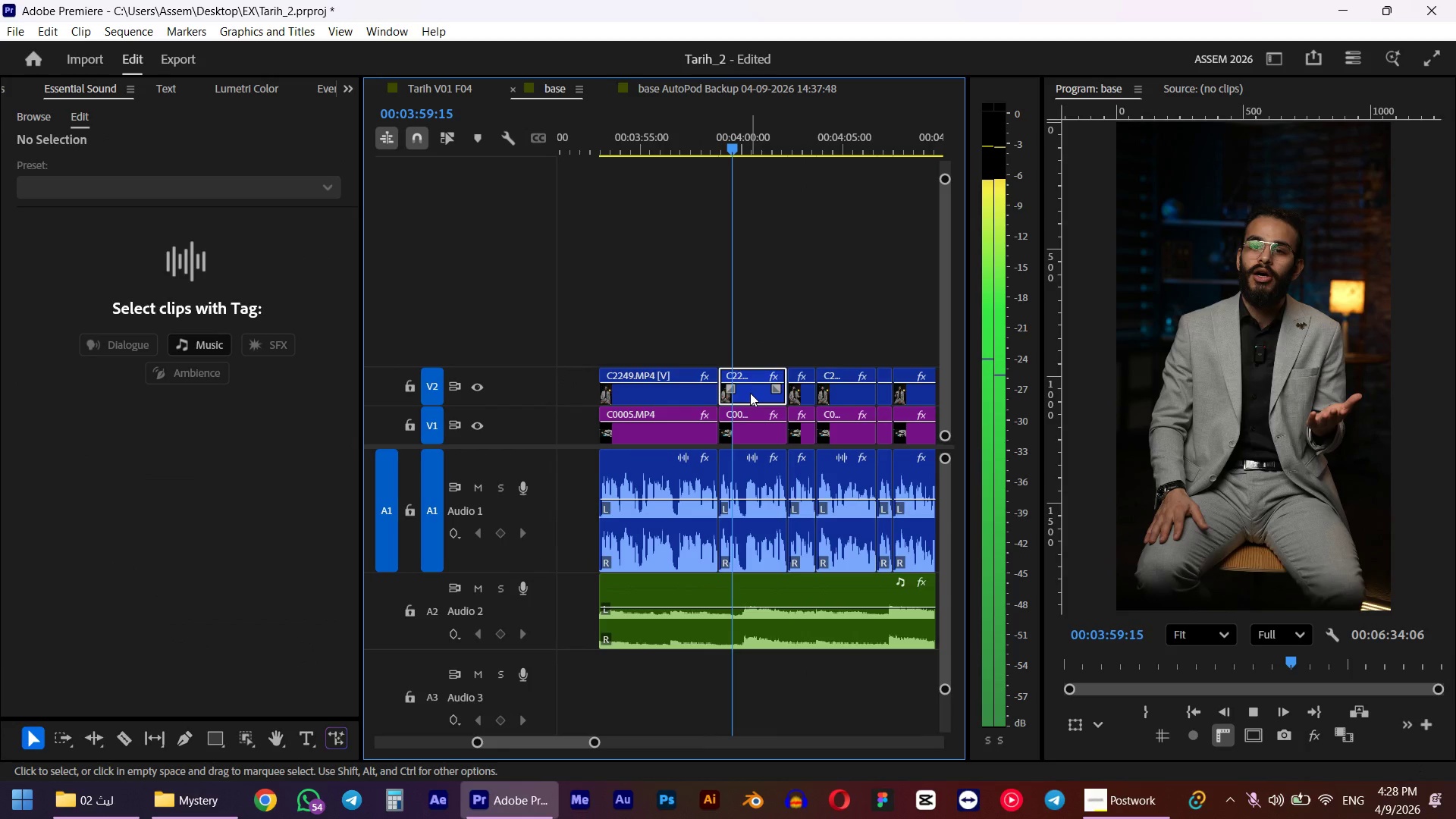 
key(Space)
 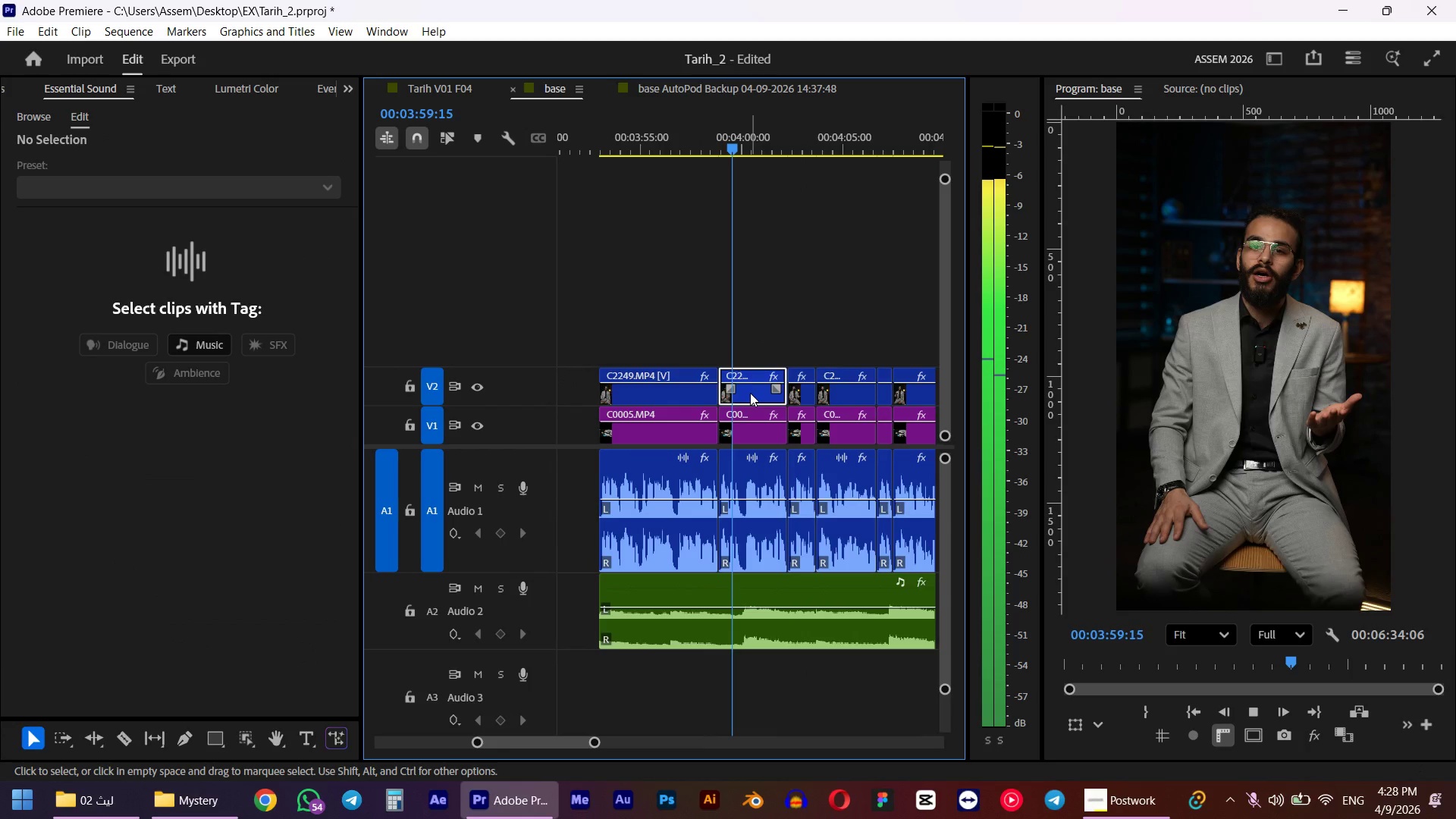 
hold_key(key=AltLeft, duration=0.7)
scroll: coordinate [752, 420], scroll_direction: up, amount: 9.0
 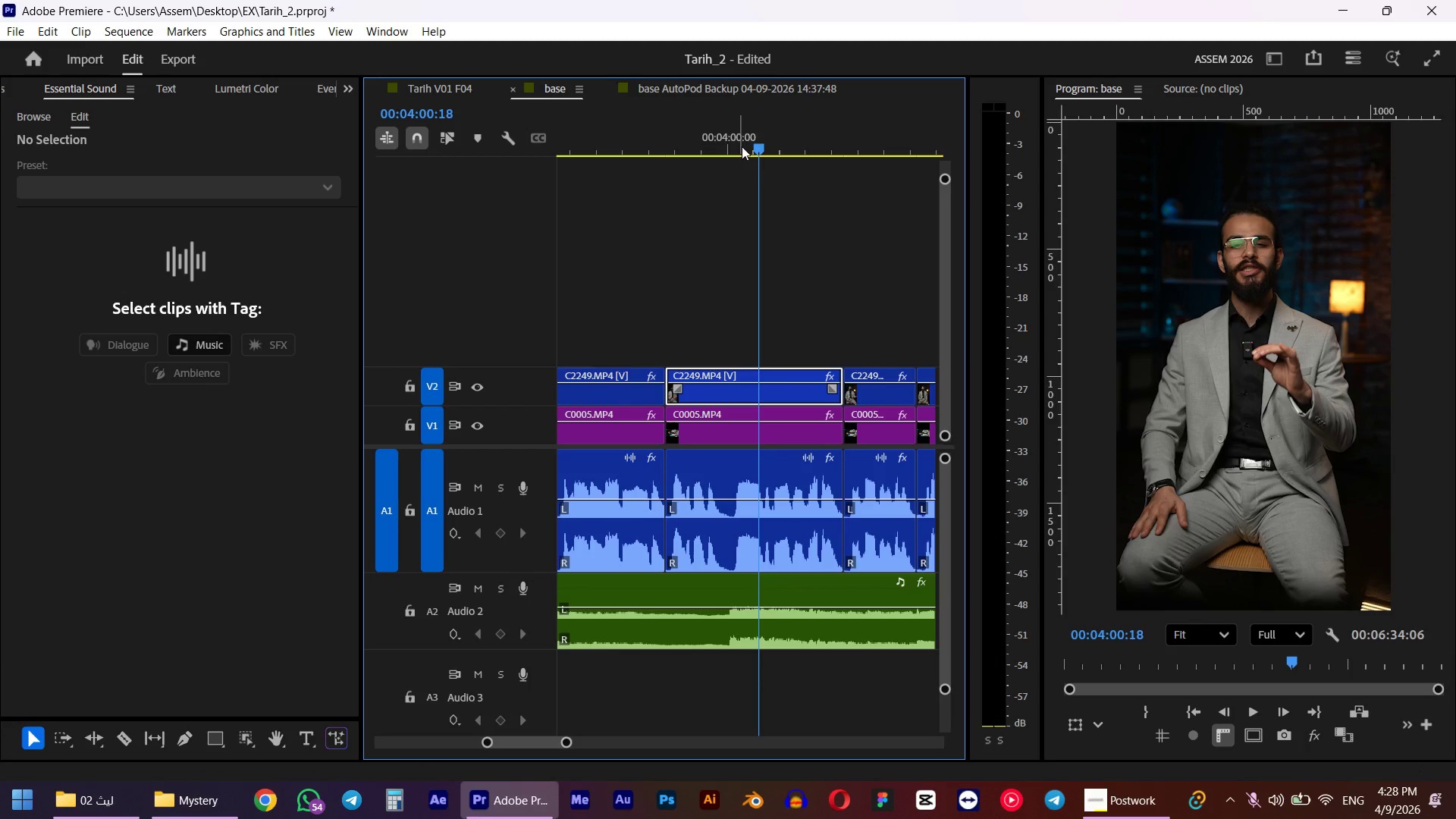 
left_click_drag(start_coordinate=[766, 140], to_coordinate=[737, 159])
 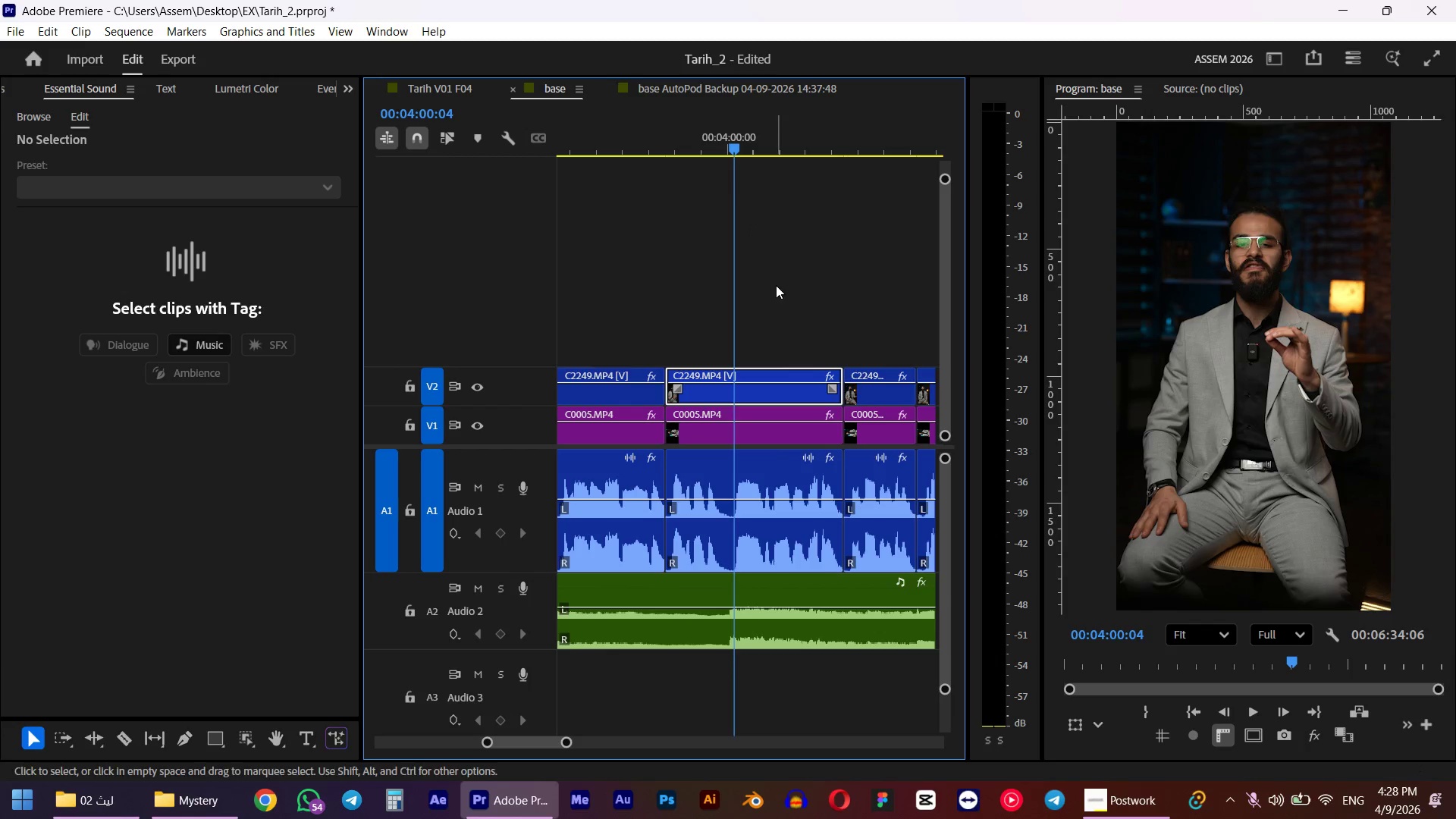 
left_click_drag(start_coordinate=[779, 274], to_coordinate=[770, 537])
 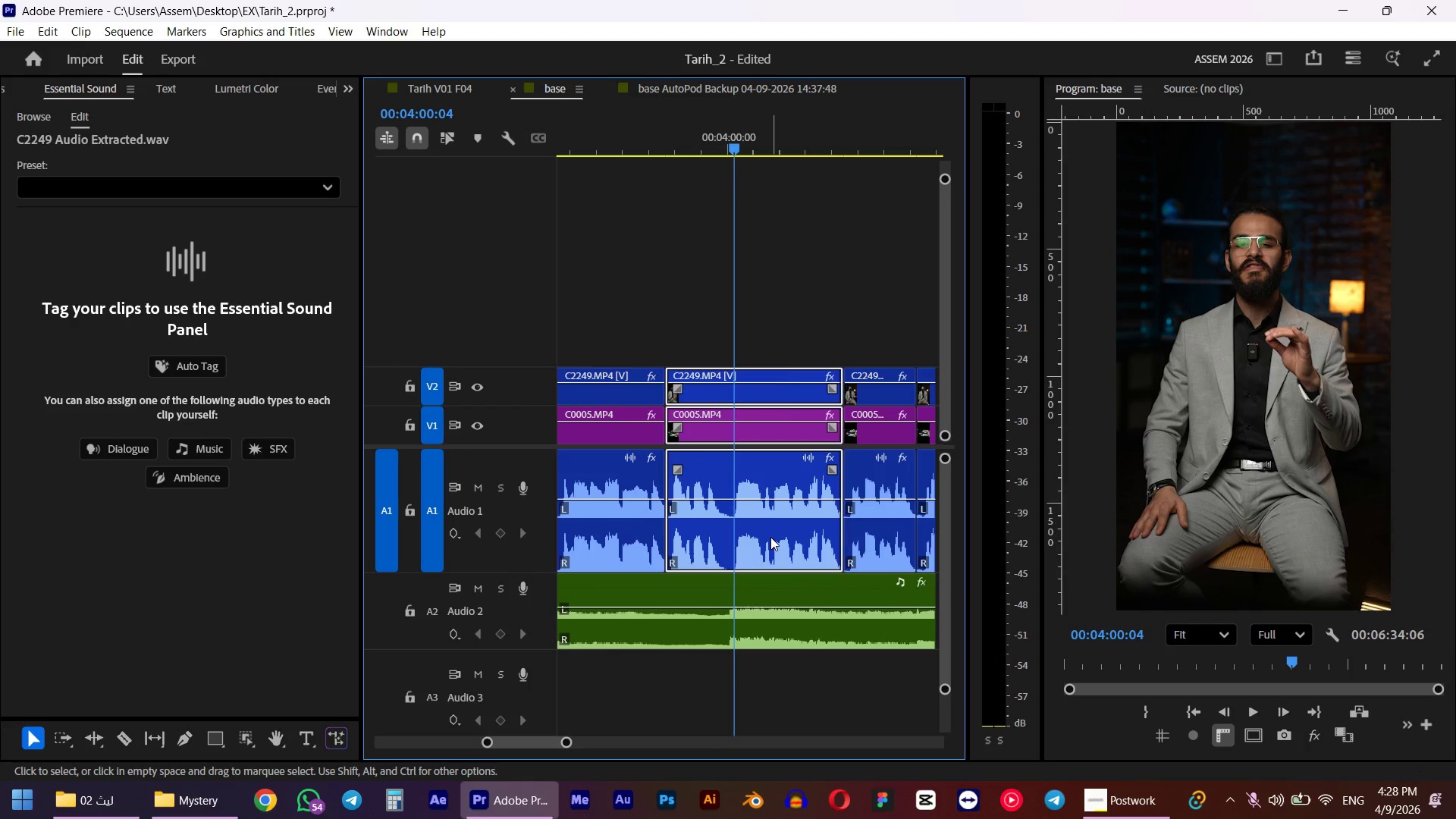 
key(W)
 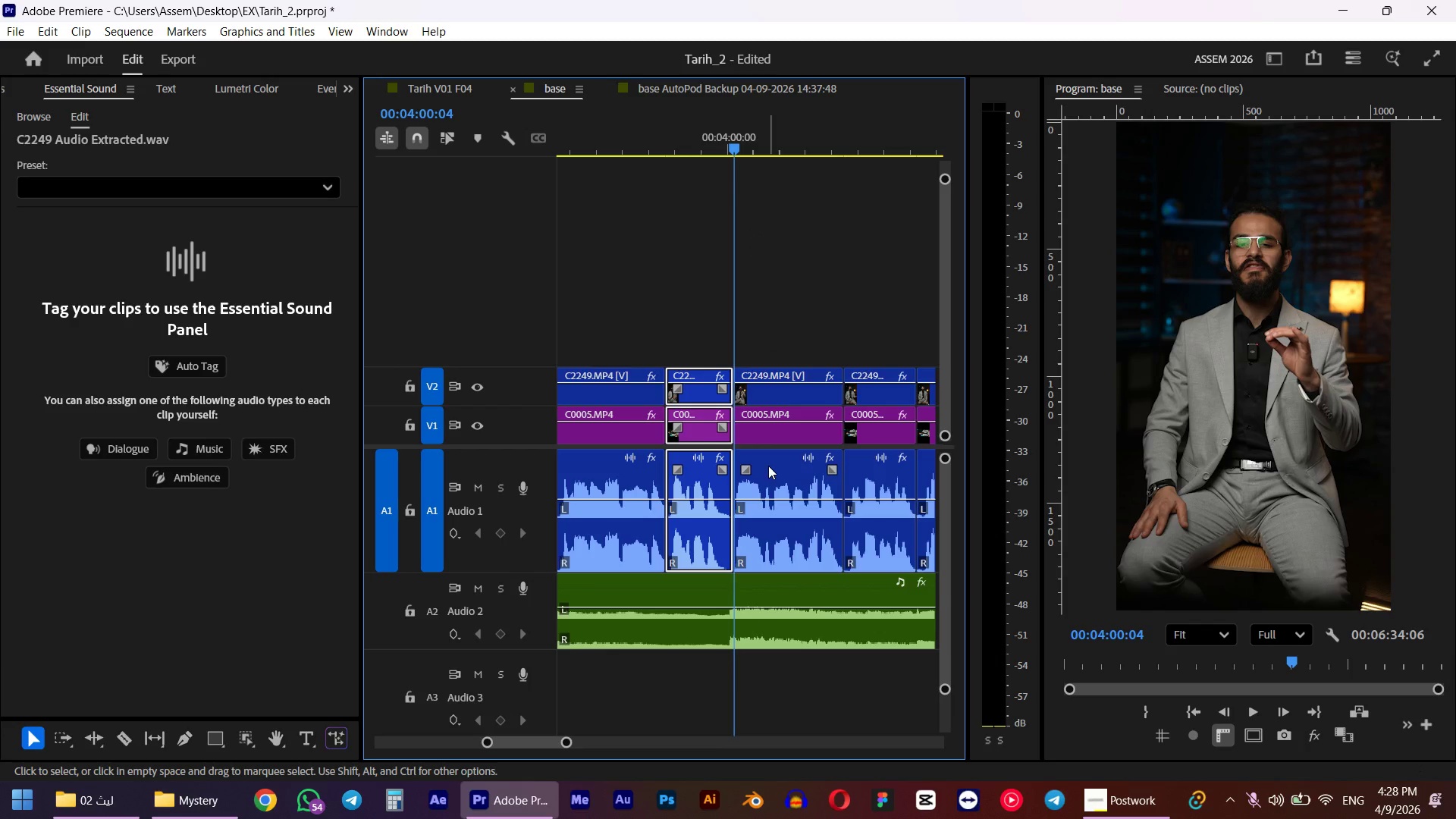 
left_click([758, 277])
 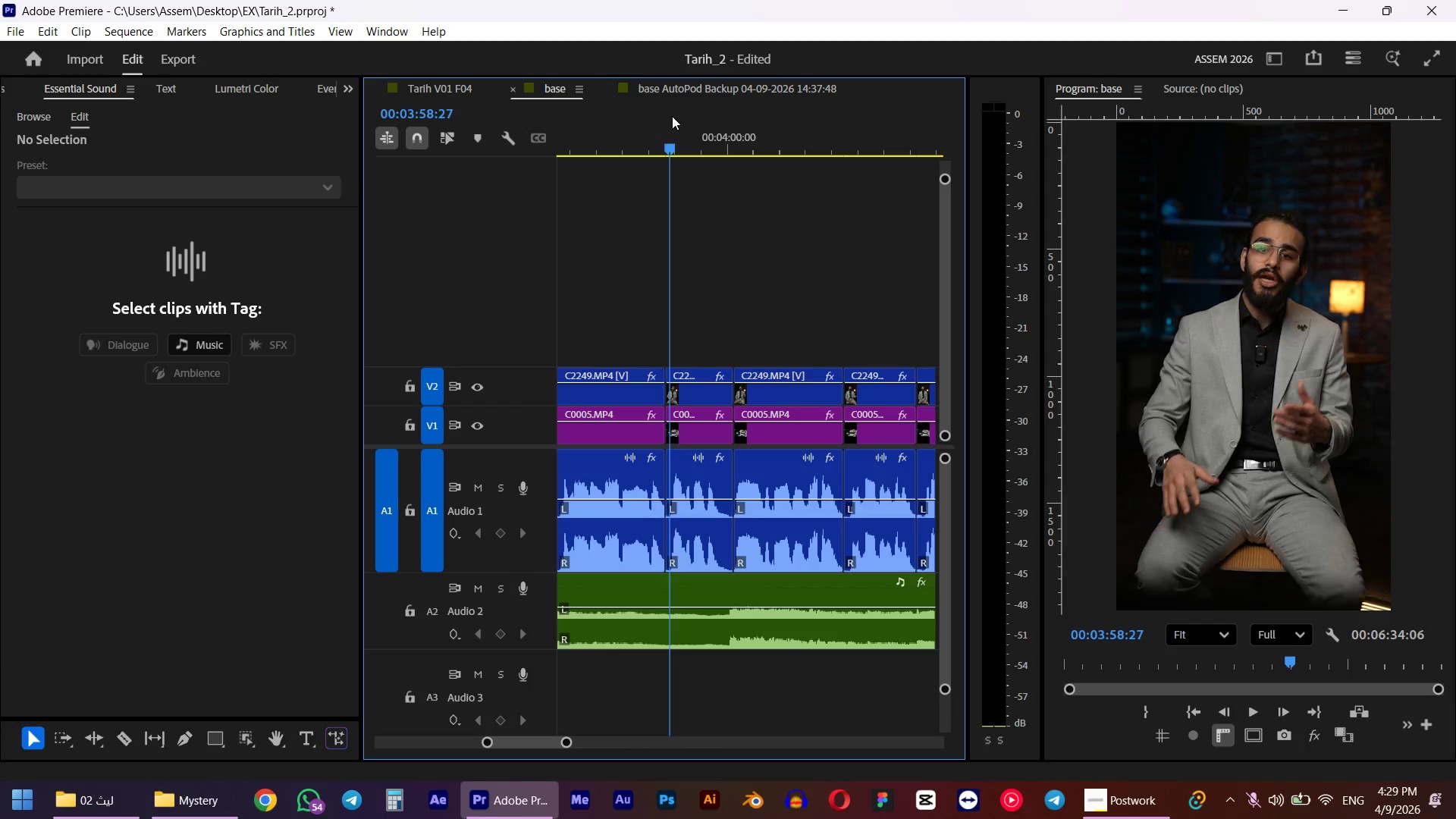 
key(Space)
 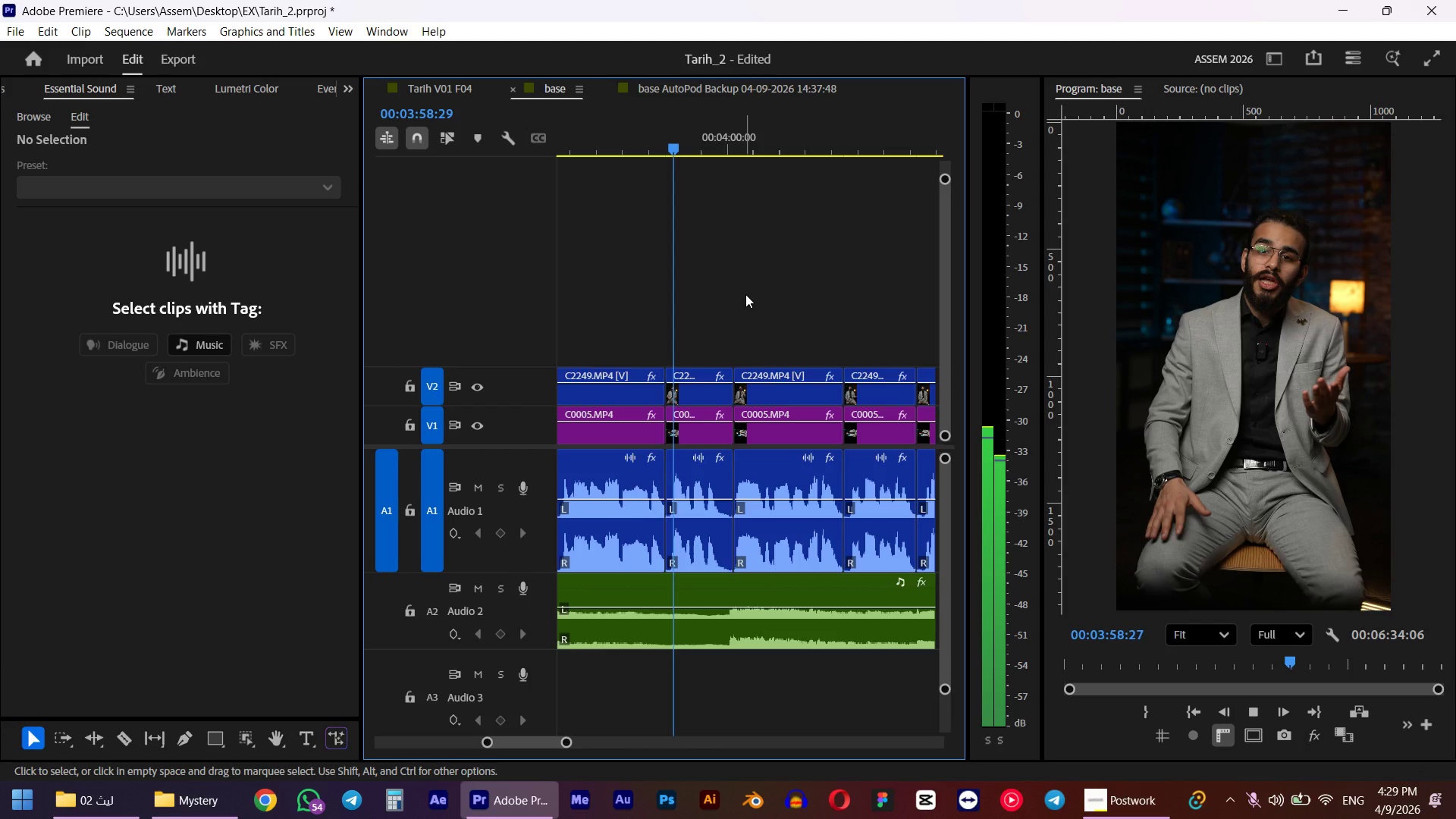 
key(Space)
 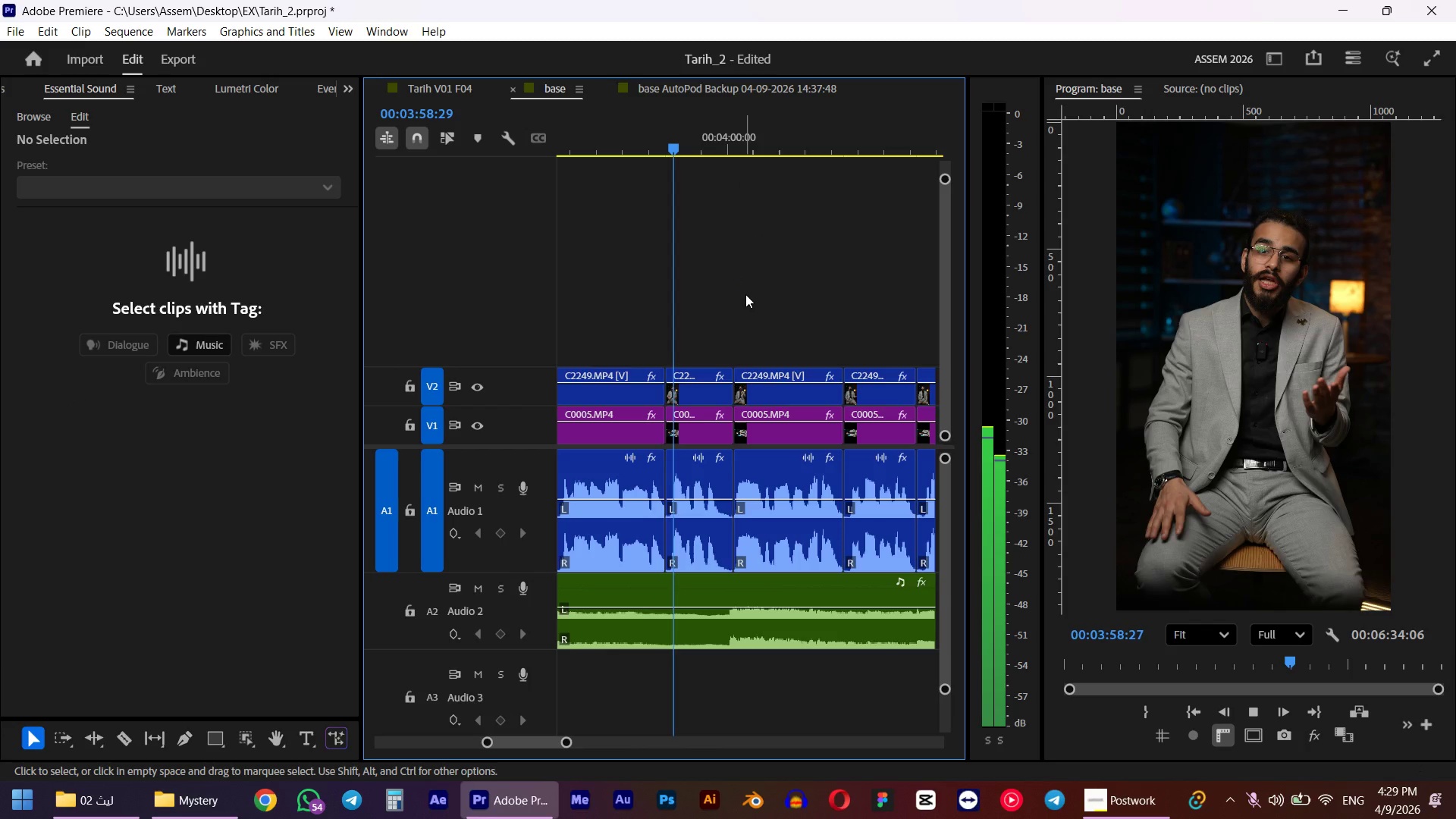 
left_click([776, 397])
 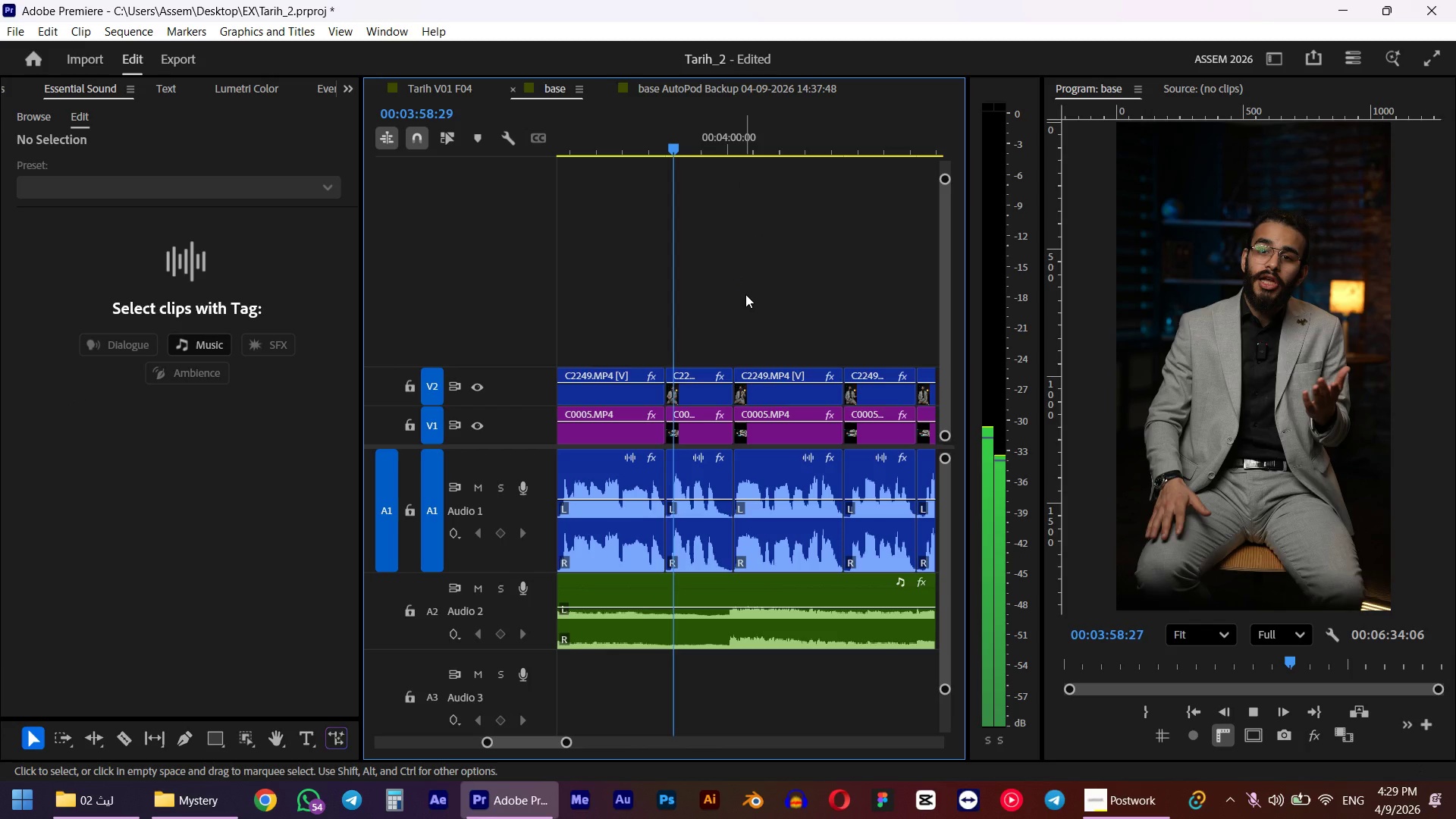 
hold_key(key=AltLeft, duration=0.34)
scroll: coordinate [741, 432], scroll_direction: up, amount: 5.0
 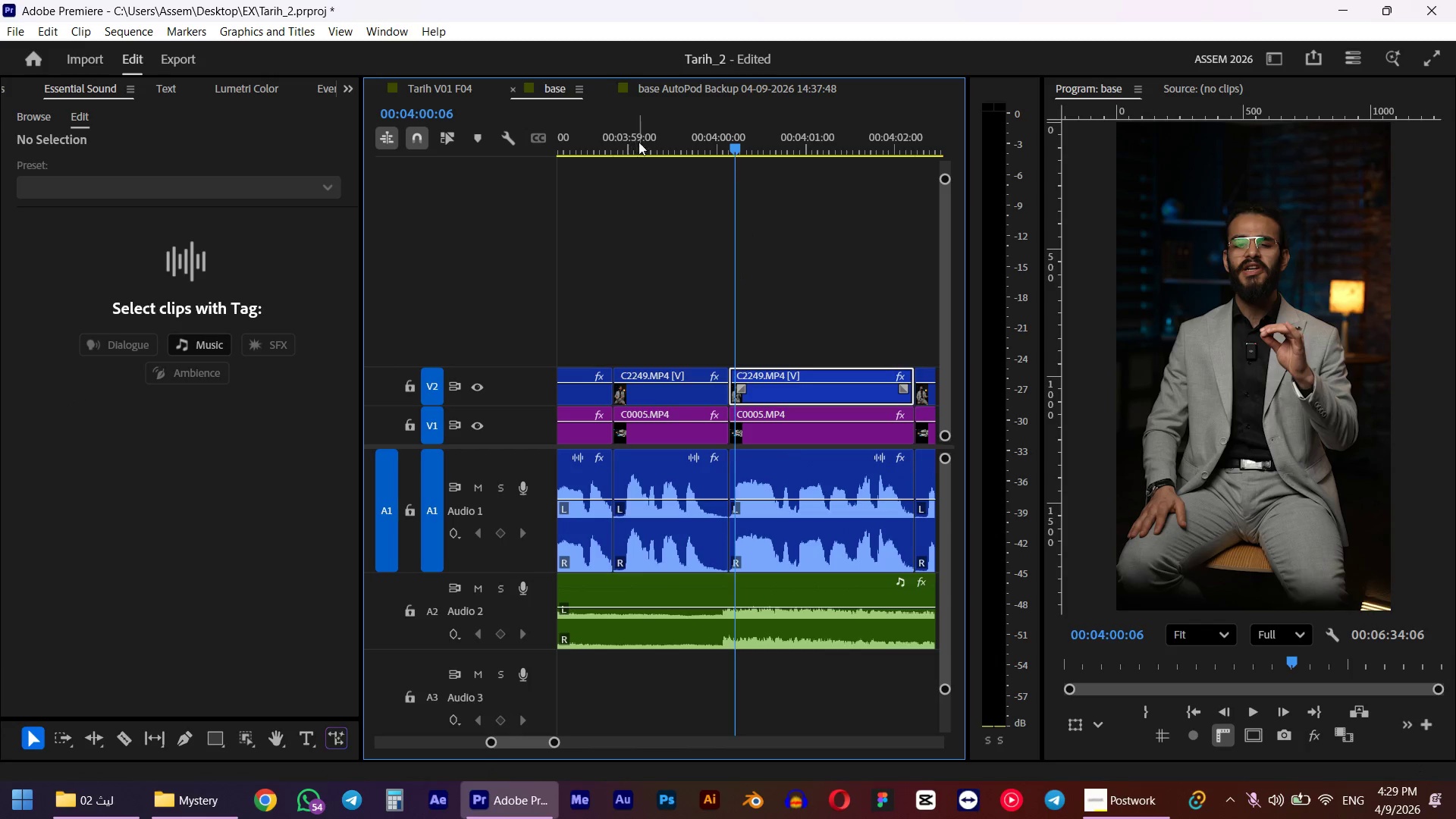 
key(Space)
 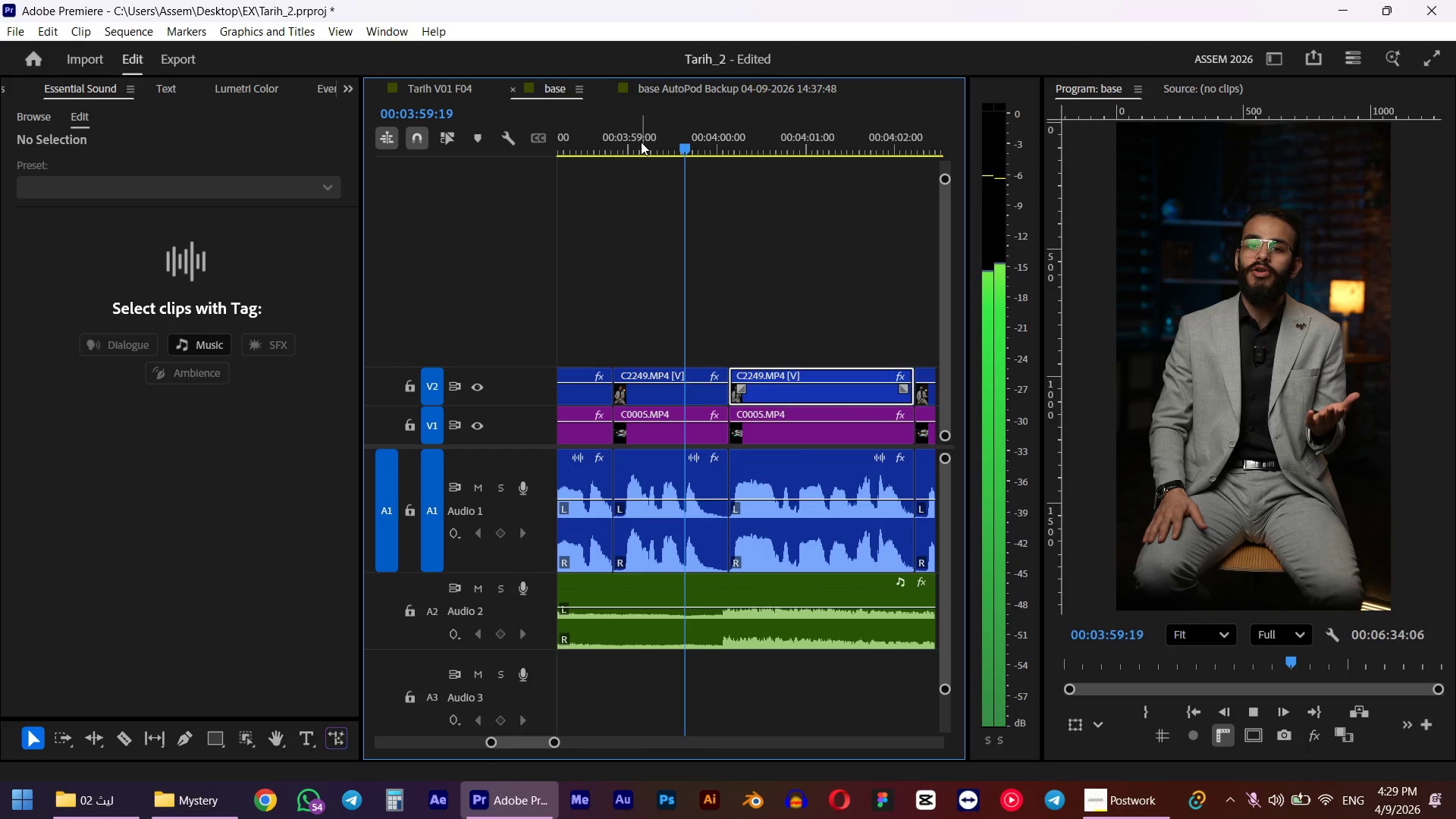 
key(Space)
 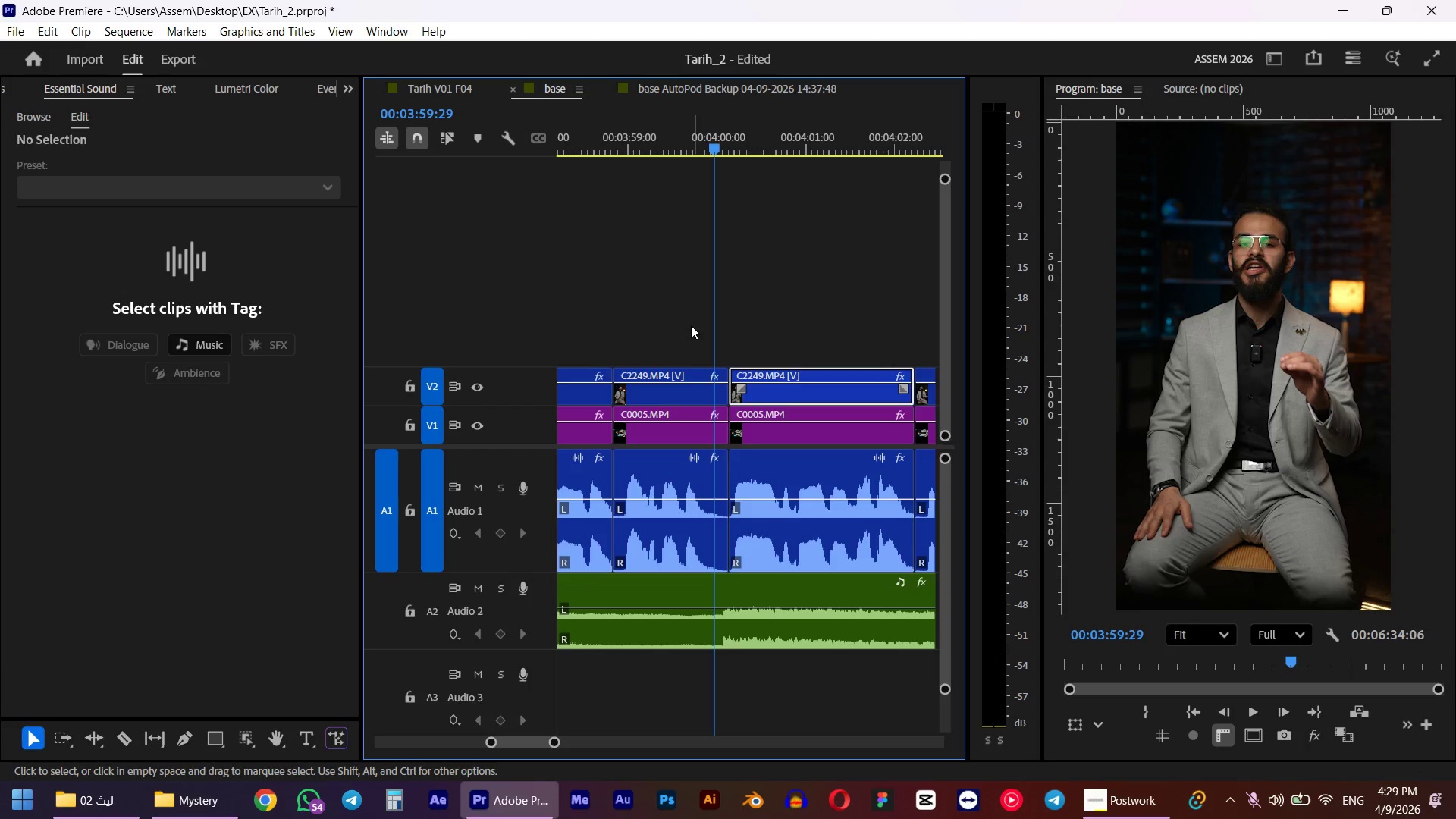 
left_click_drag(start_coordinate=[695, 331], to_coordinate=[701, 515])
 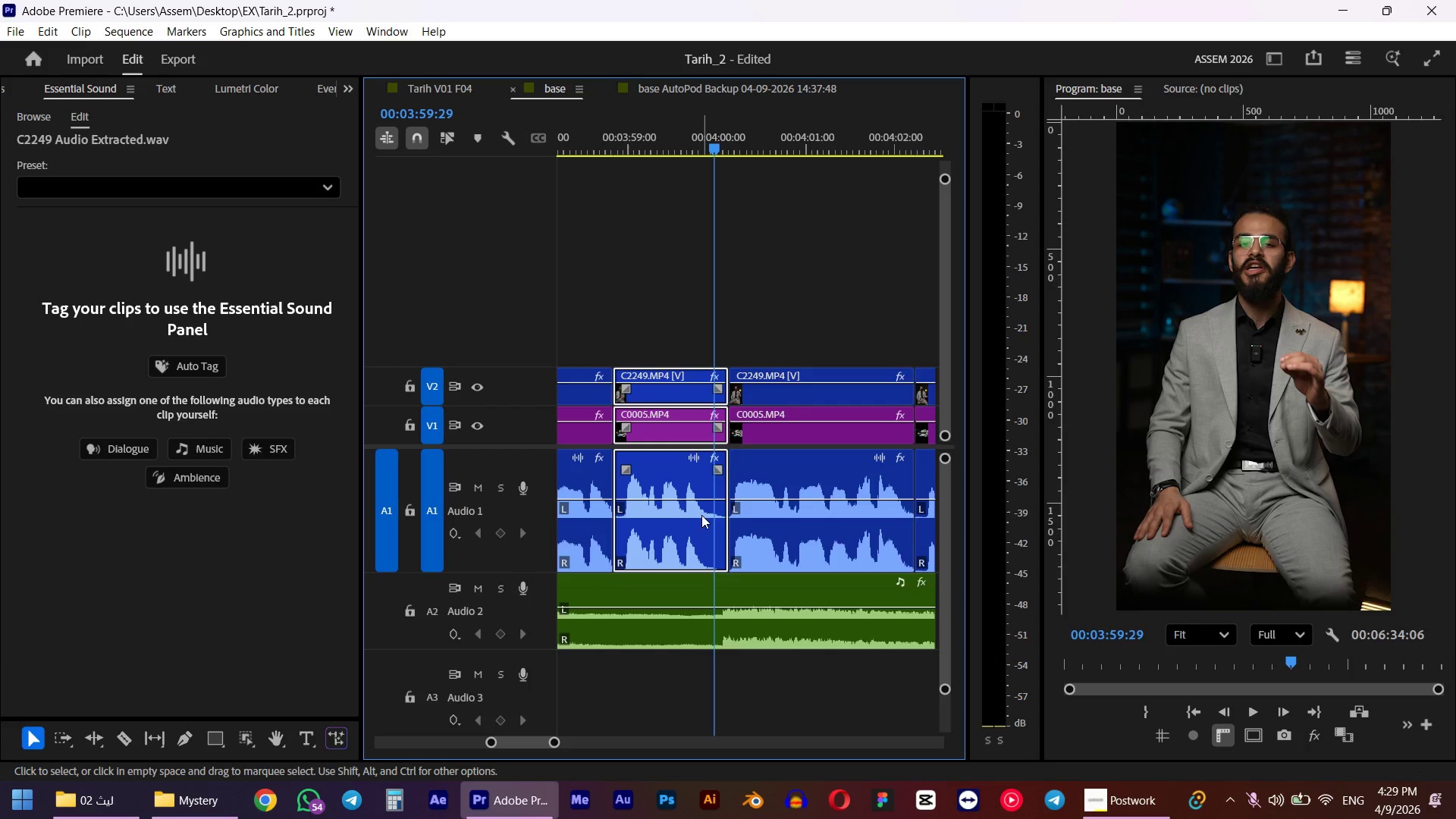 
key(W)
 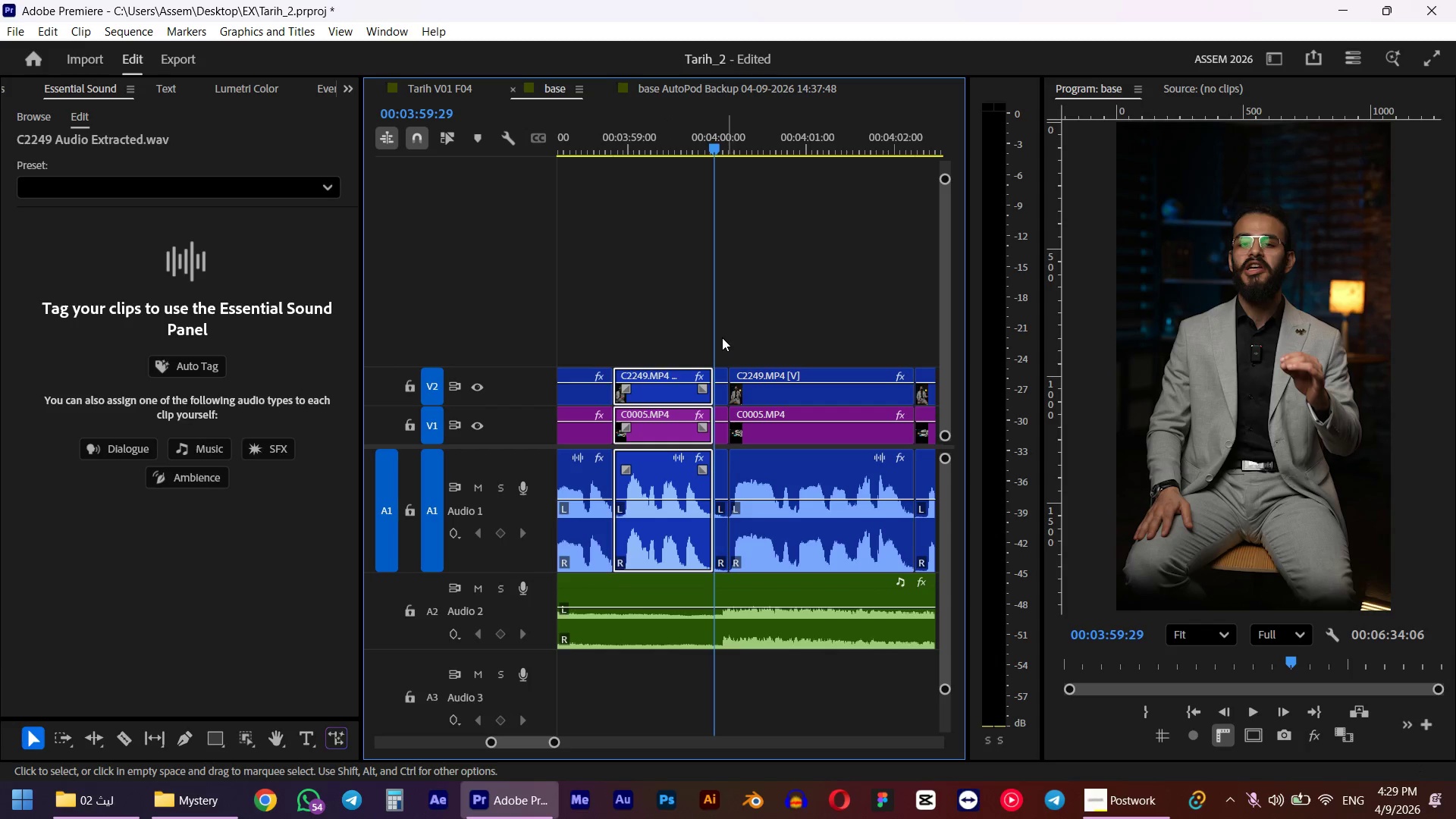 
left_click_drag(start_coordinate=[720, 337], to_coordinate=[723, 524])
 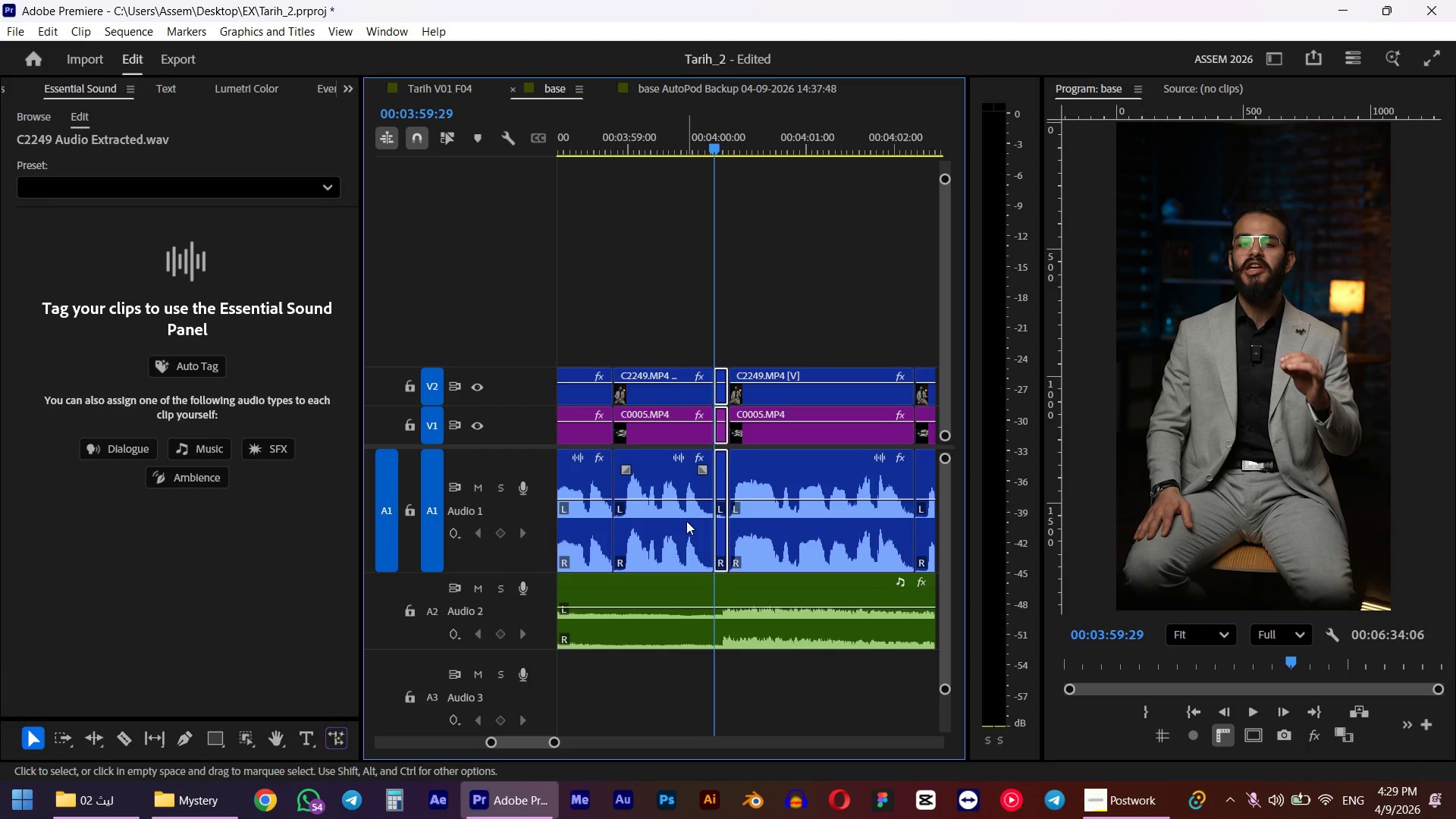 
key(Delete)
 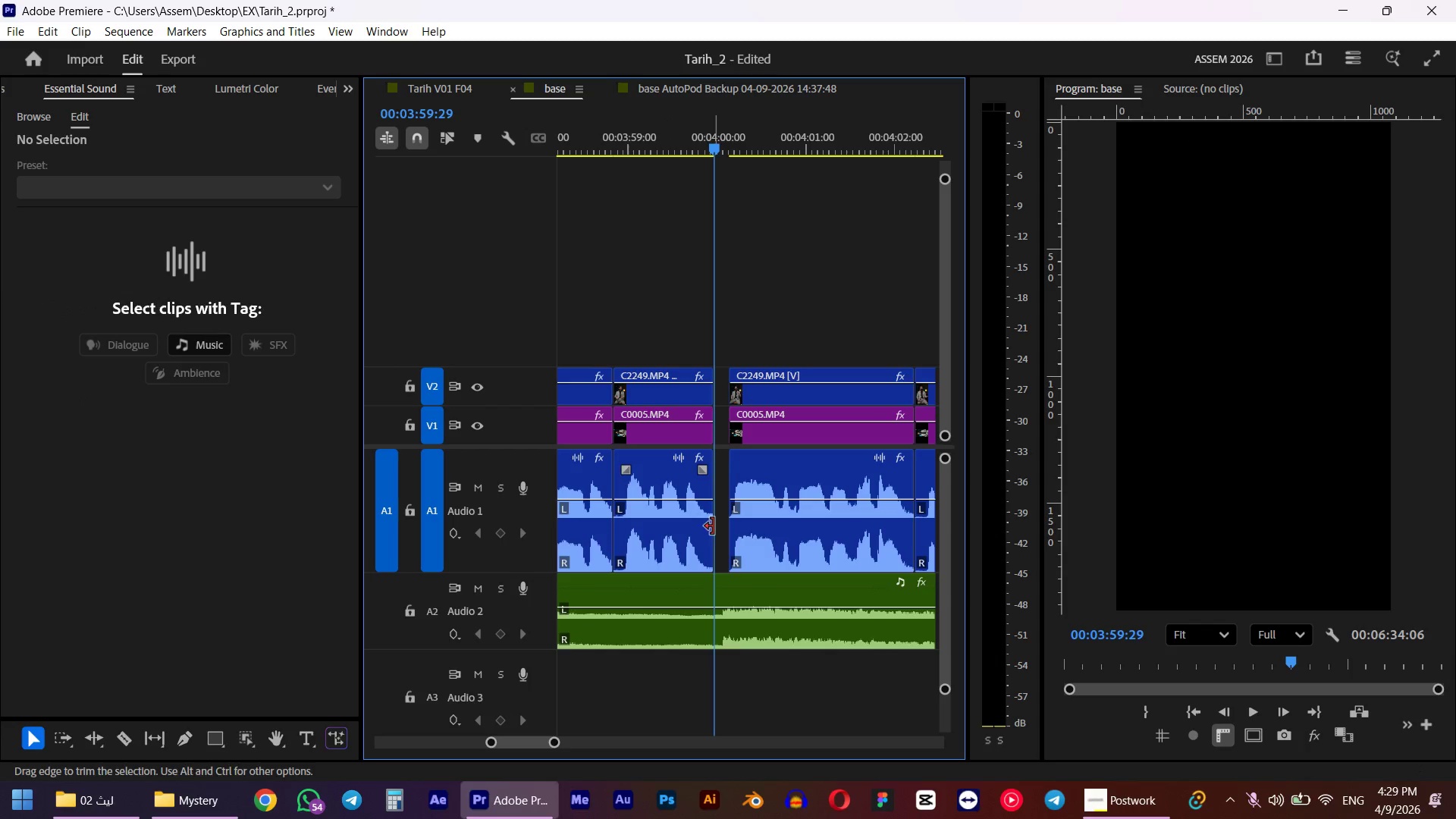 
left_click([724, 526])
 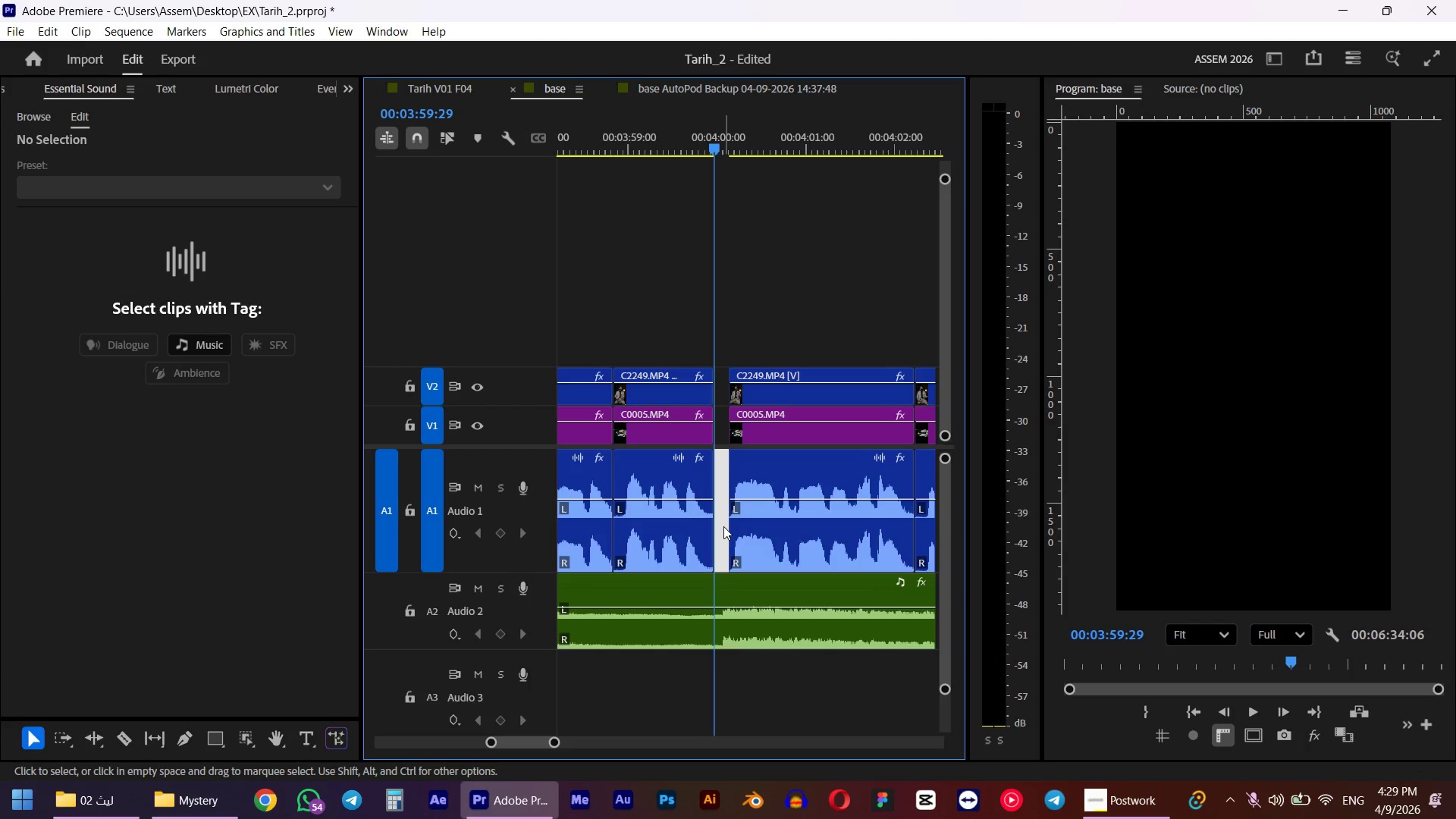 
key(Delete)
 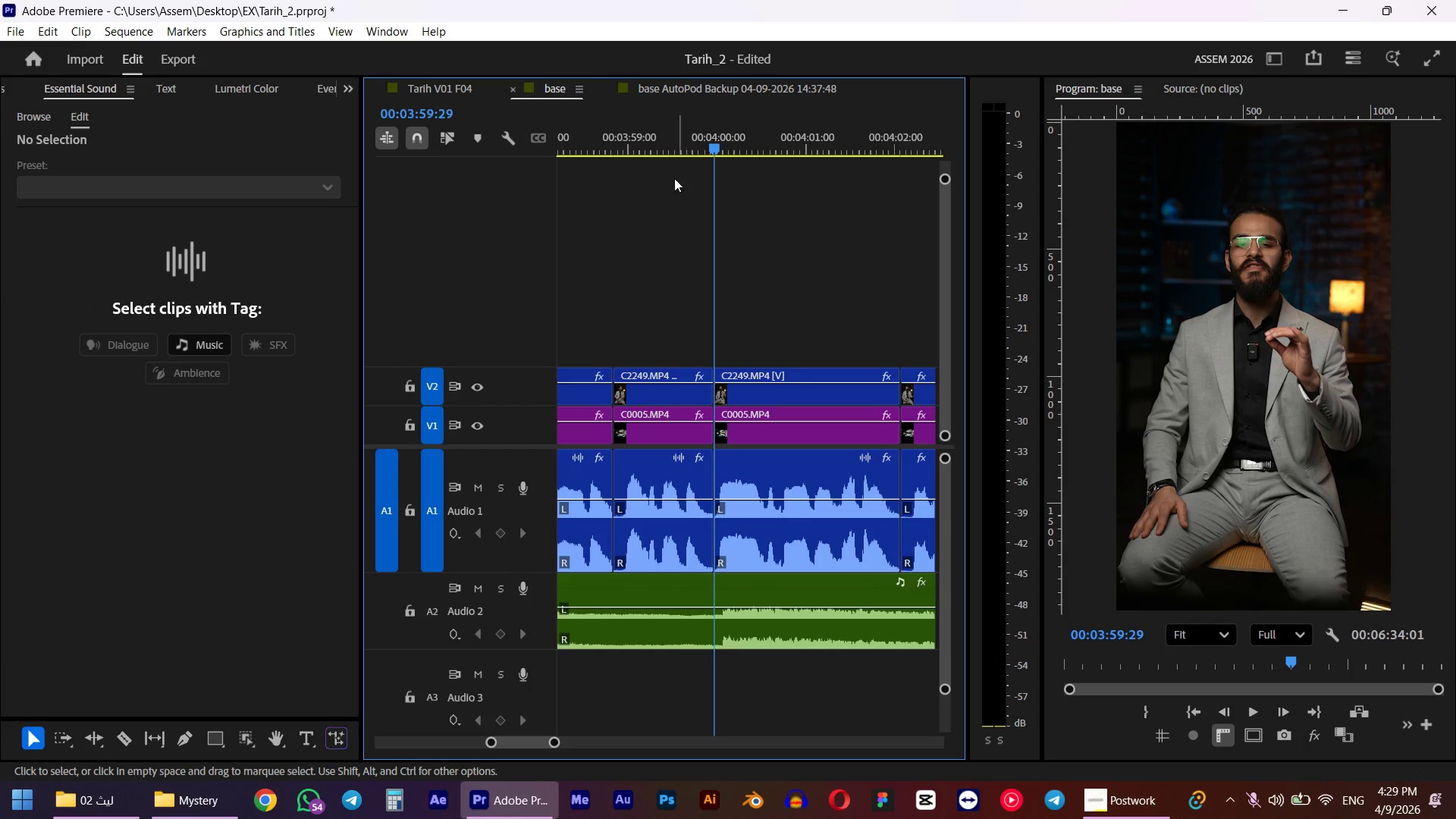 
left_click([654, 145])
 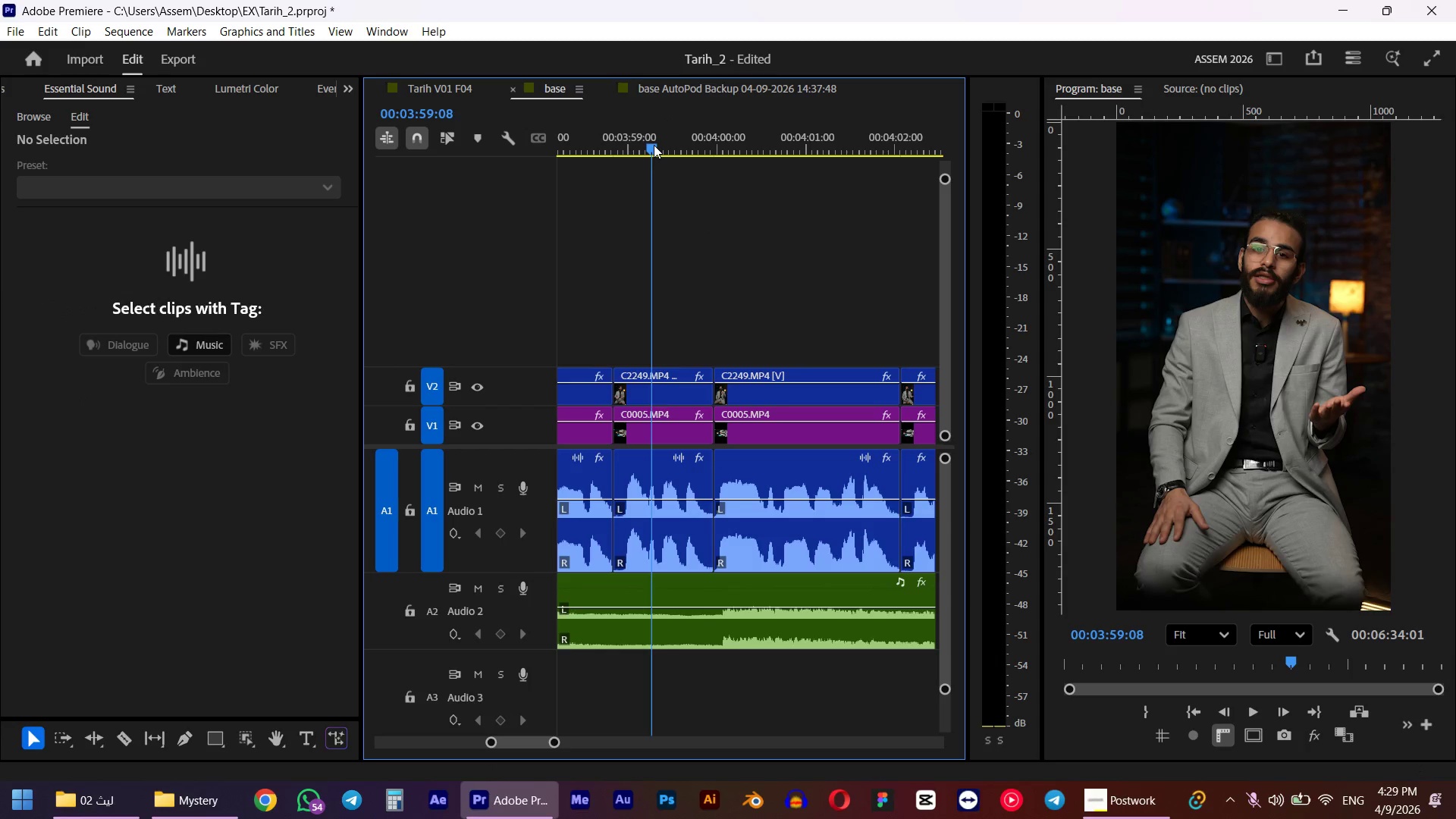 
key(Space)
 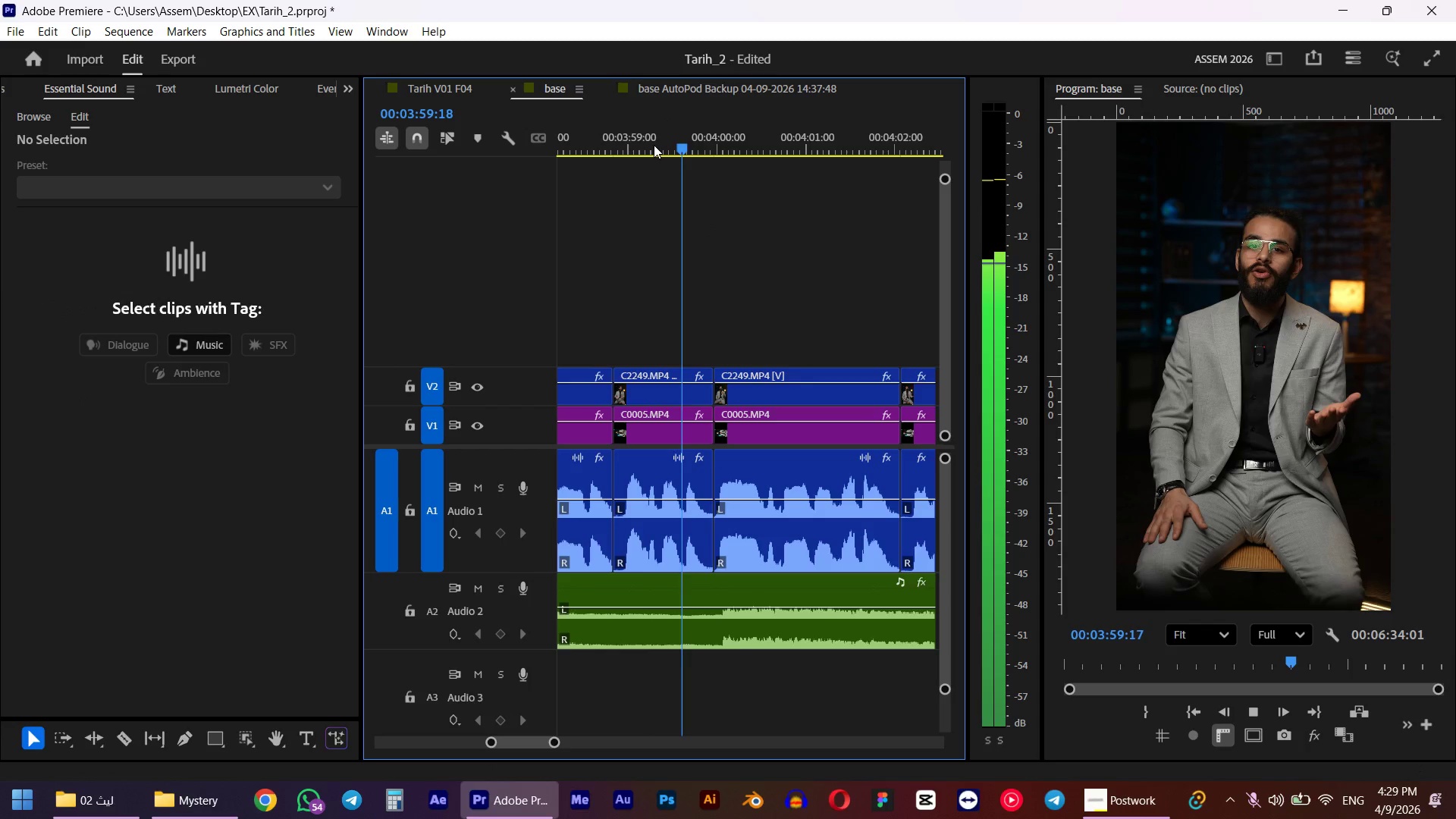 
key(Space)
 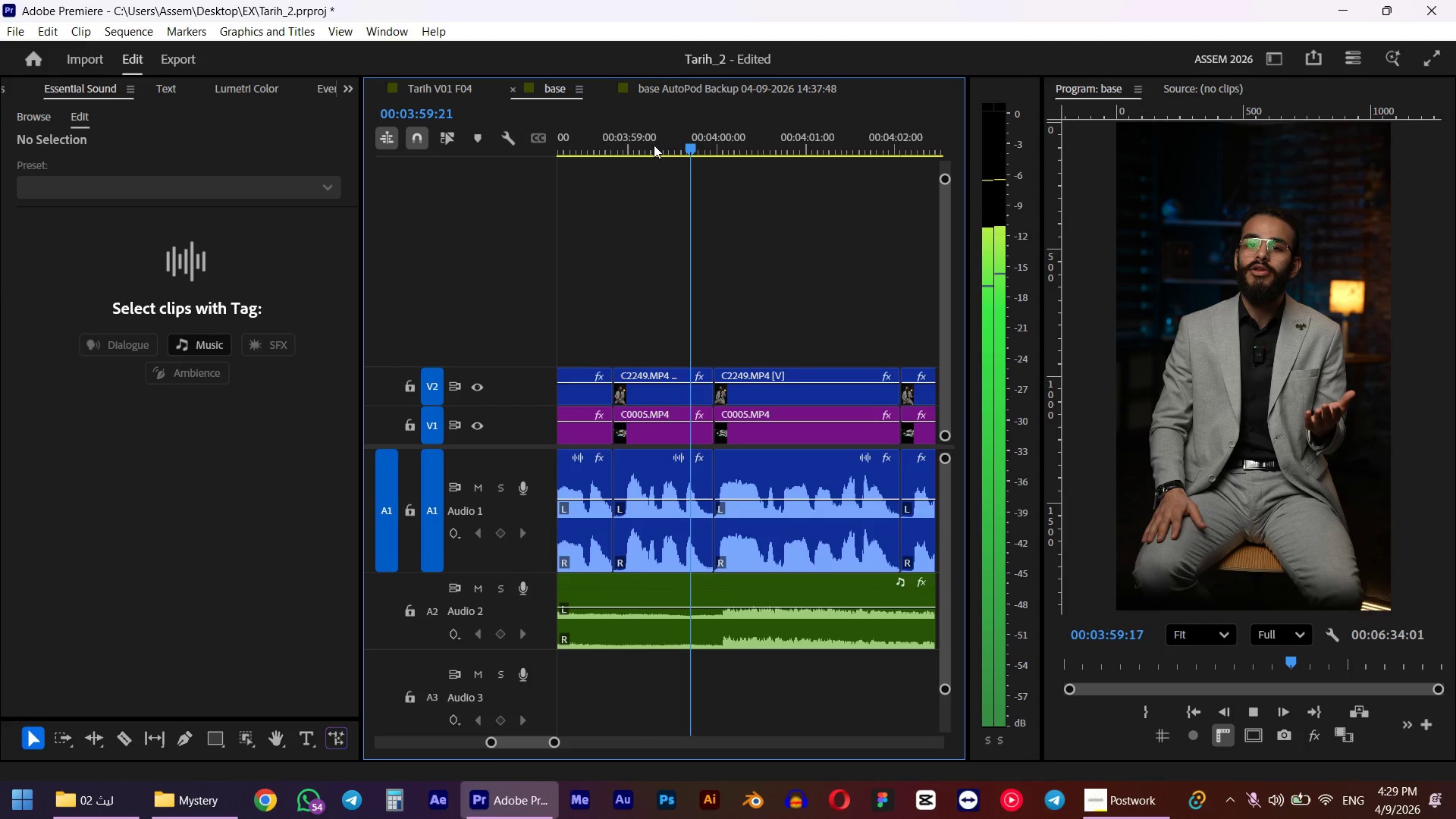 
left_click([789, 394])
 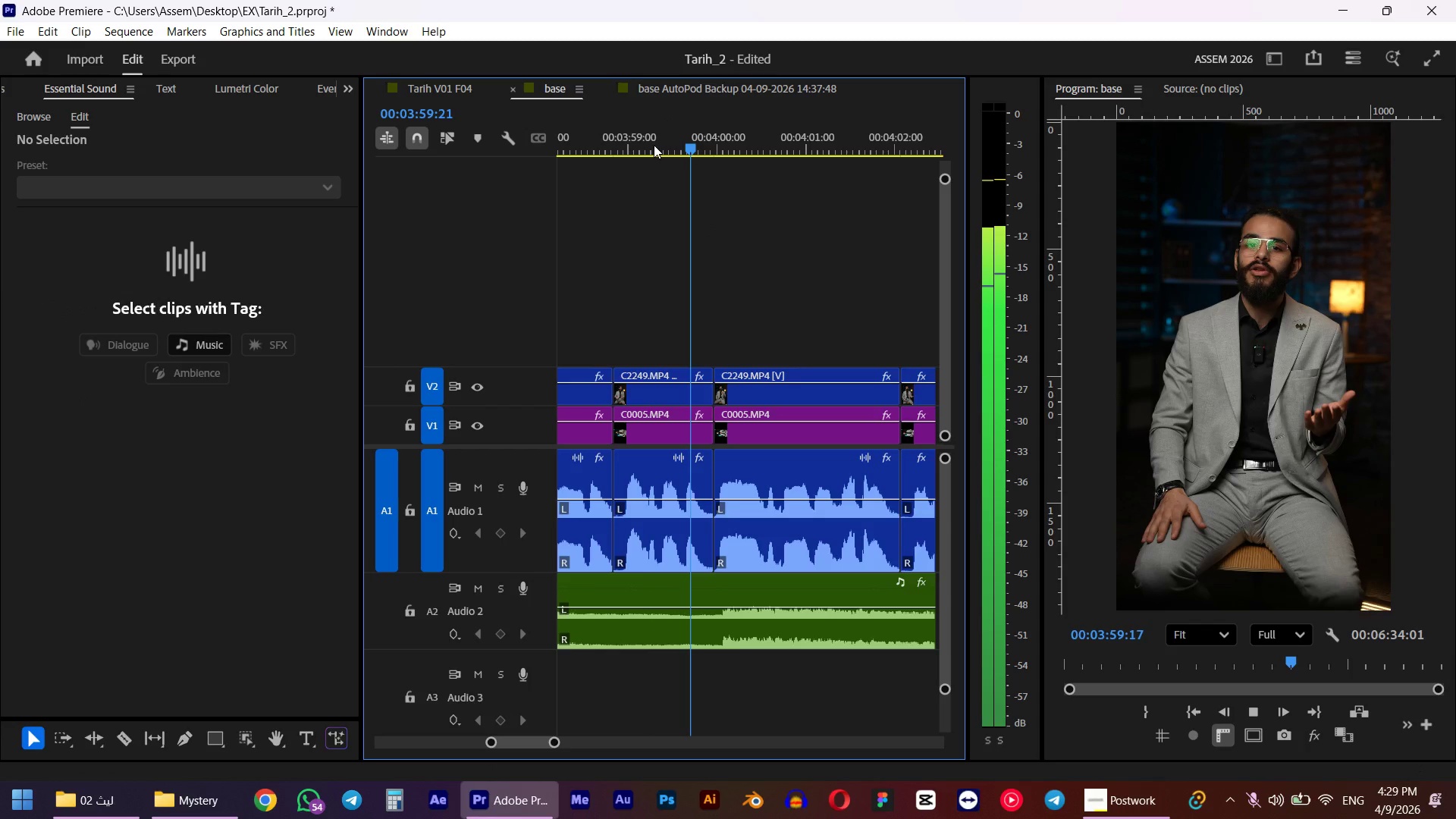 
key(Shift+E)
 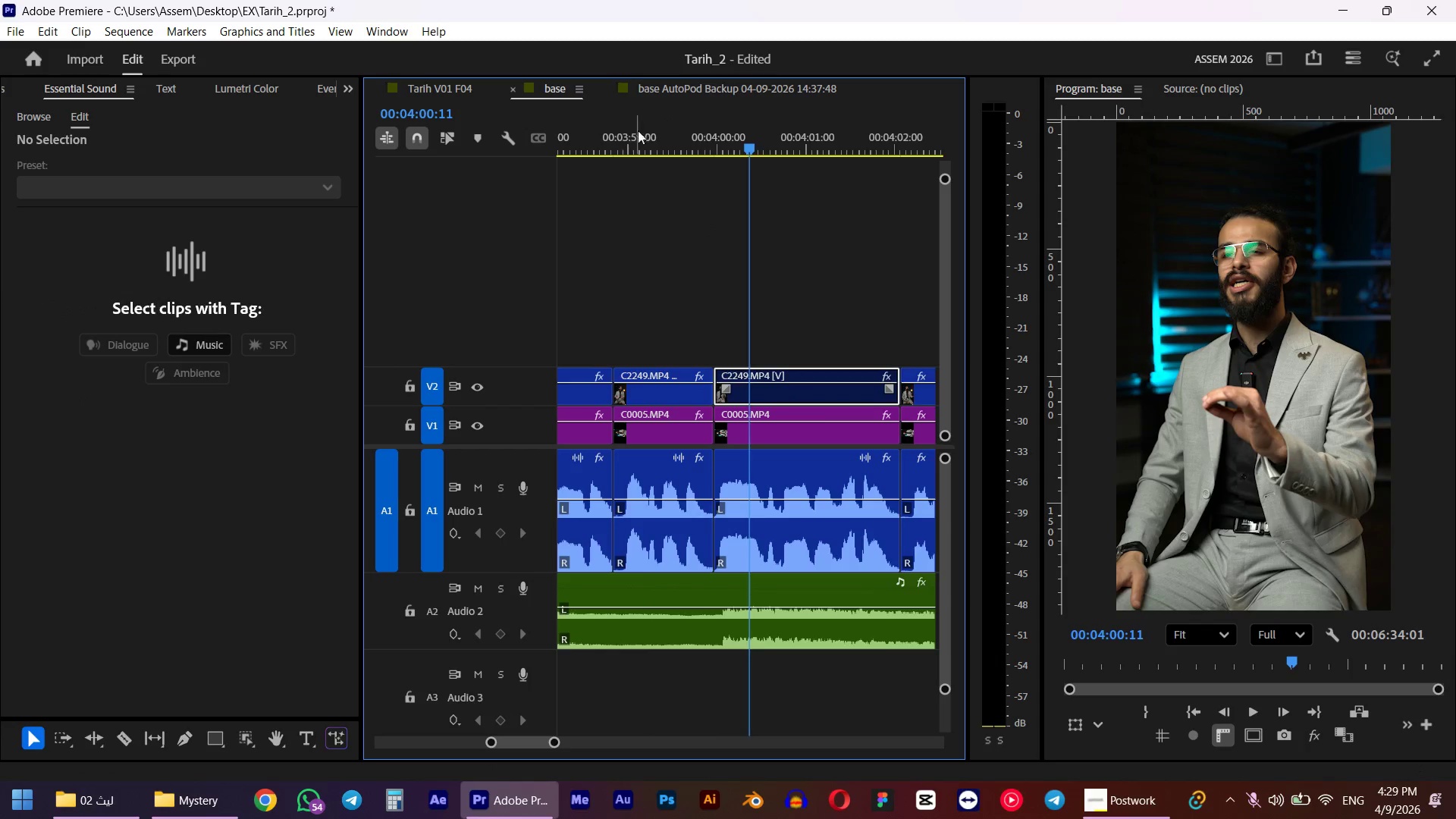 
left_click([650, 130])
 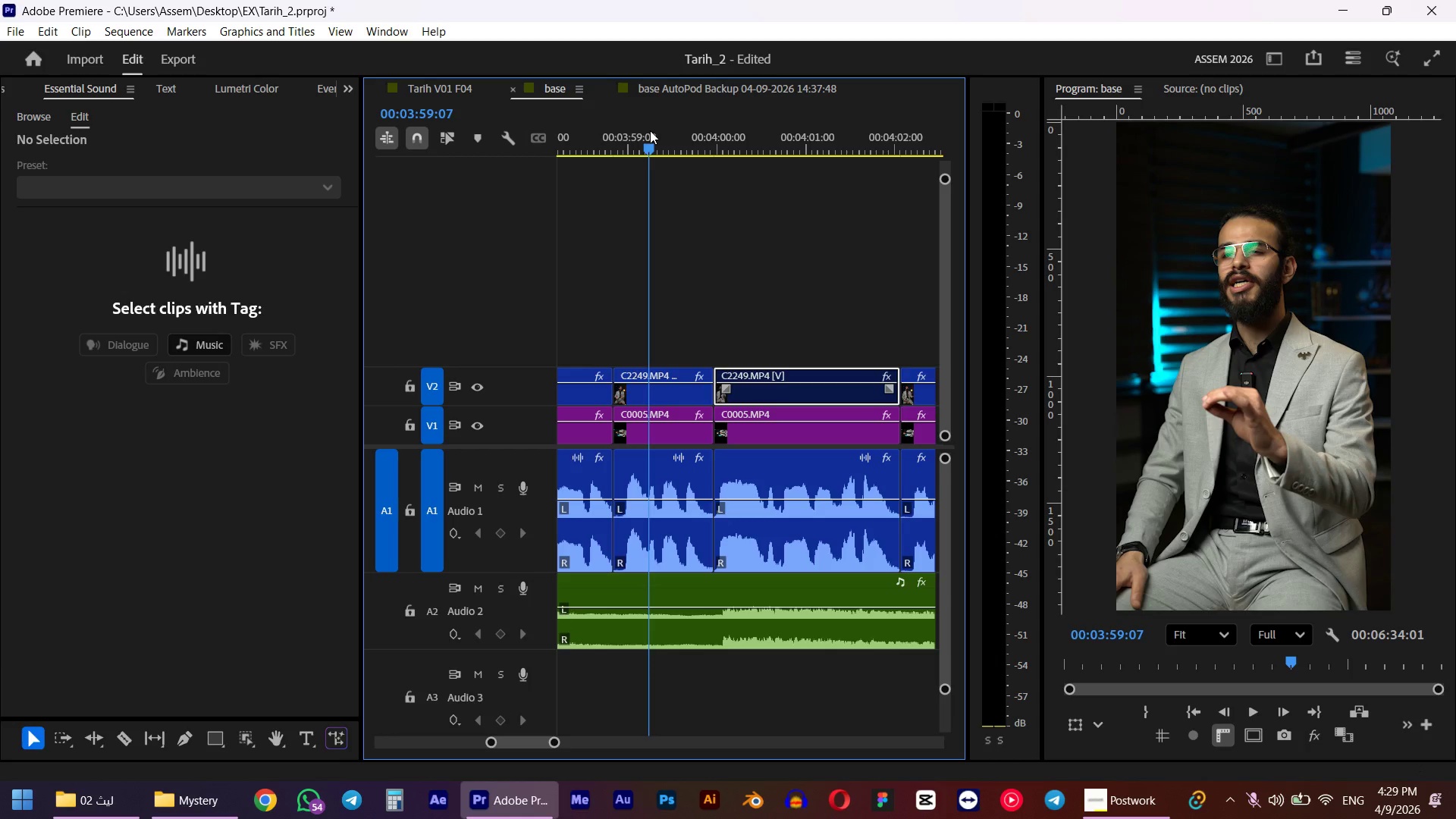 
key(Space)
 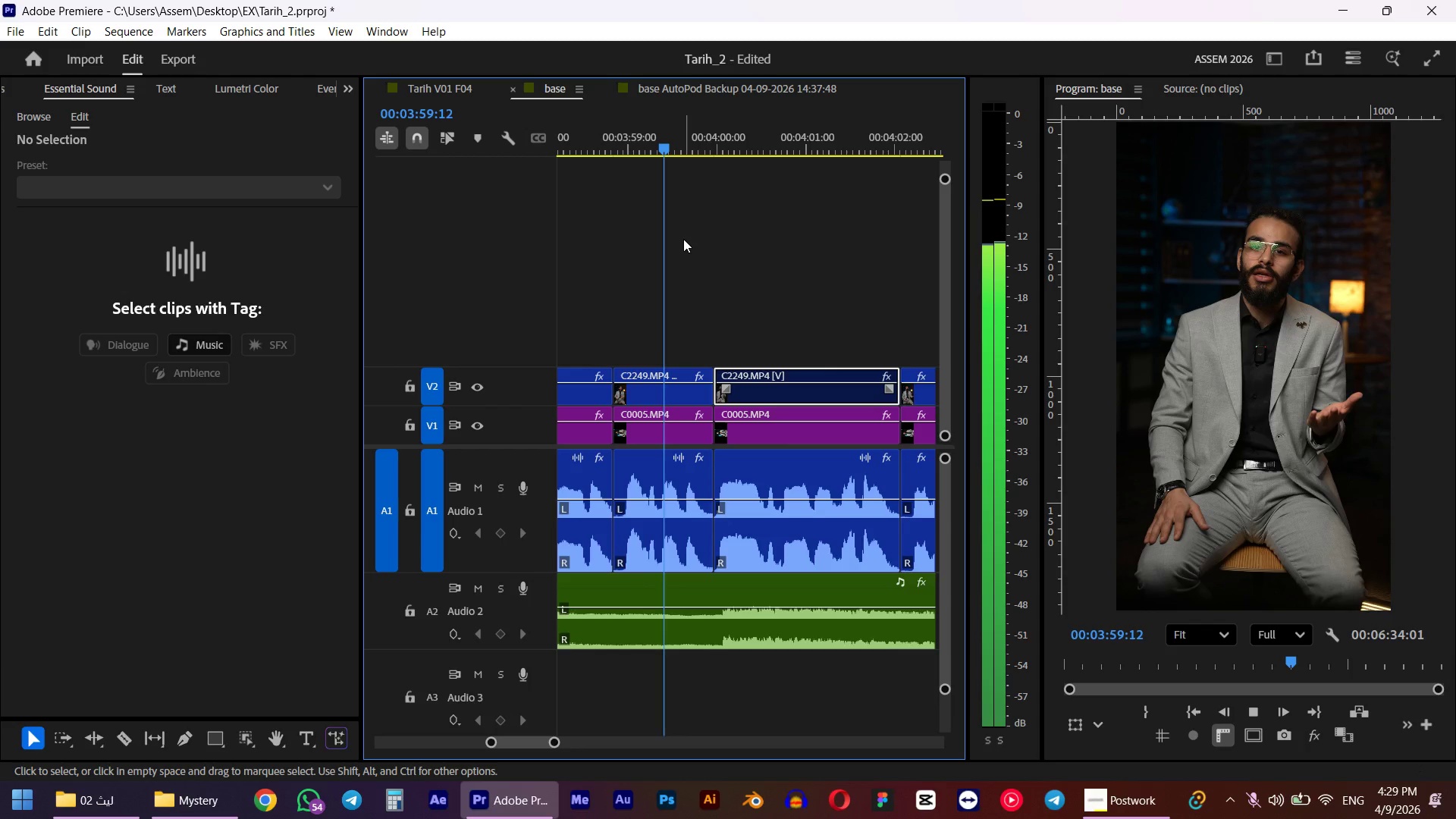 
hold_key(key=AltLeft, duration=0.39)
 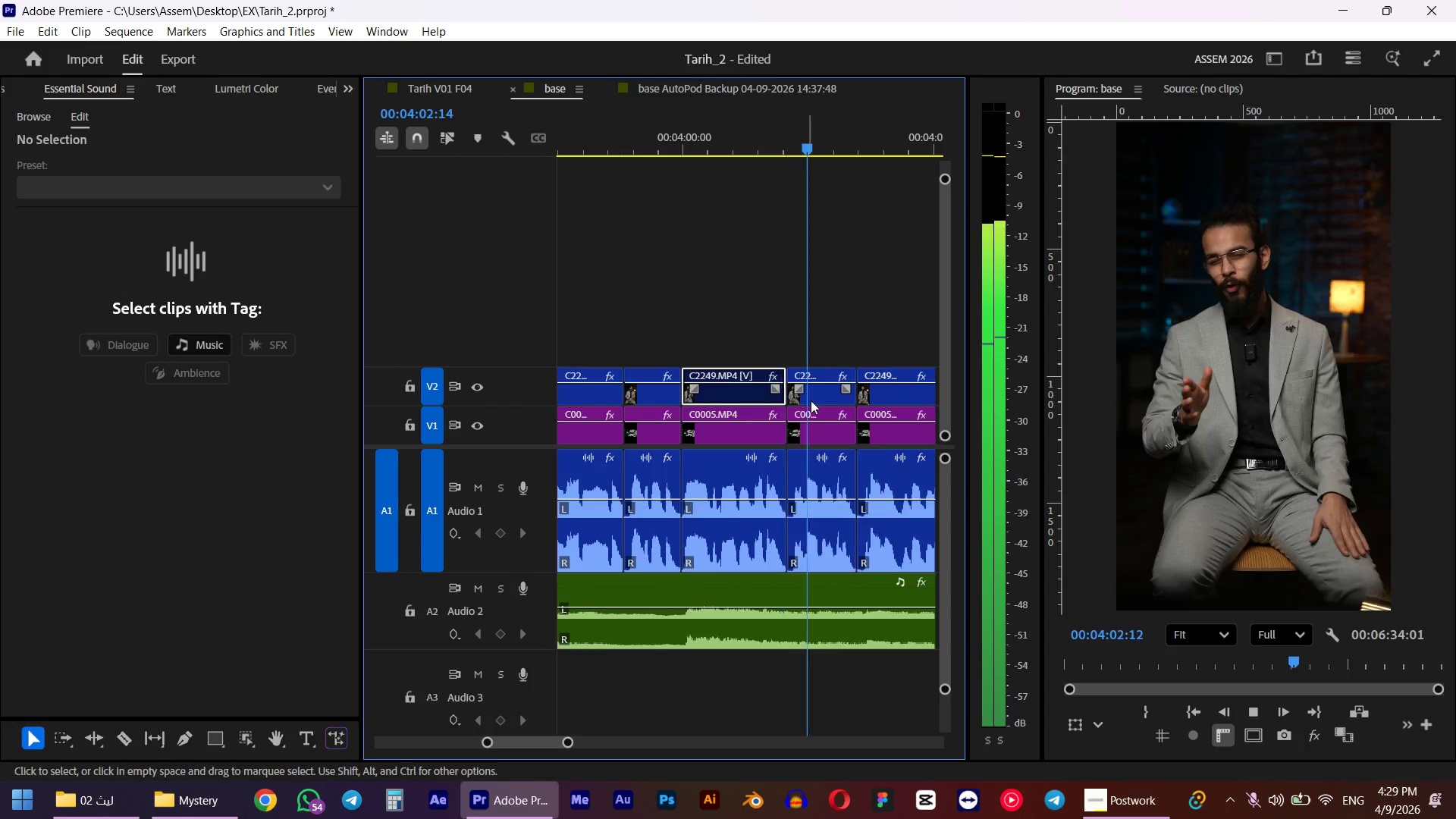 
scroll: coordinate [862, 398], scroll_direction: down, amount: 14.0
 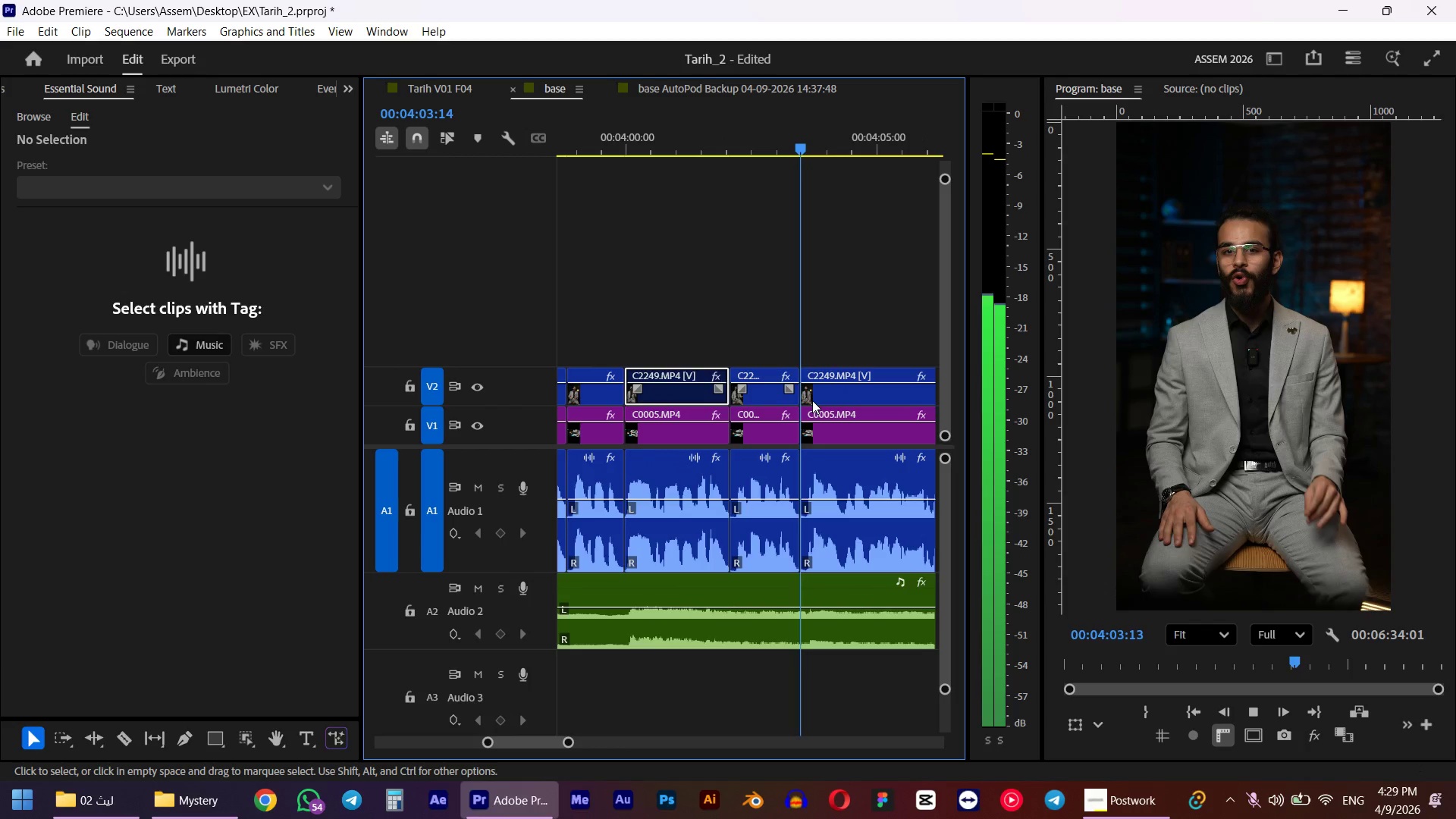 
key(Space)
 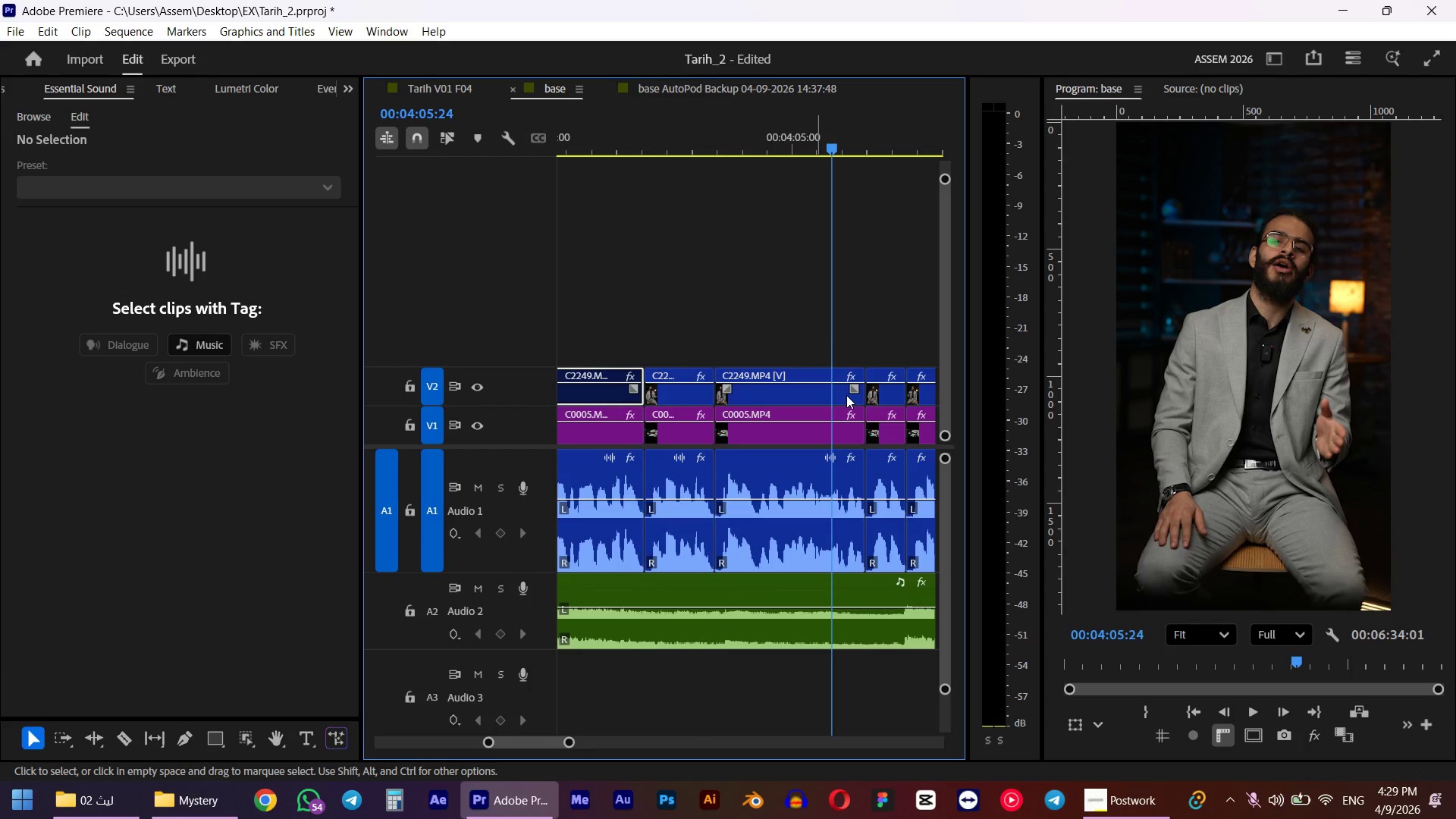 
left_click([815, 388])
 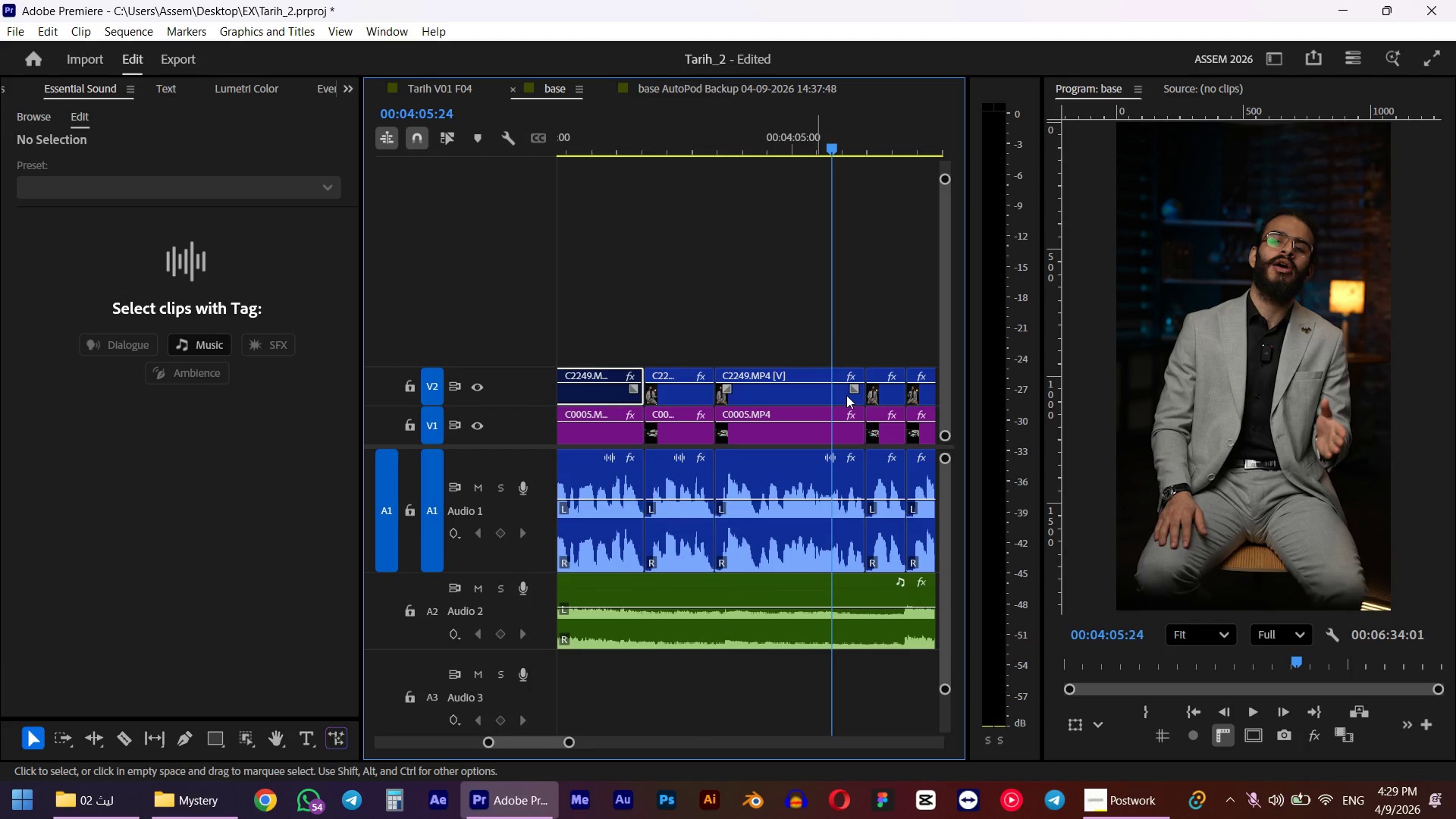 
key(Shift+E)
 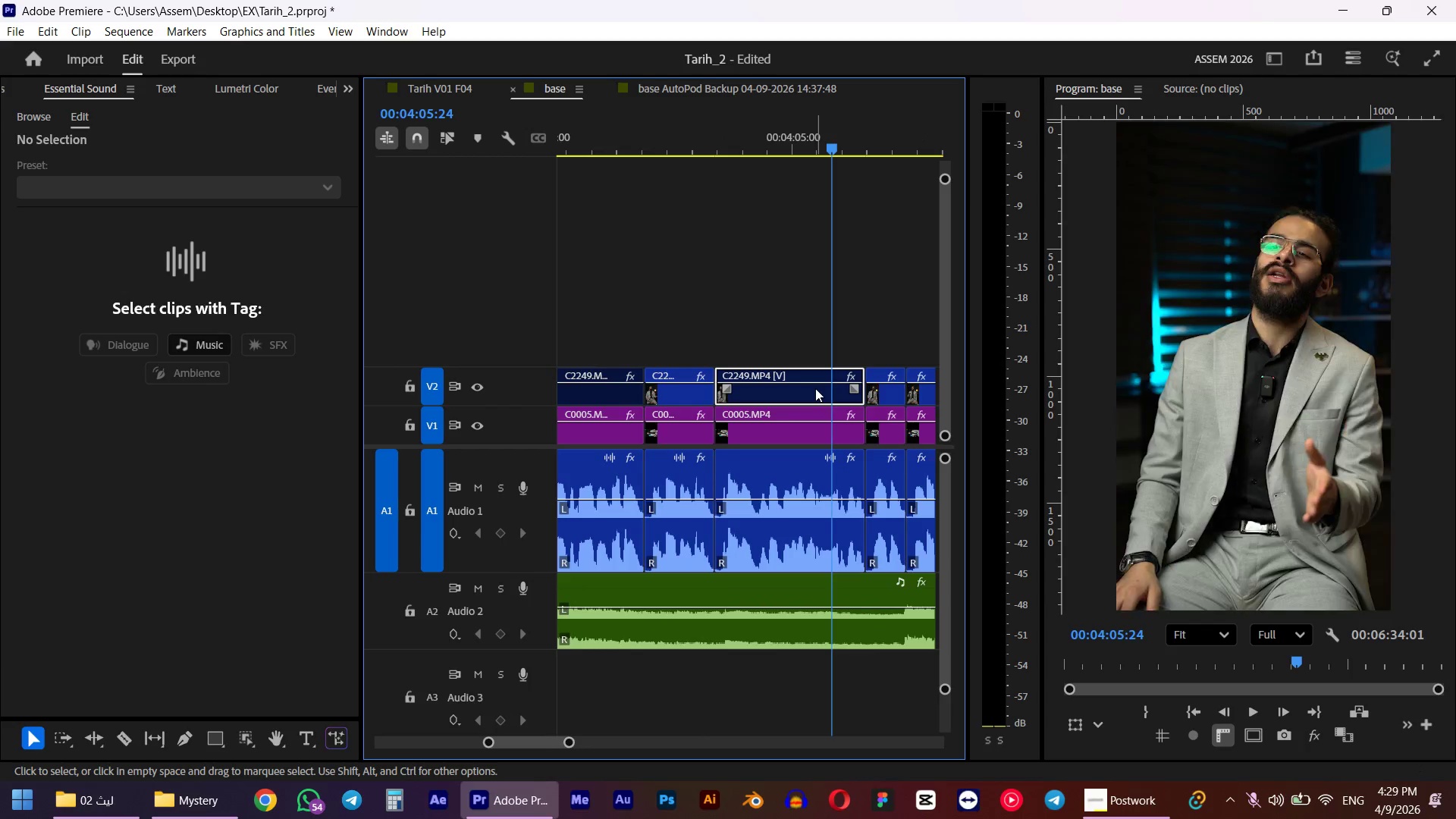 
key(Space)
 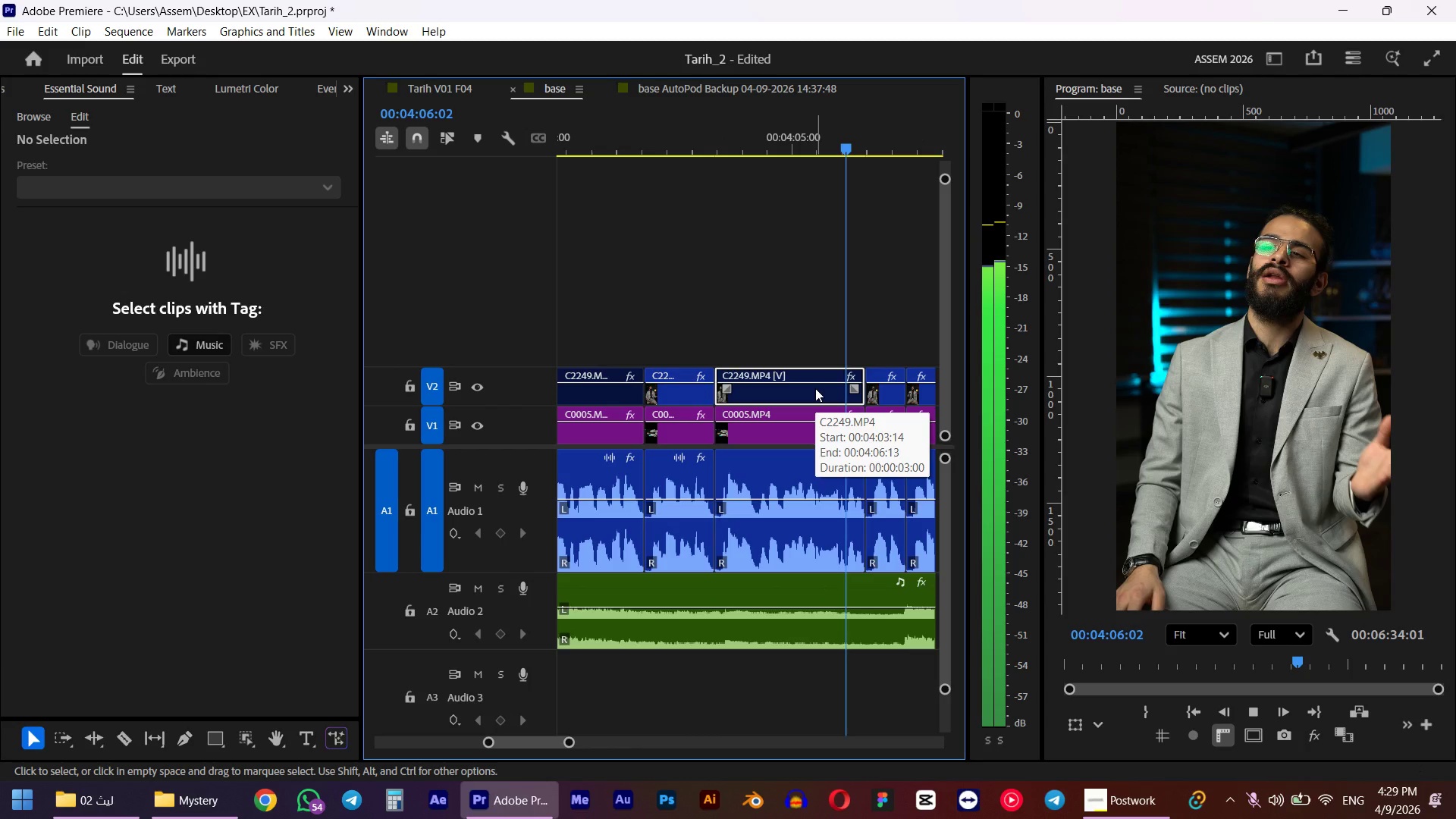 
scroll: coordinate [808, 389], scroll_direction: down, amount: 5.0
 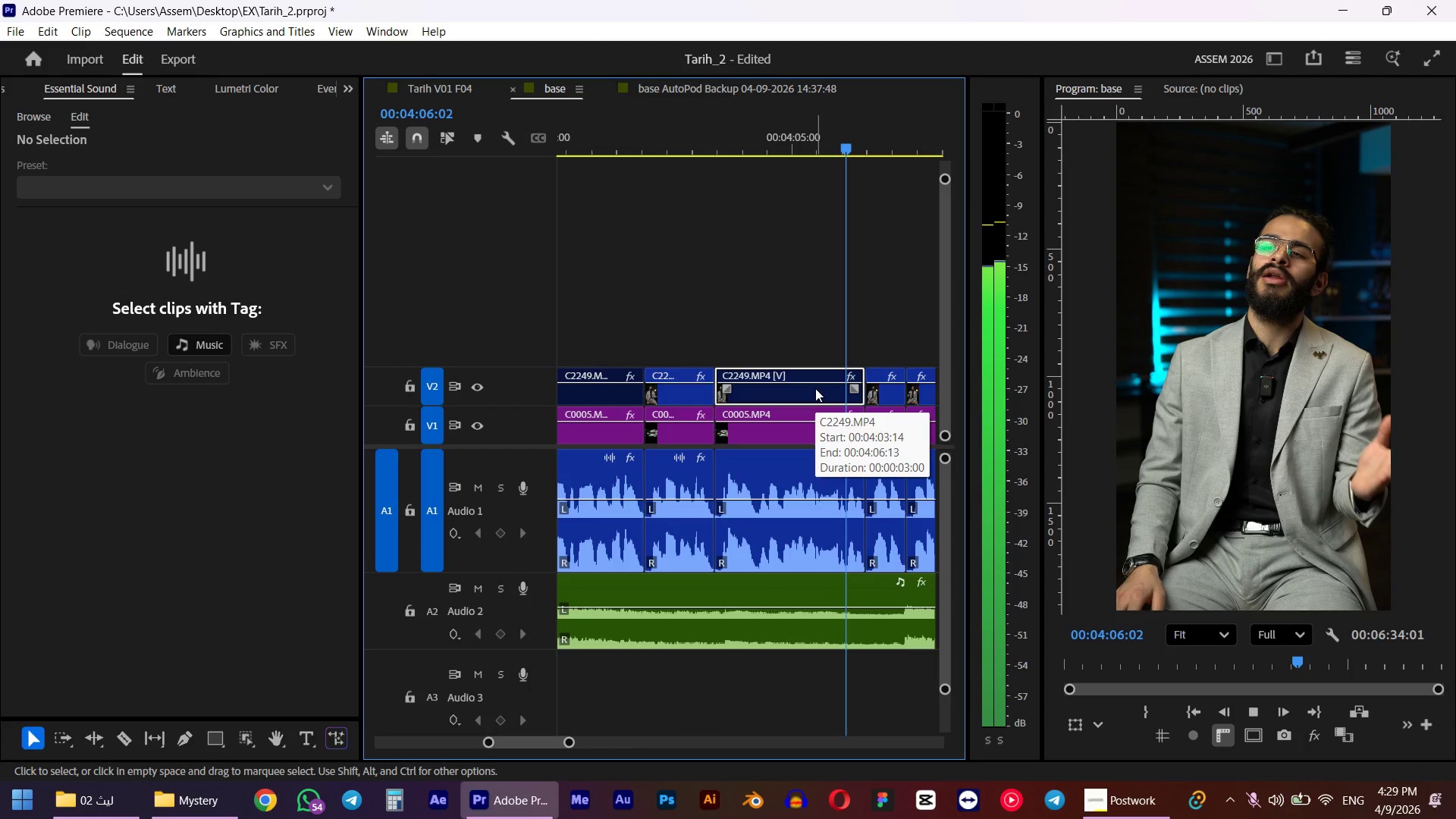 
hold_key(key=AltLeft, duration=0.31)
 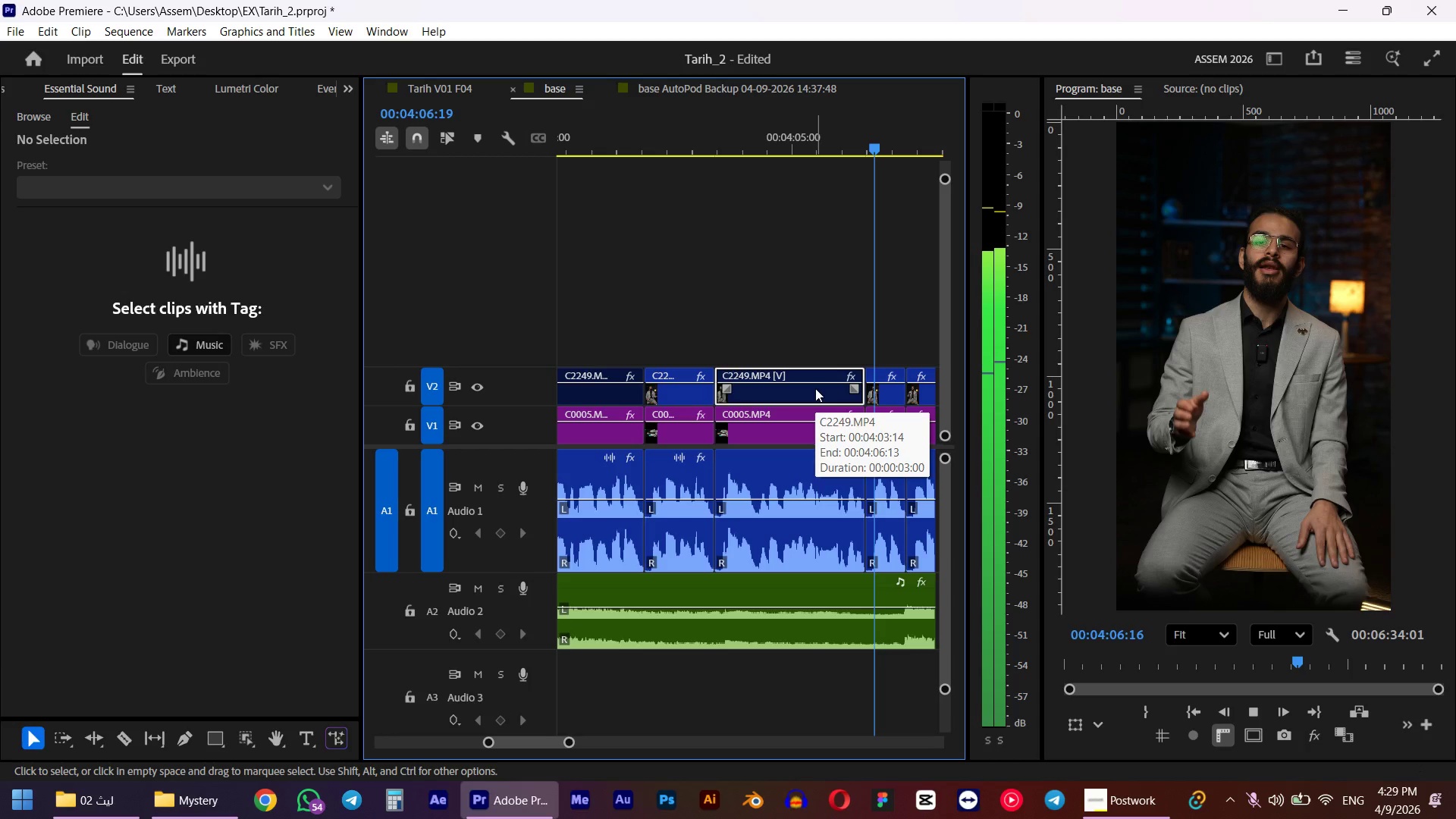 
scroll: coordinate [820, 396], scroll_direction: down, amount: 14.0
 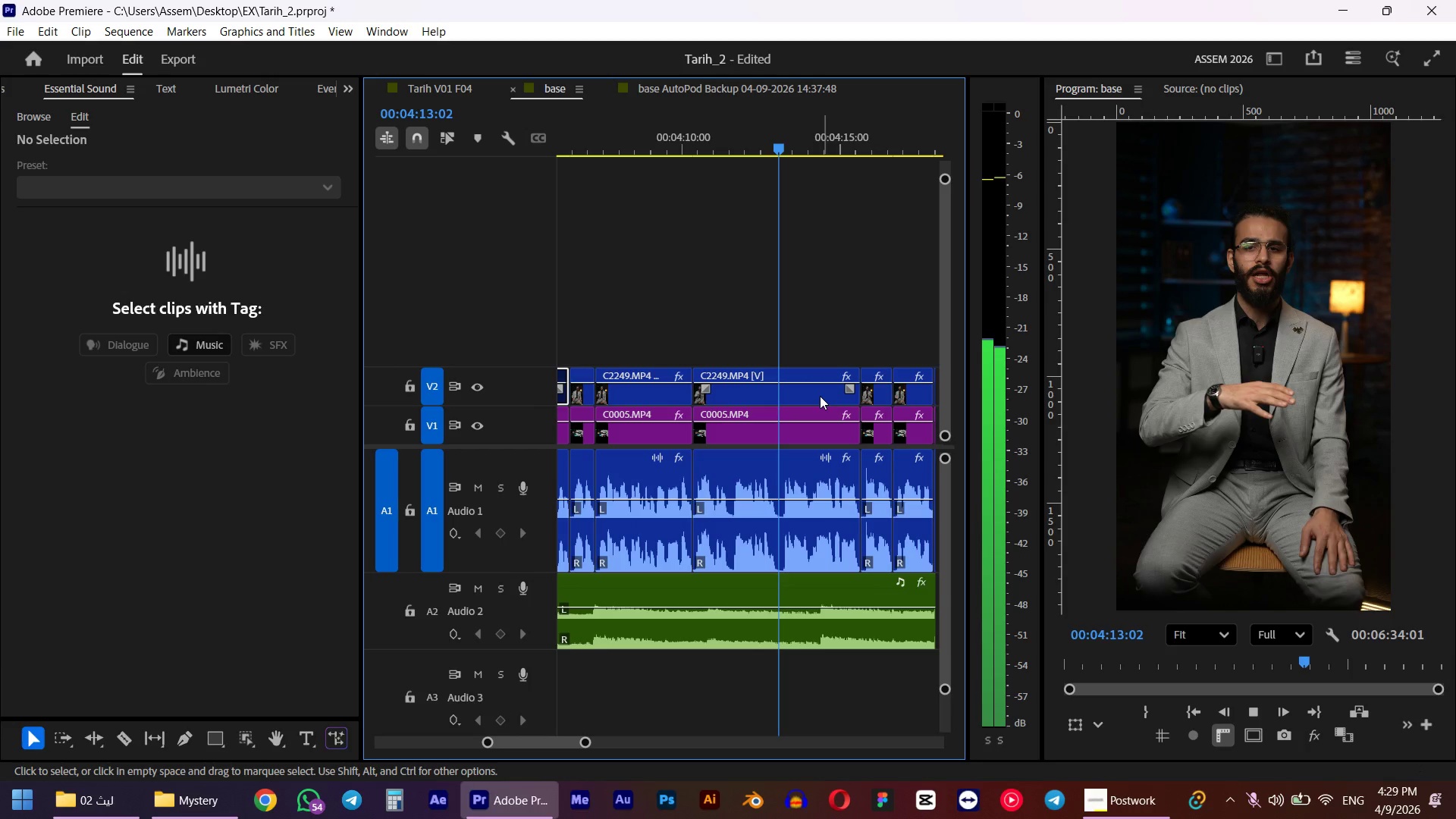 
key(Space)
 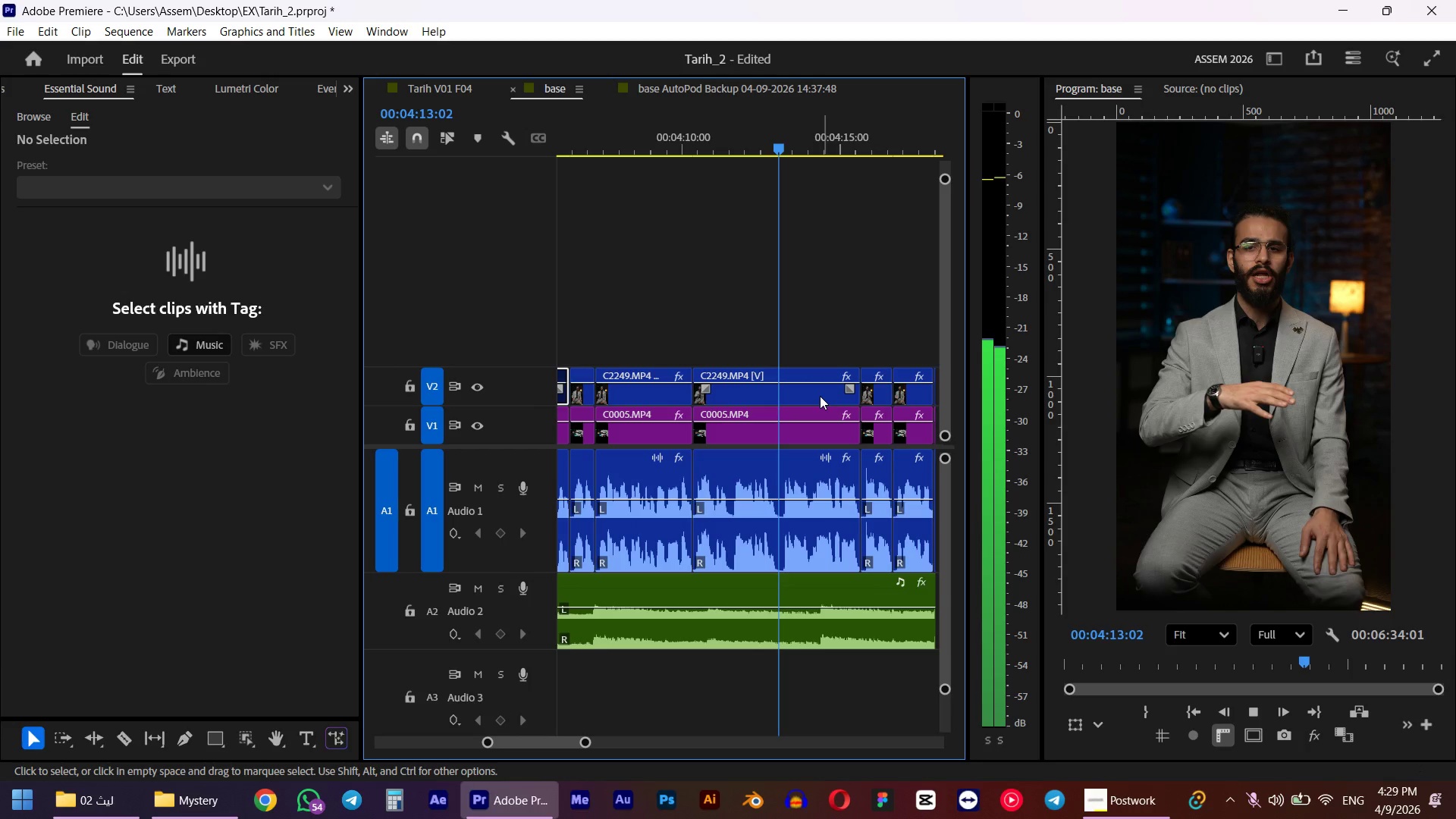 
left_click([820, 396])
 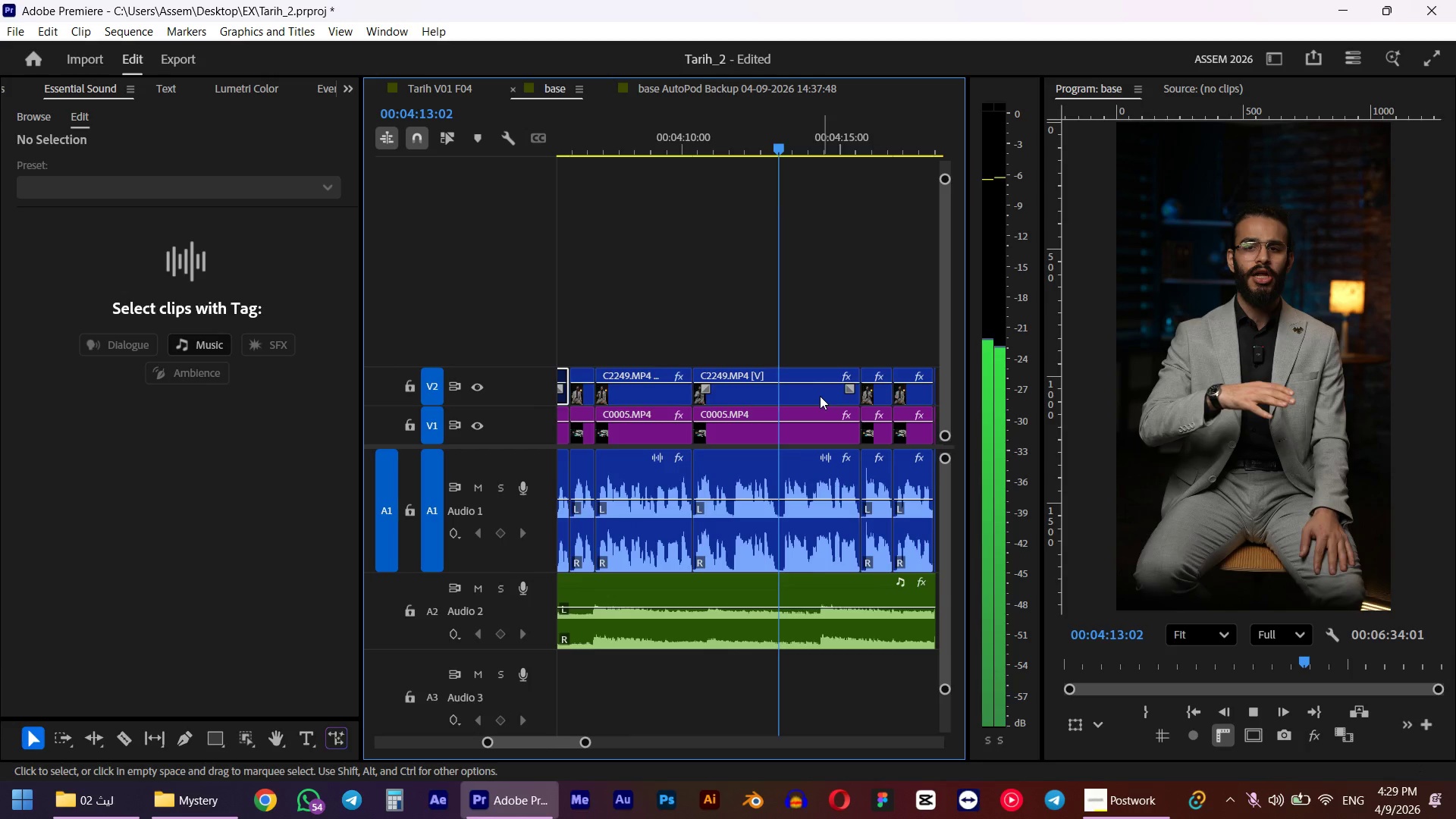 
key(Shift+E)
 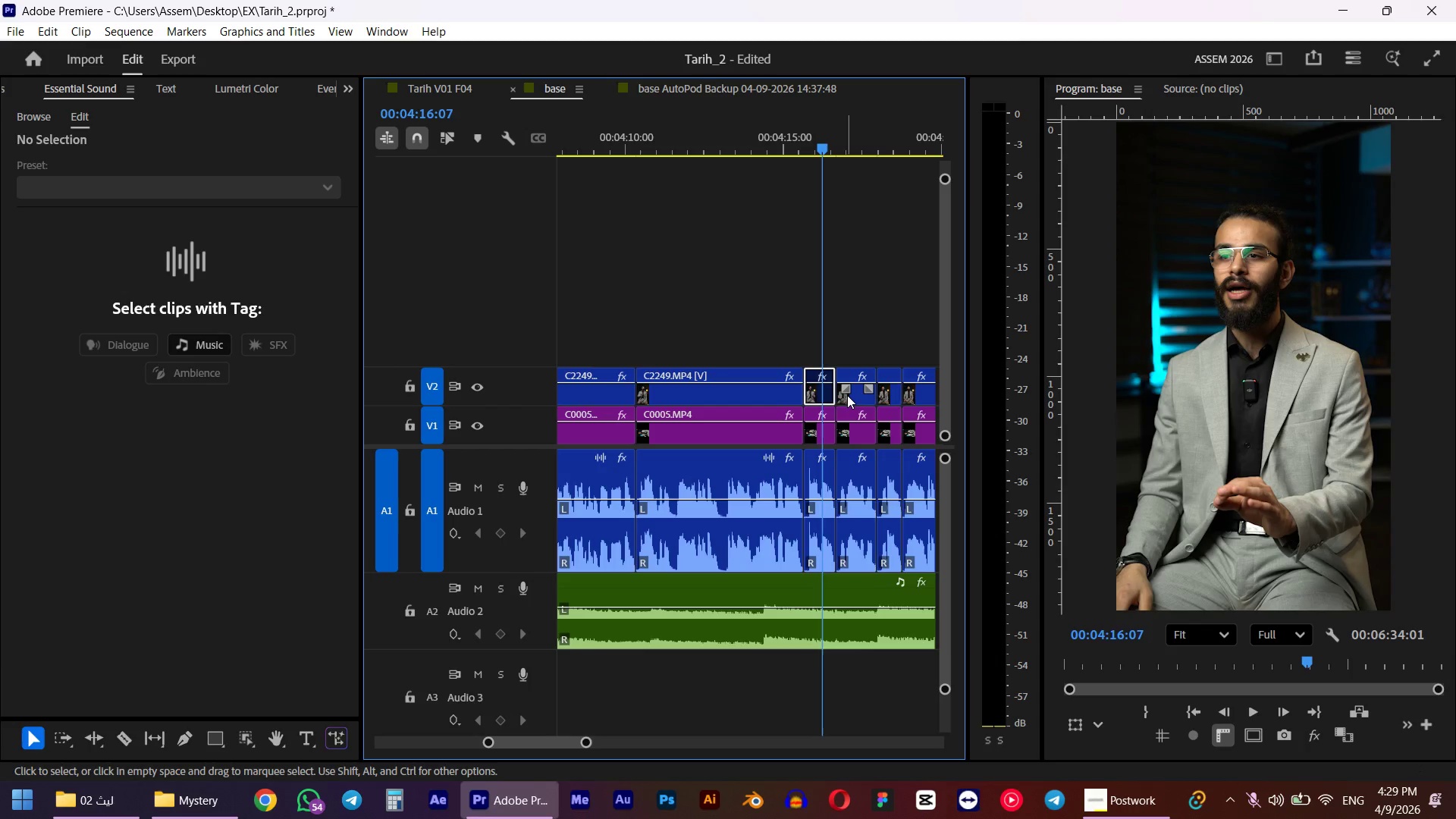 
key(Shift+ShiftLeft)
 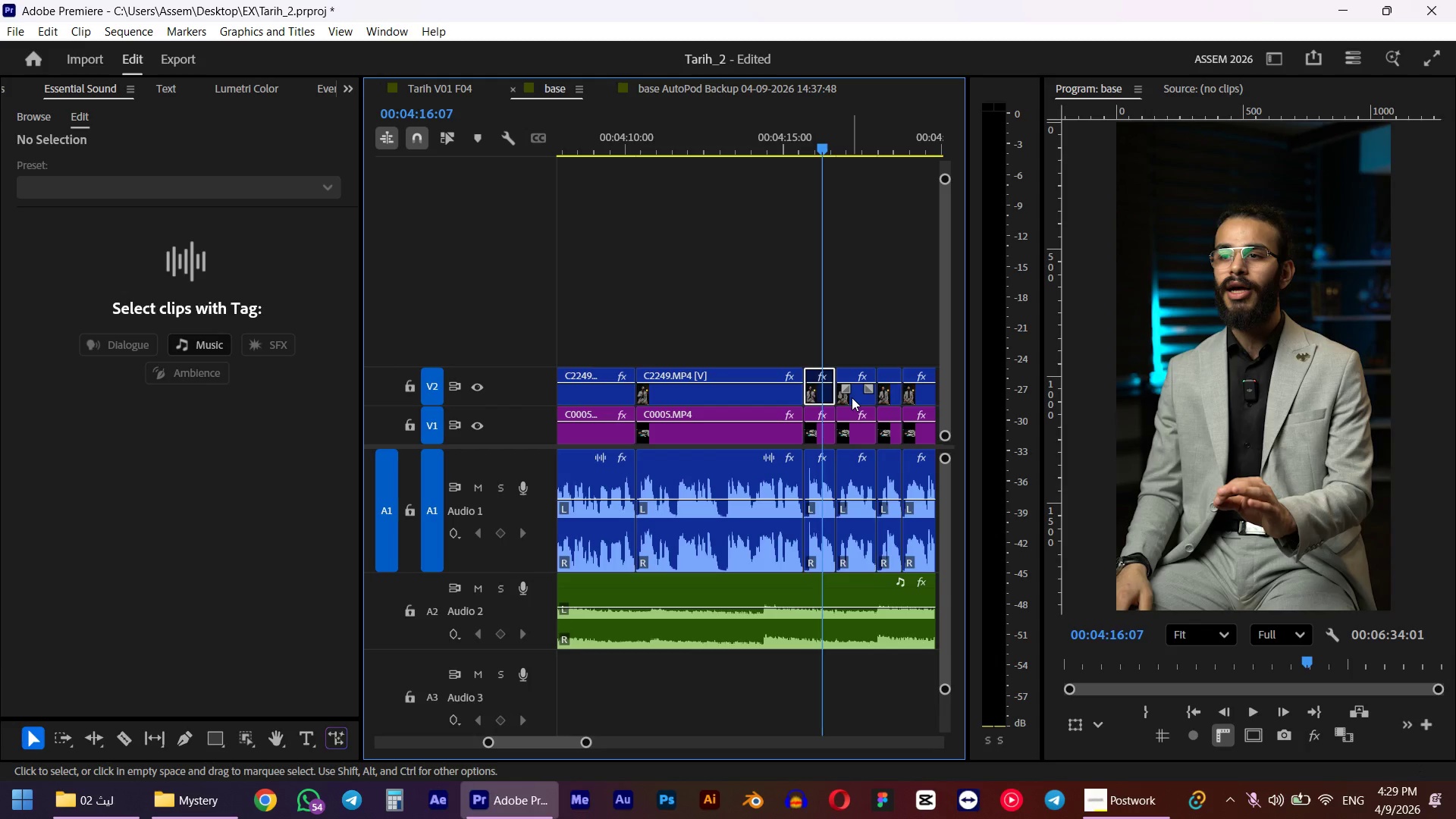 
left_click([852, 397])
 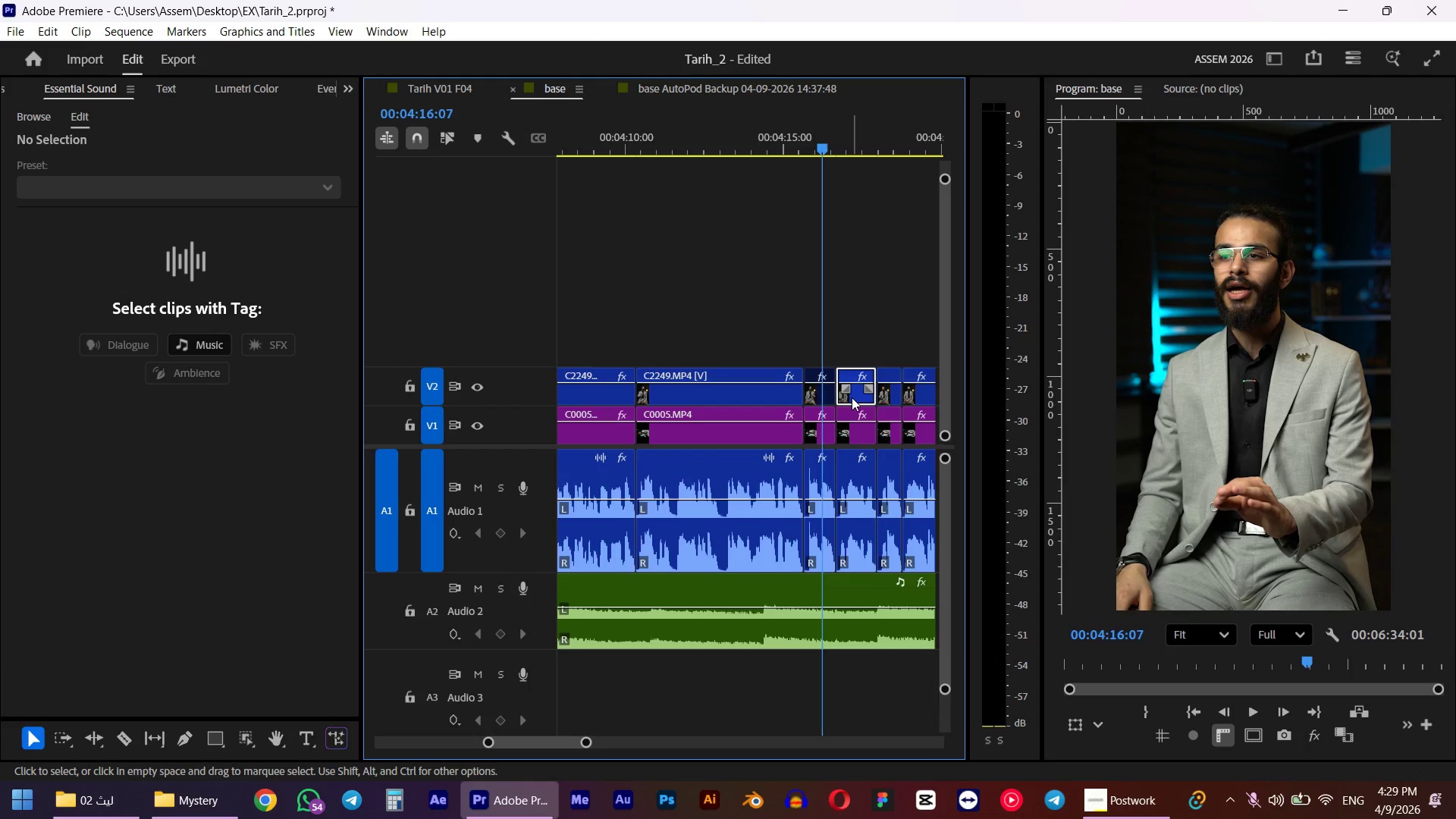 
key(E)
 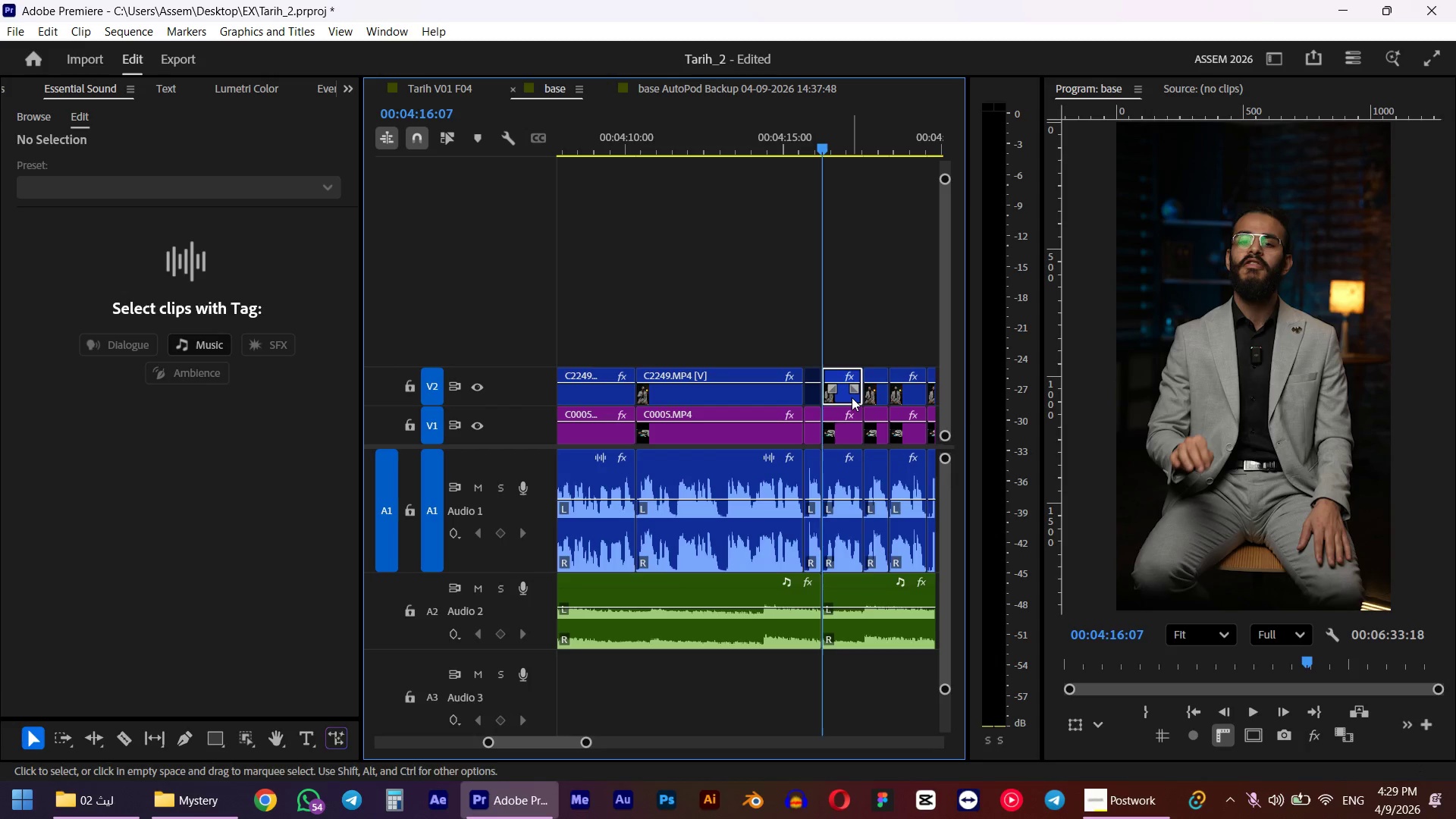 
key(Control+Z)
 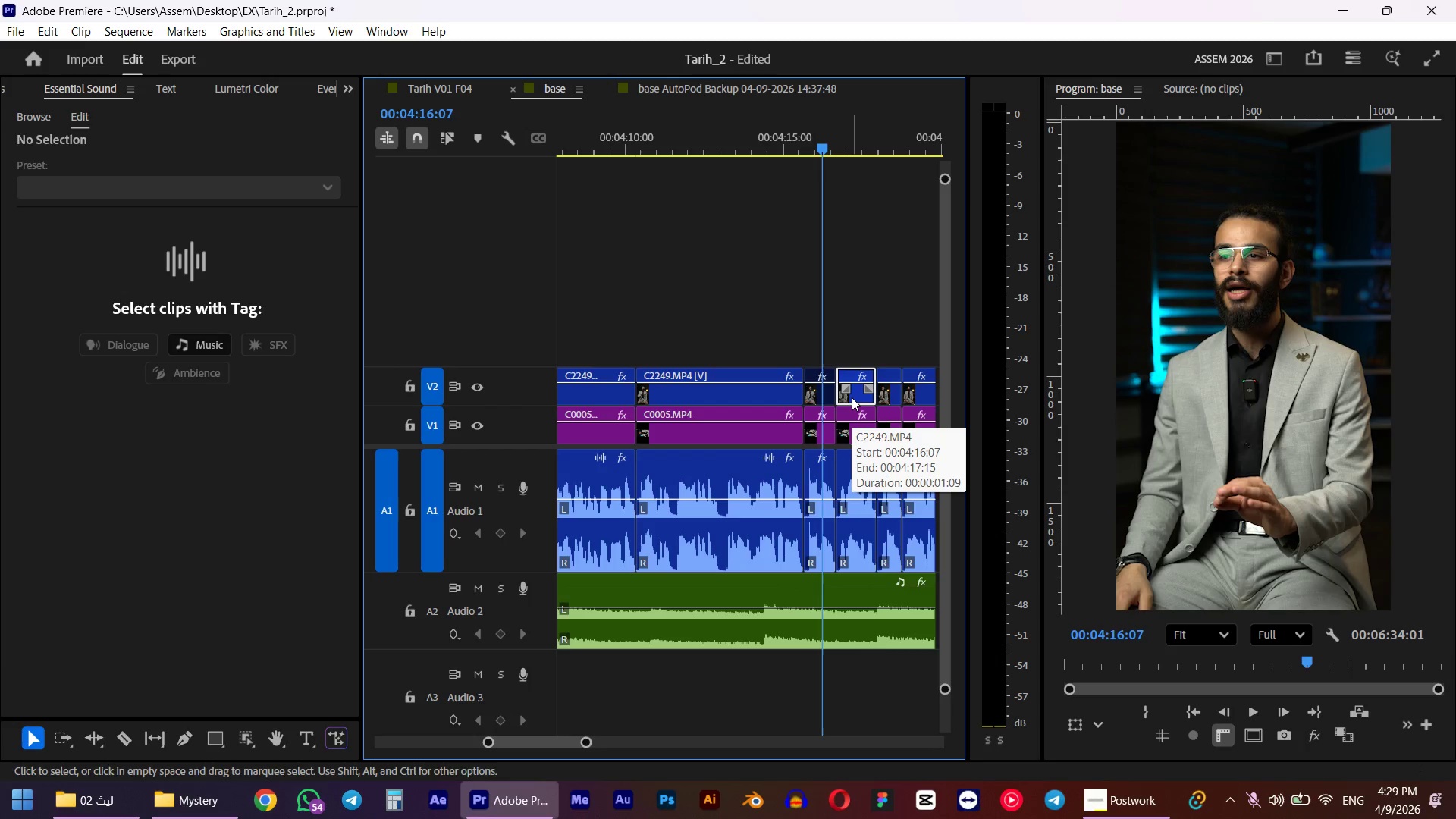 
key(Shift+E)
 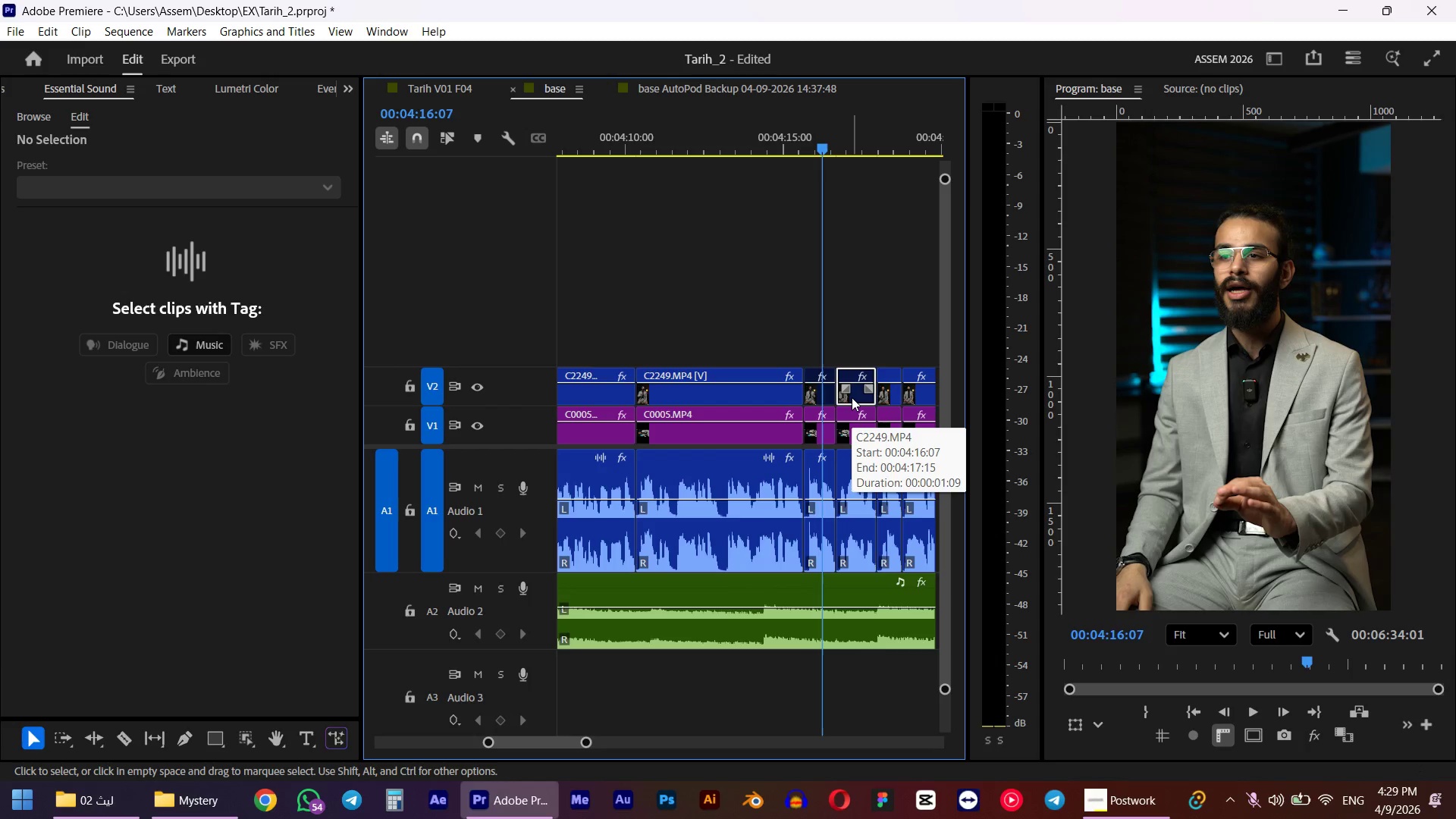 
key(Space)
 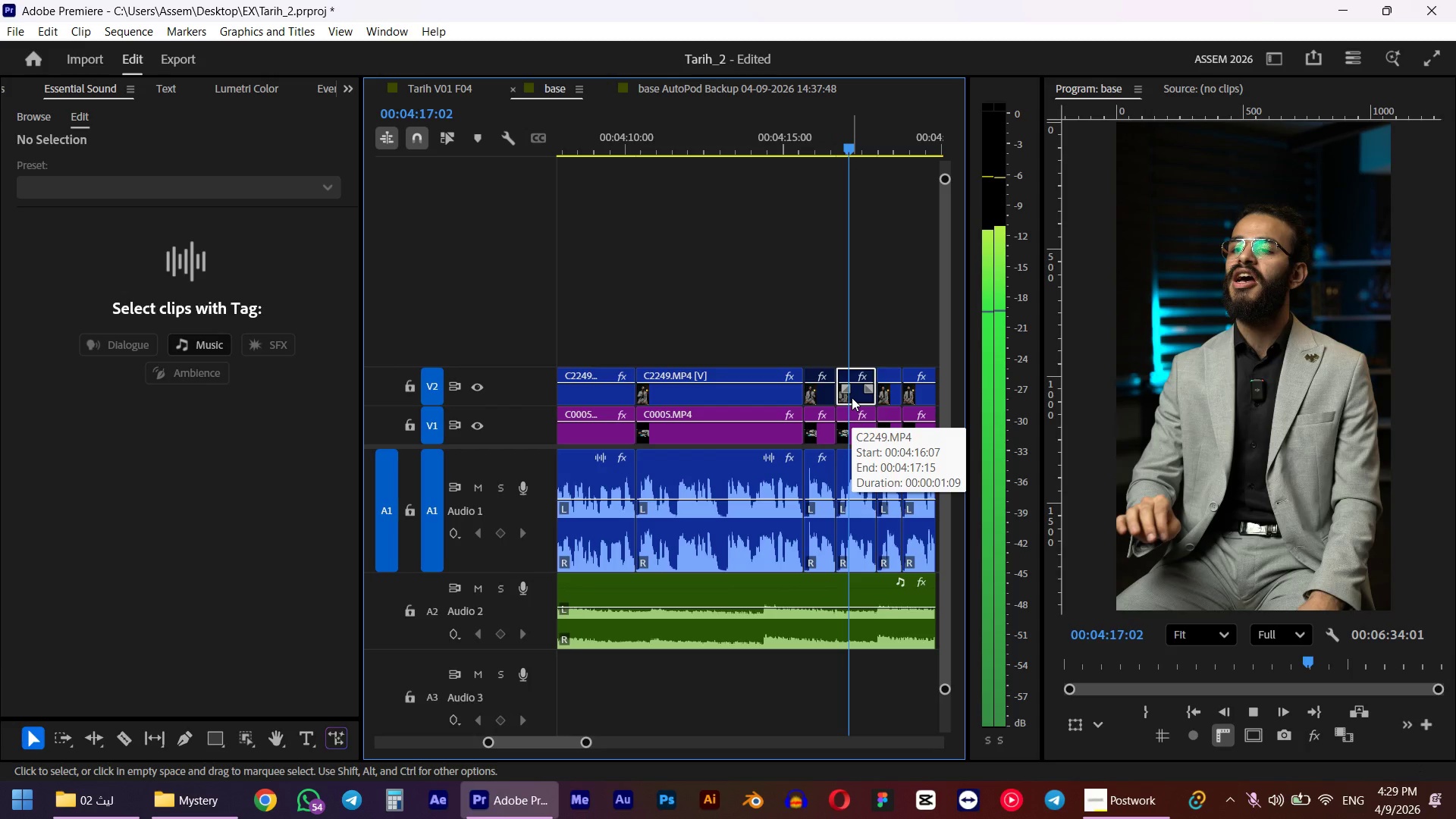 
scroll: coordinate [842, 397], scroll_direction: down, amount: 4.0
 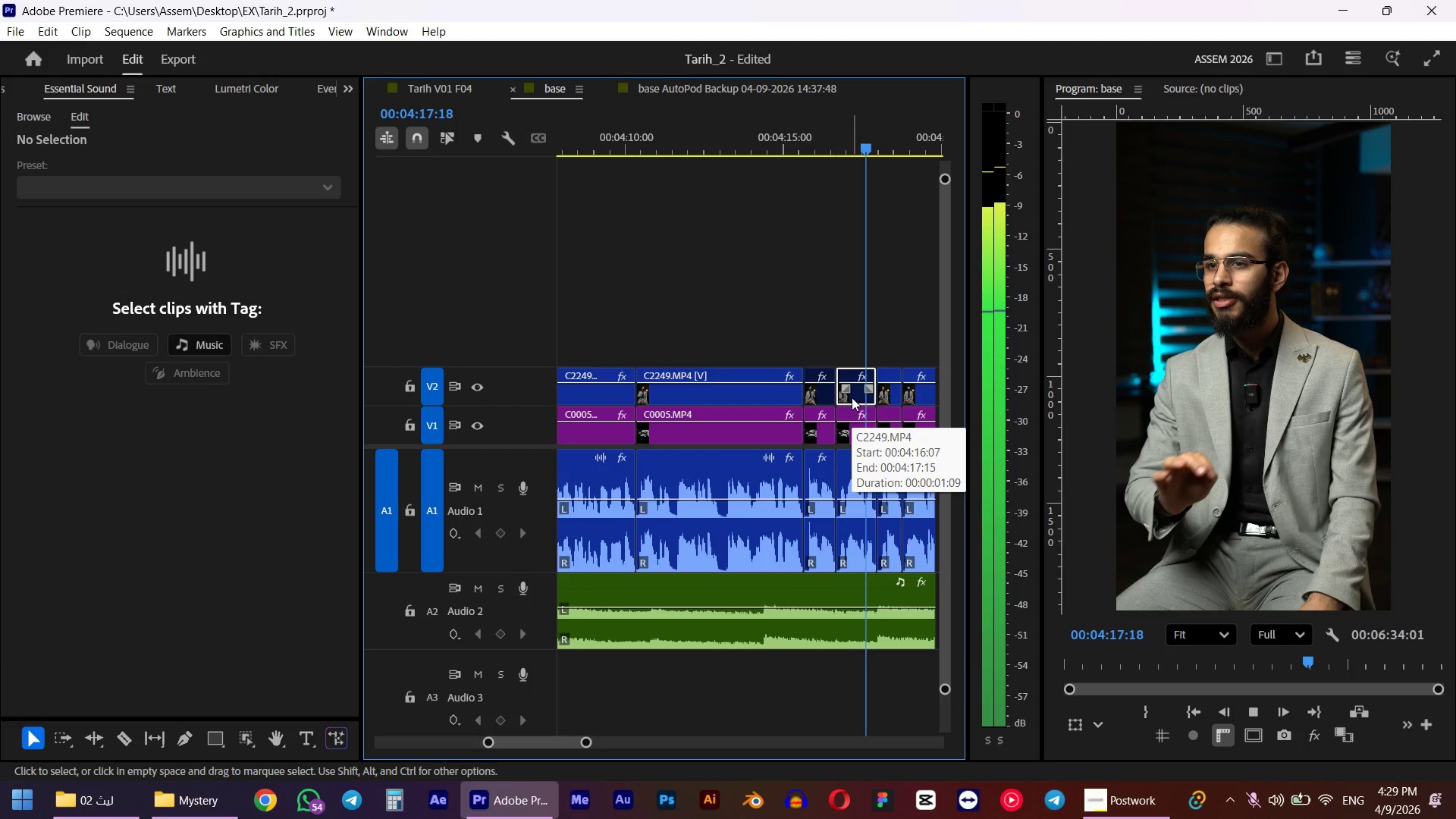 
mouse_move([829, 394])
 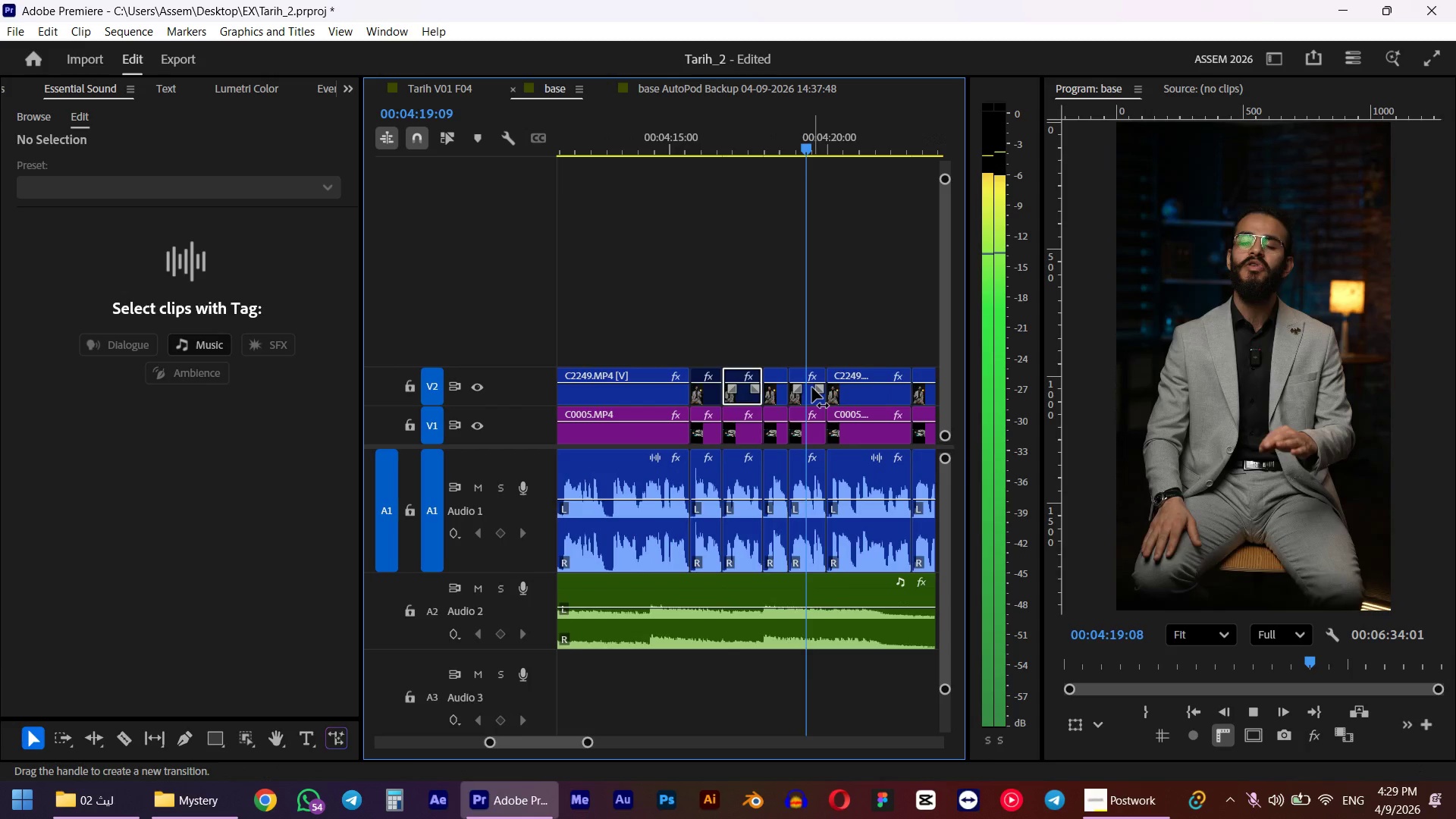 
key(Space)
 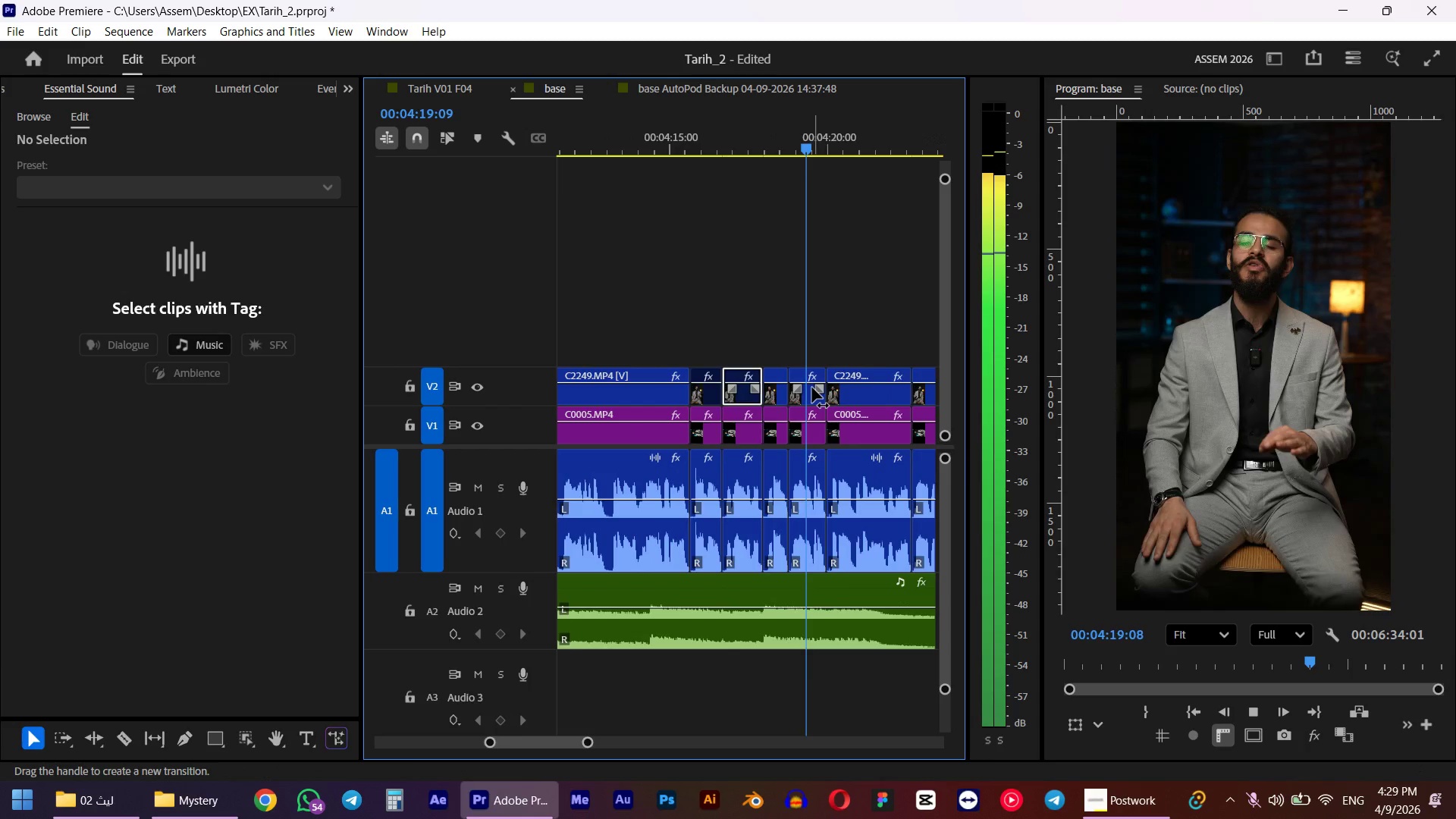 
left_click([866, 394])
 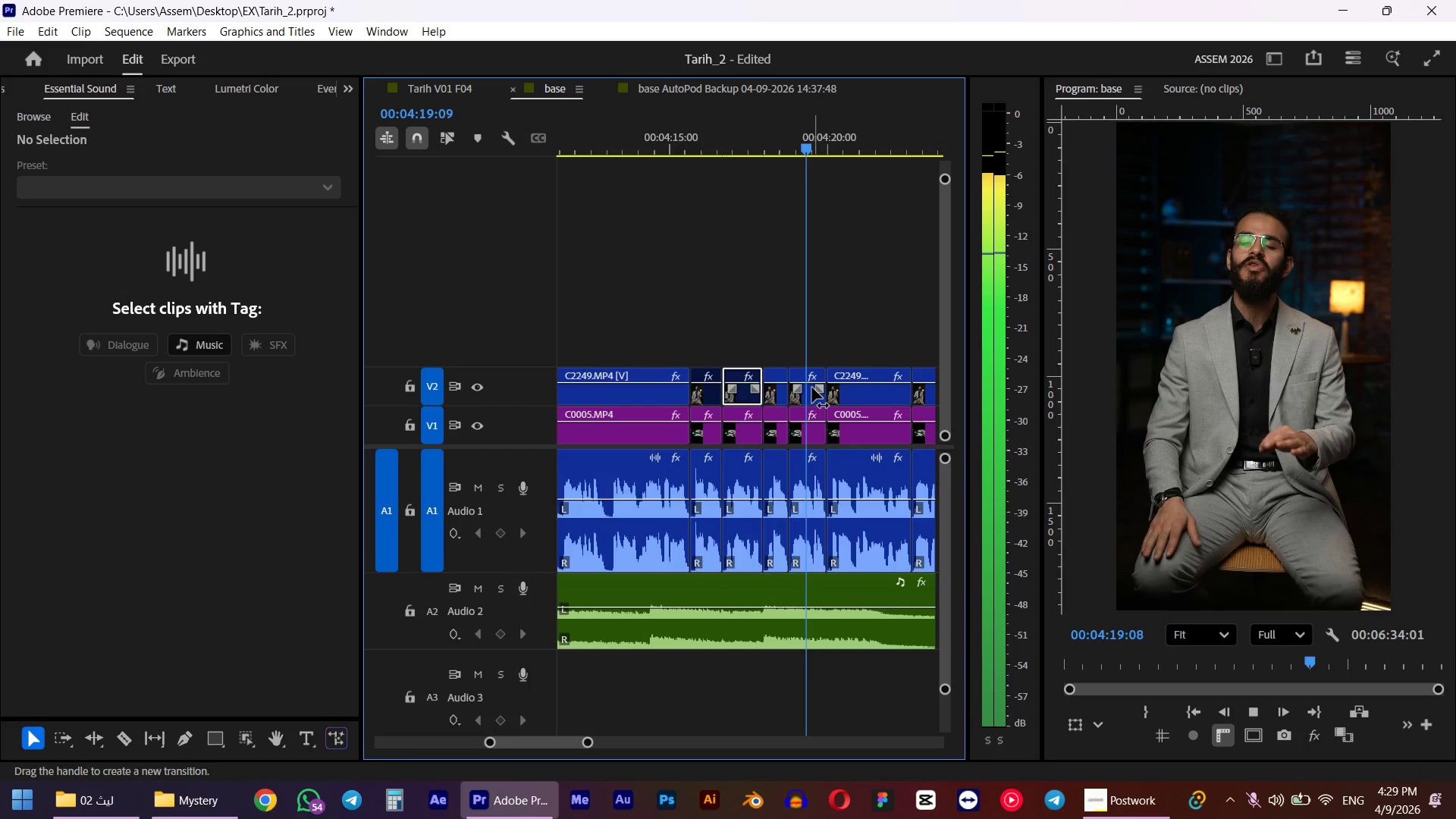 
key(Shift+E)
 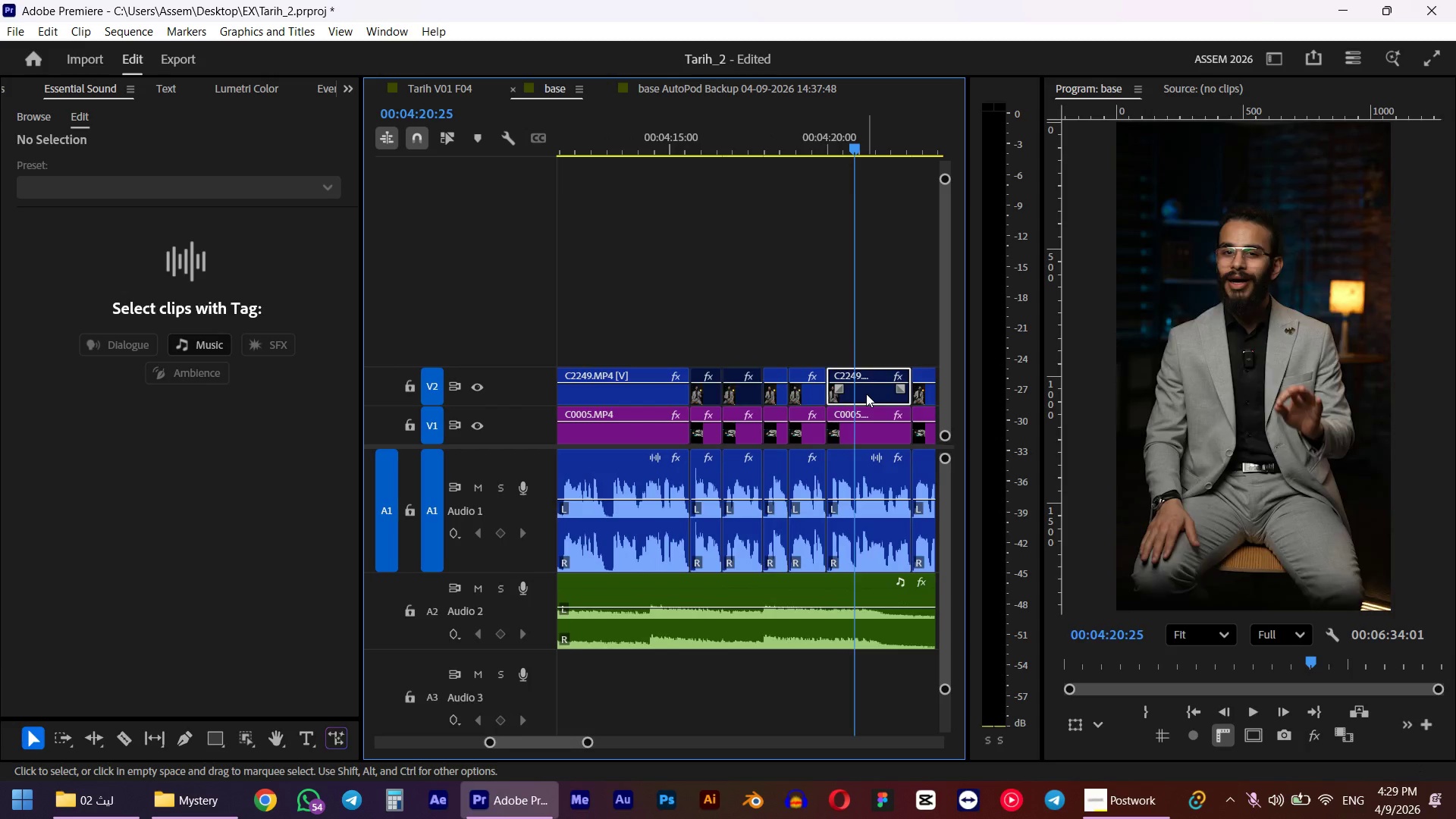 
key(Space)
 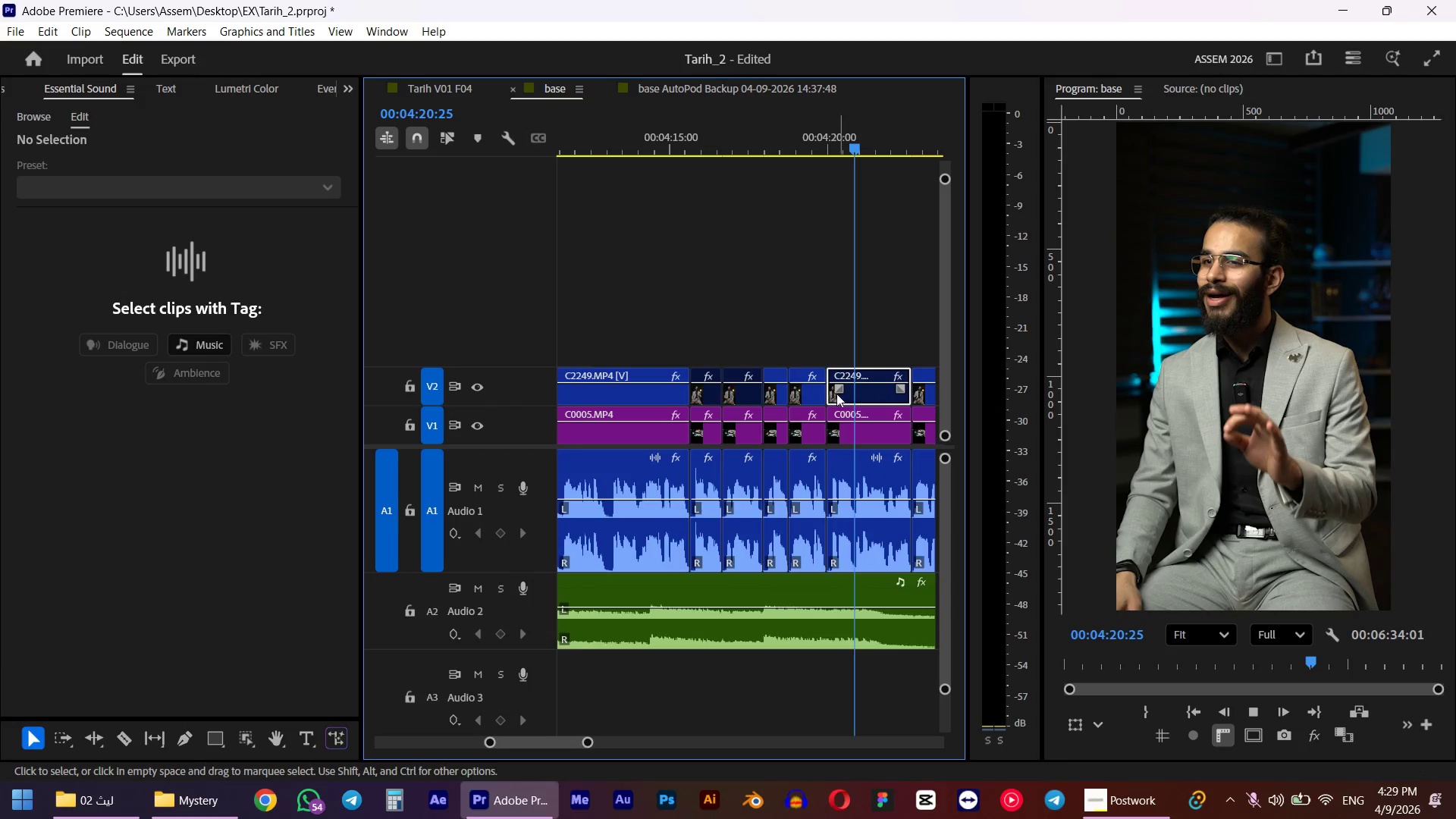 
scroll: coordinate [808, 400], scroll_direction: down, amount: 3.0
 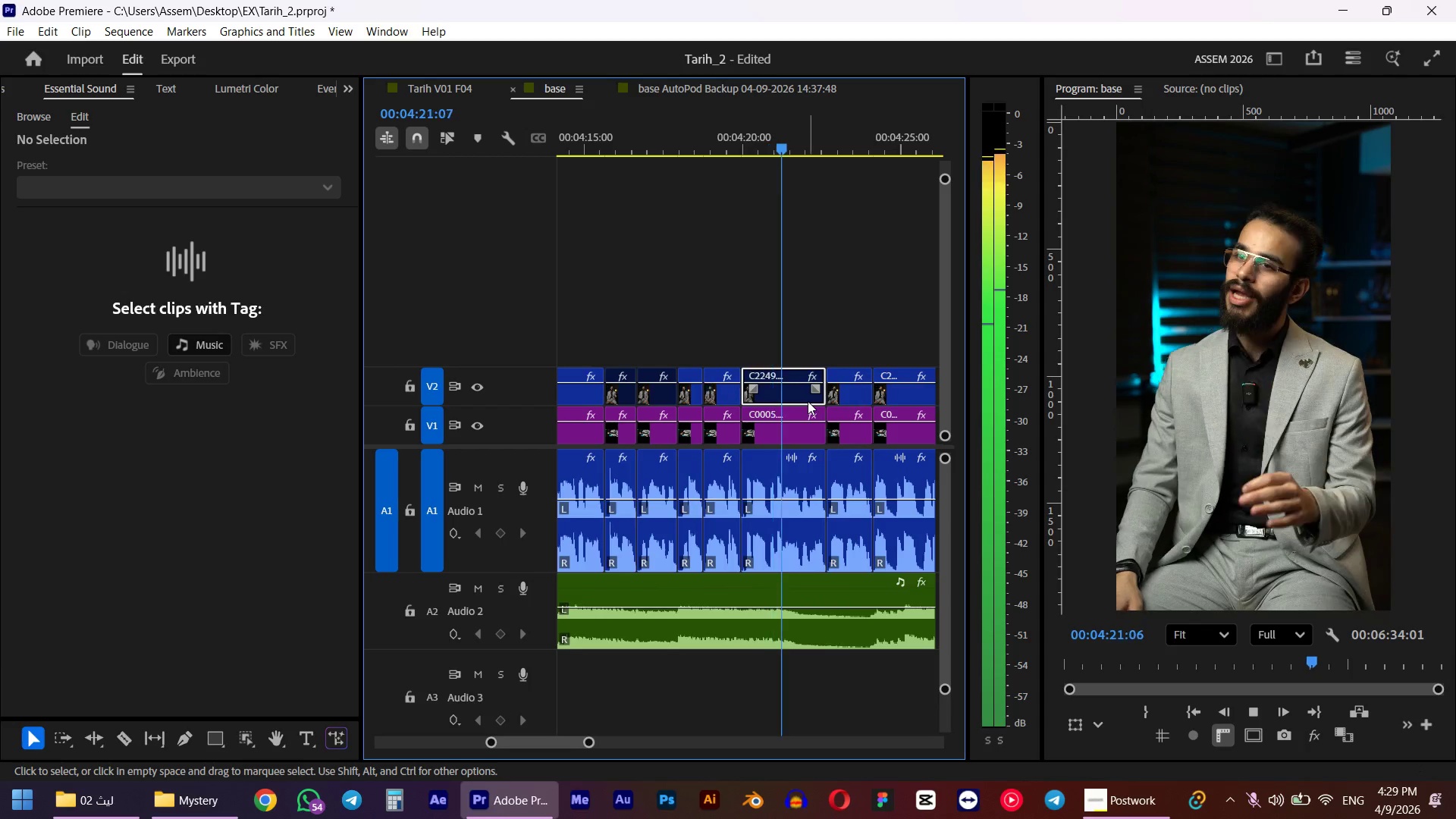 
mouse_move([845, 403])
 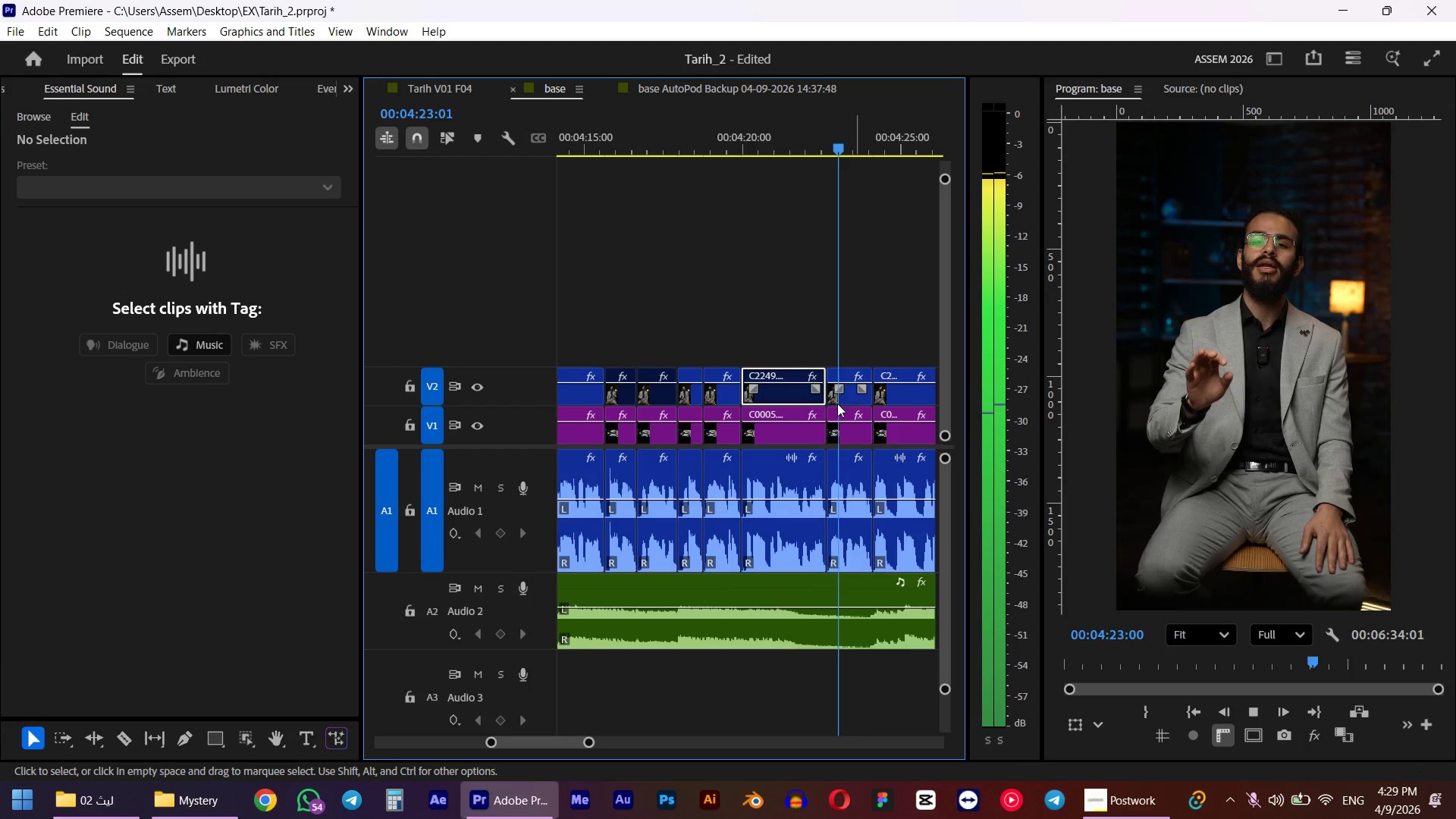 
key(Space)
 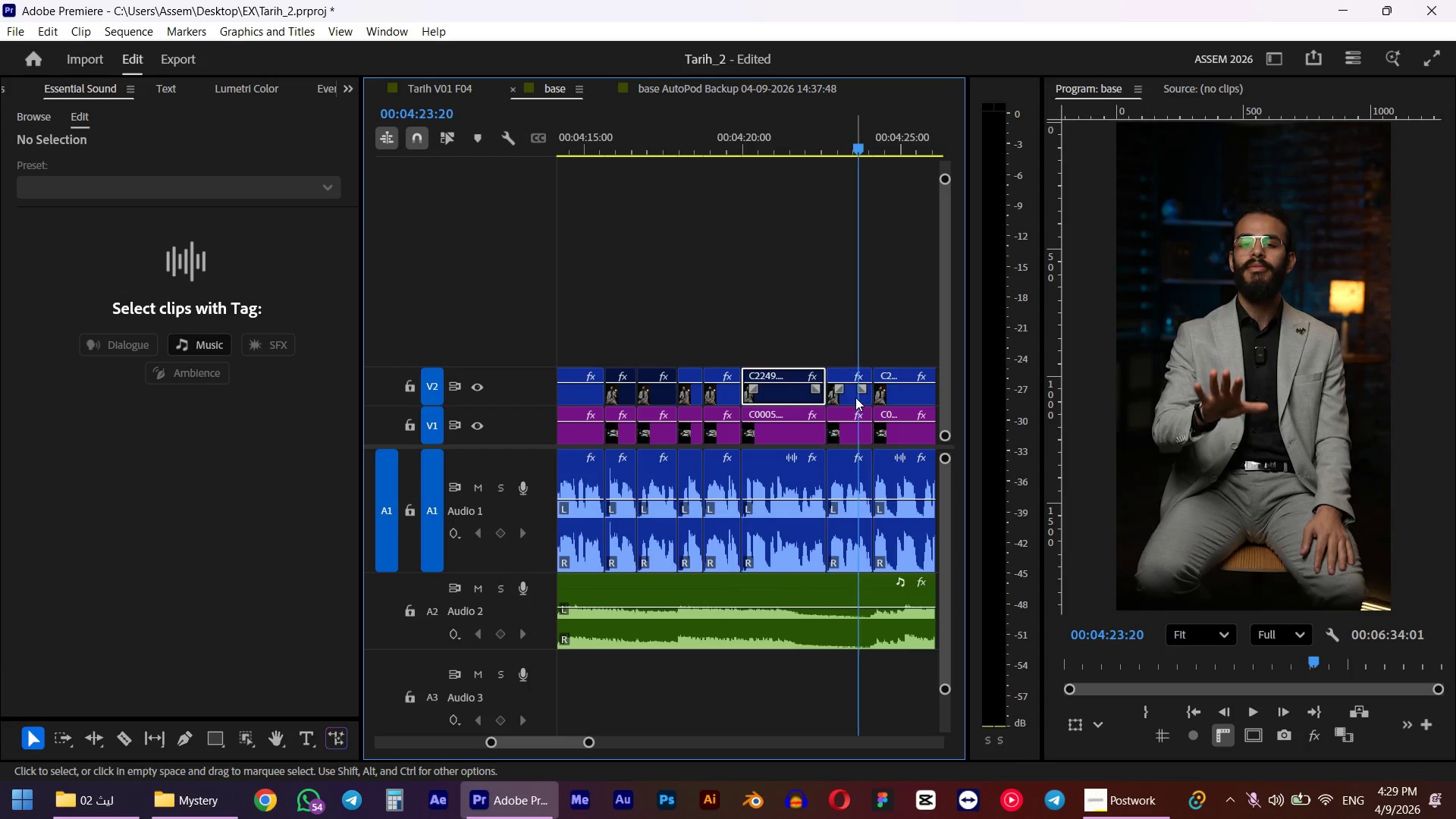 
left_click([855, 397])
 